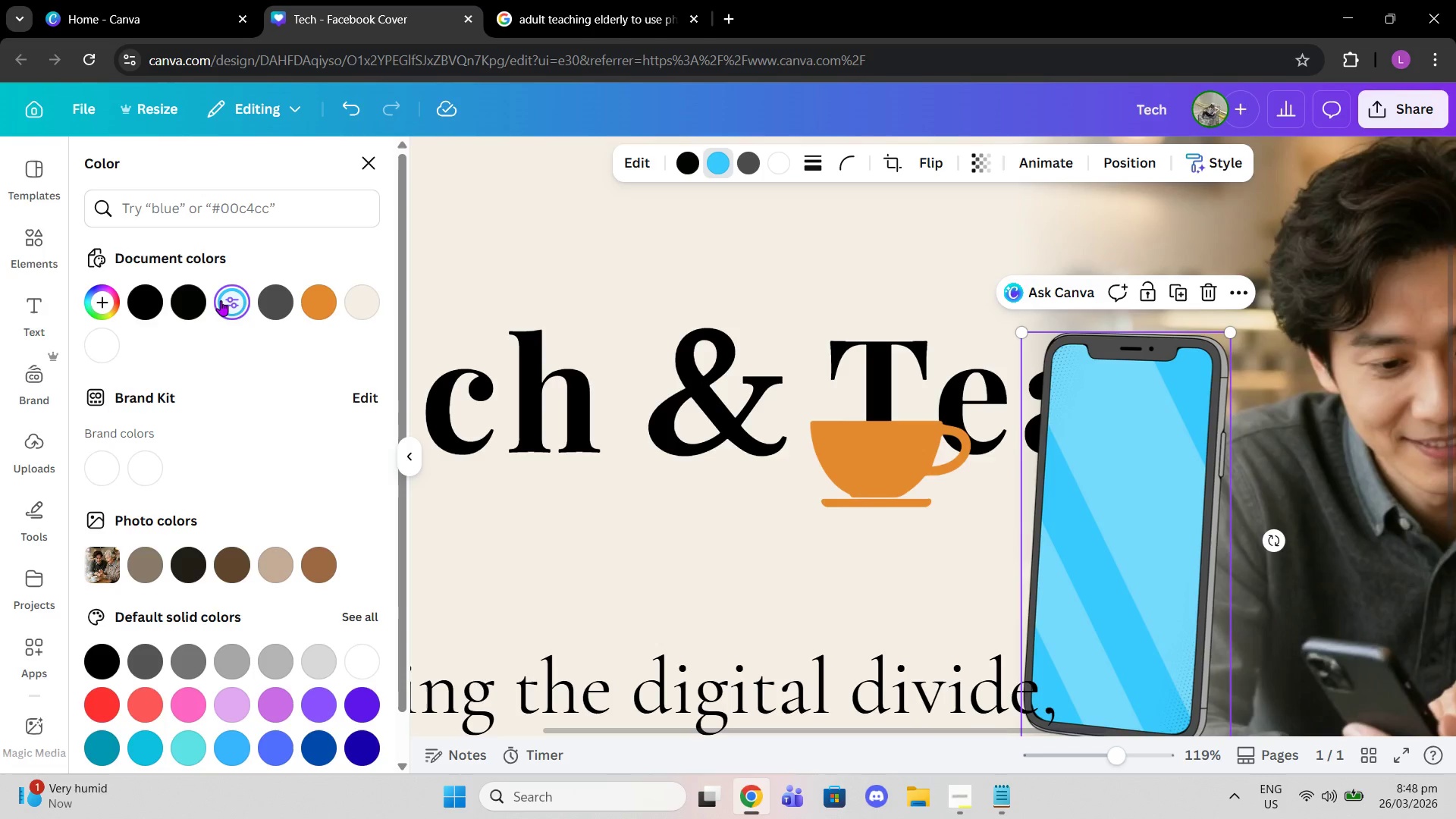 
double_click([221, 300])
 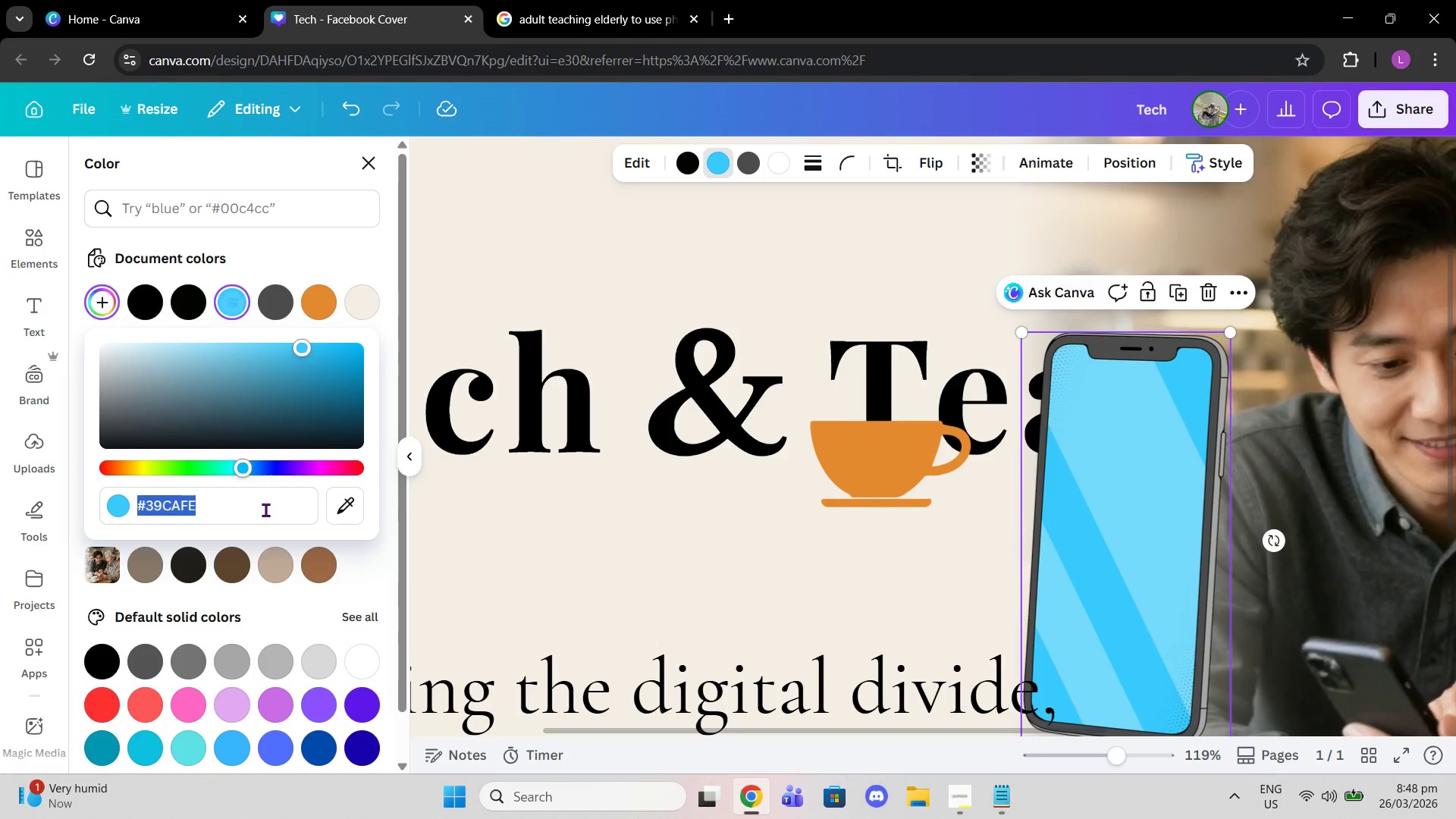 
key(Control+V)
 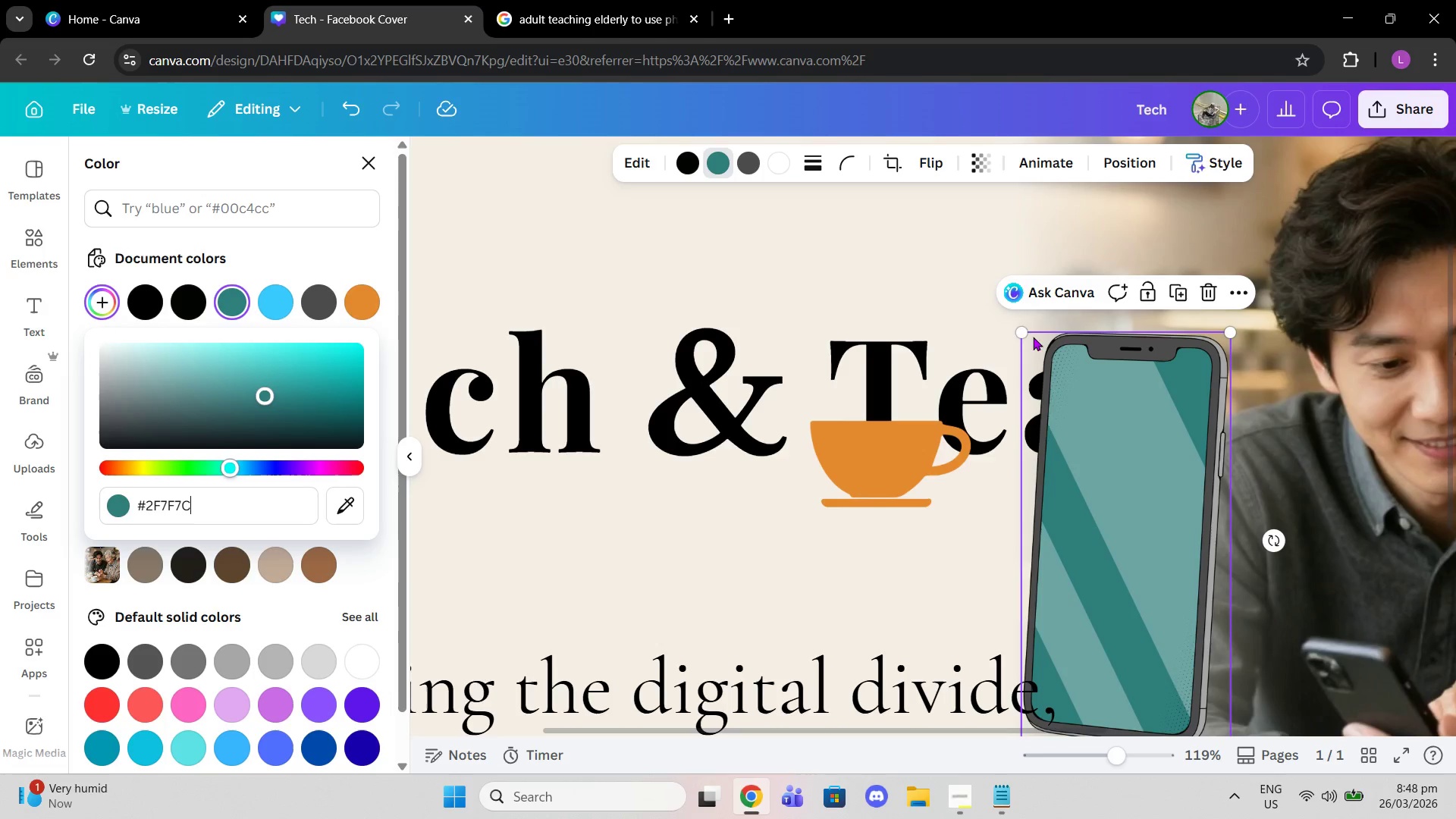 
left_click_drag(start_coordinate=[1021, 332], to_coordinate=[1124, 480])
 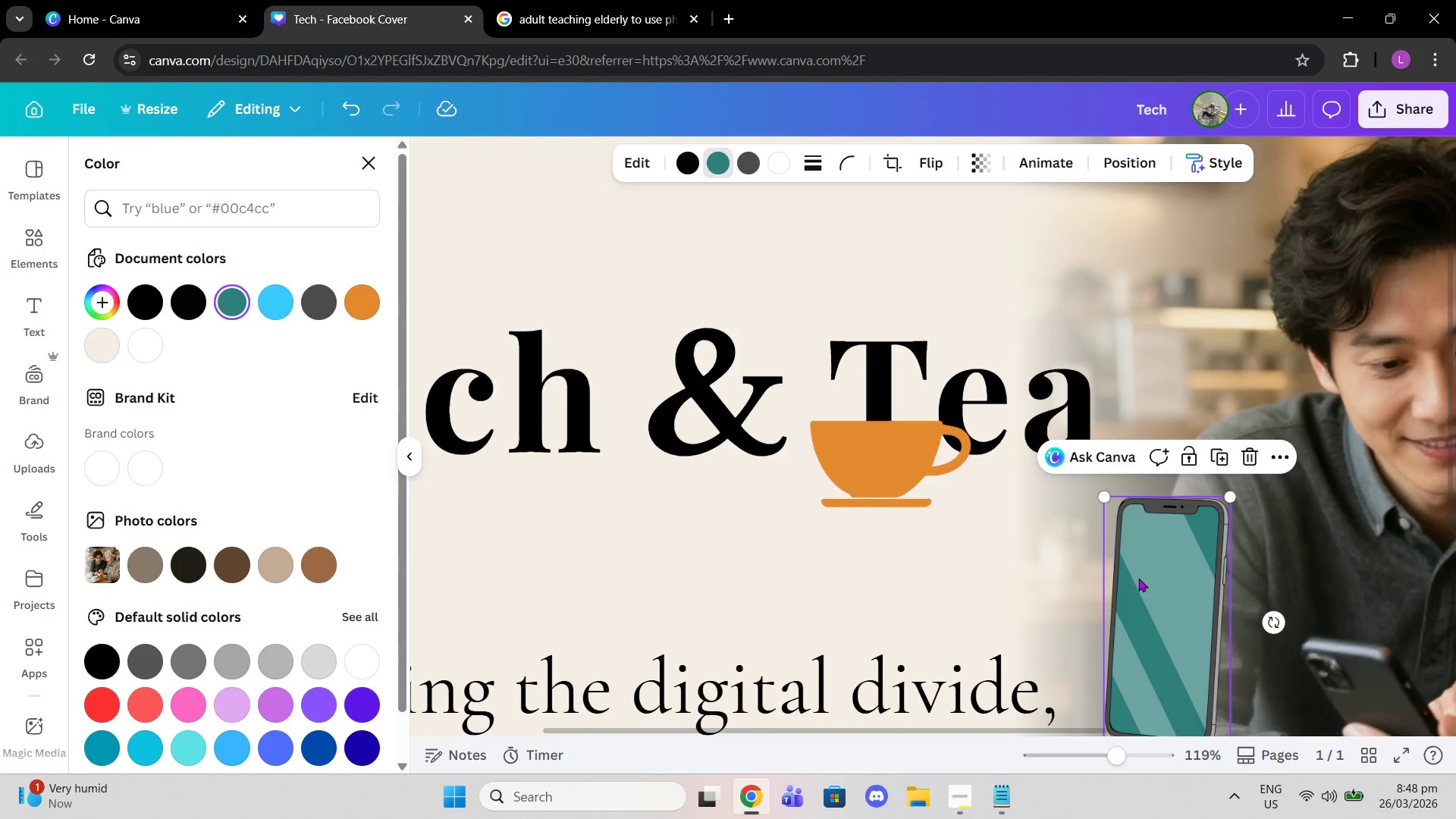 
left_click_drag(start_coordinate=[1138, 578], to_coordinate=[919, 405])
 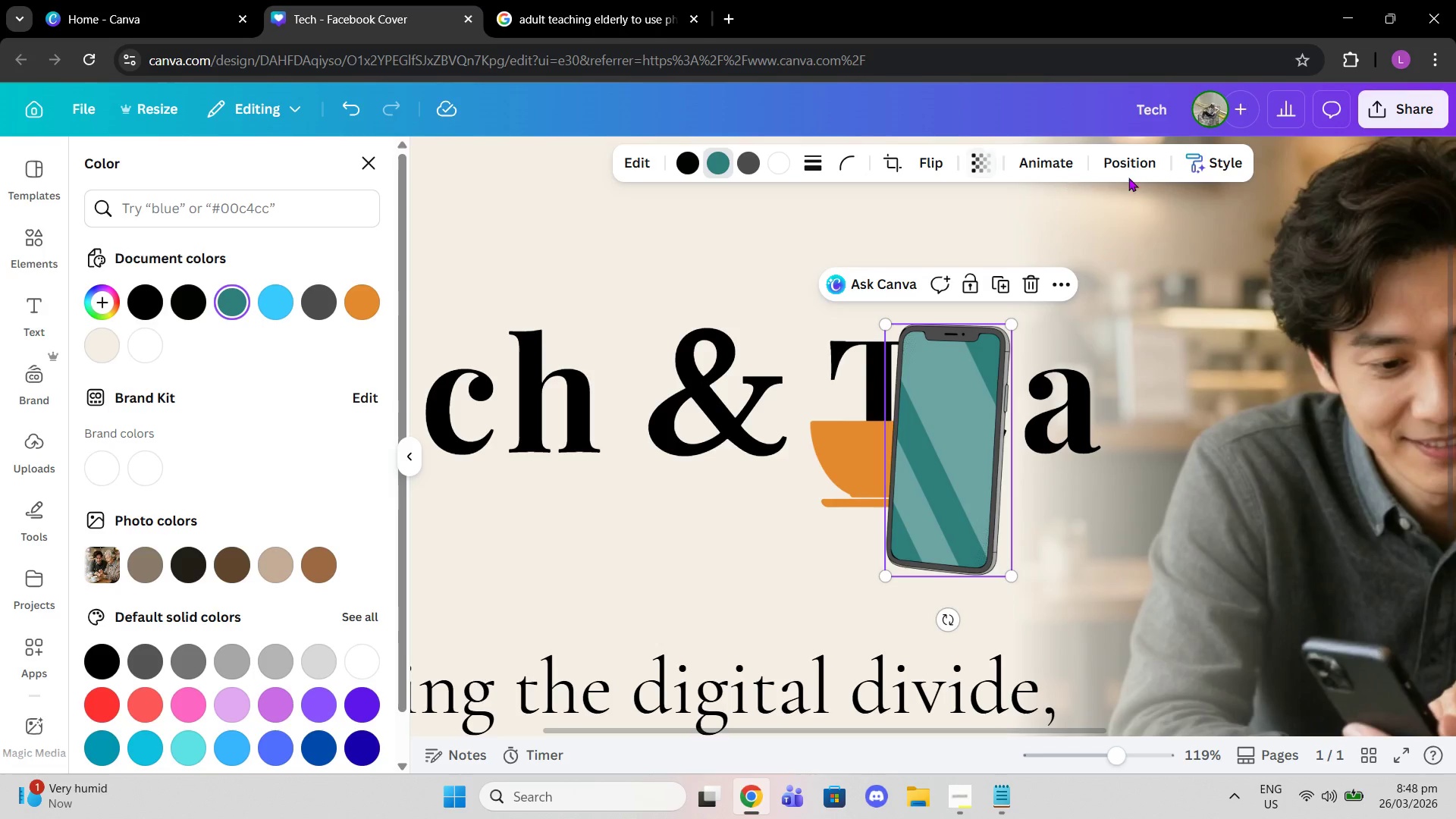 
left_click([1129, 177])
 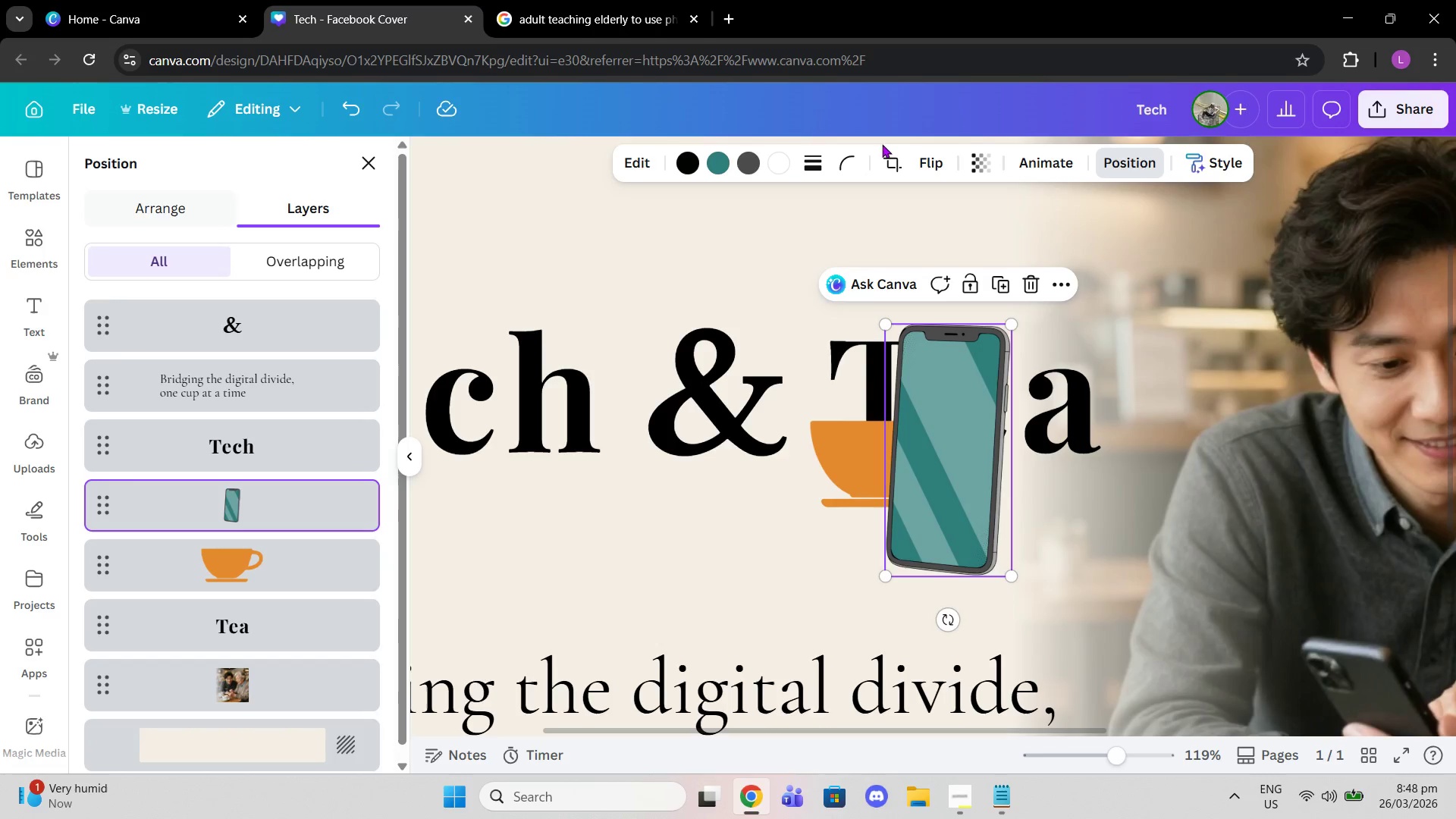 
left_click([920, 165])
 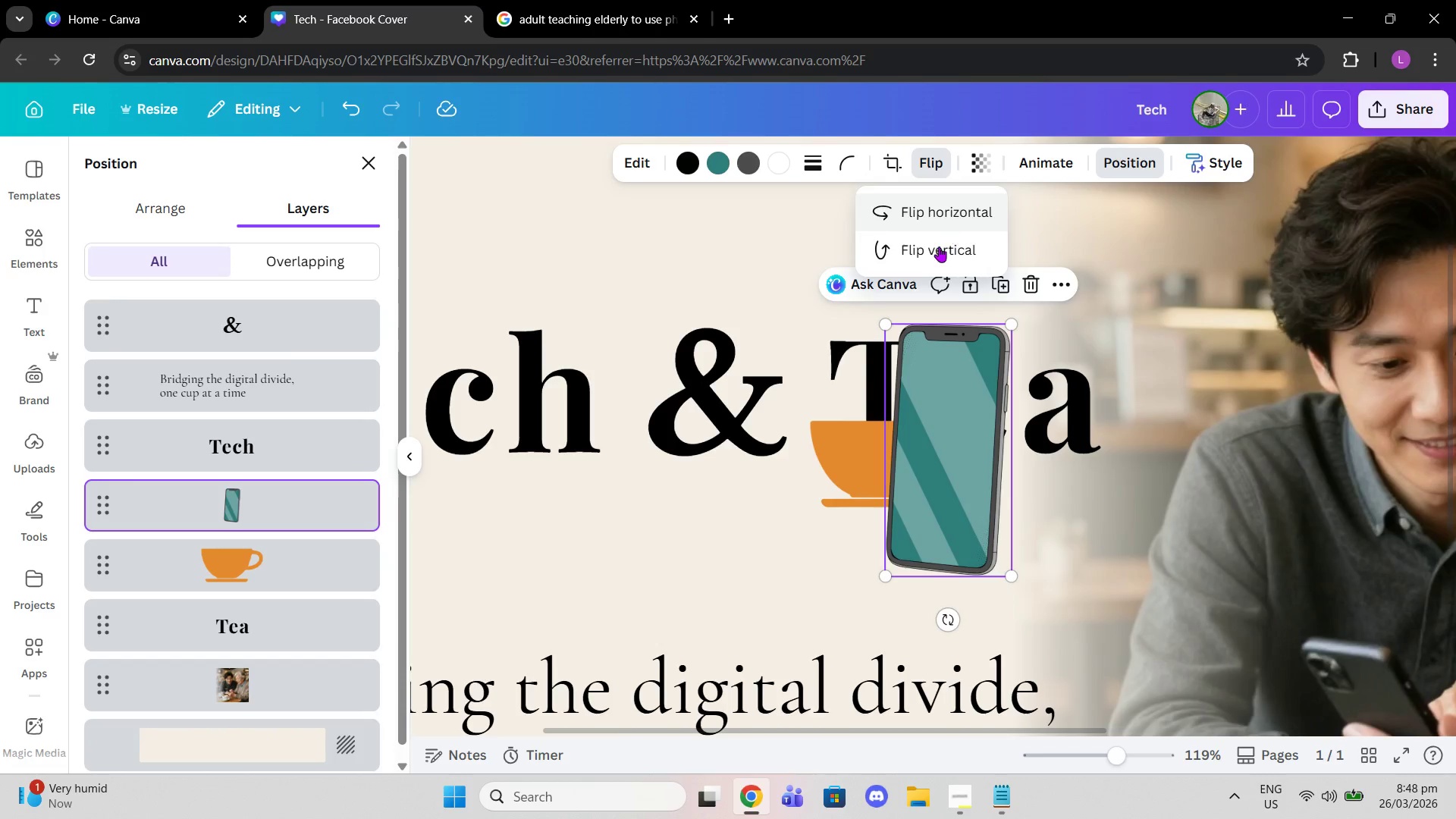 
left_click([939, 246])
 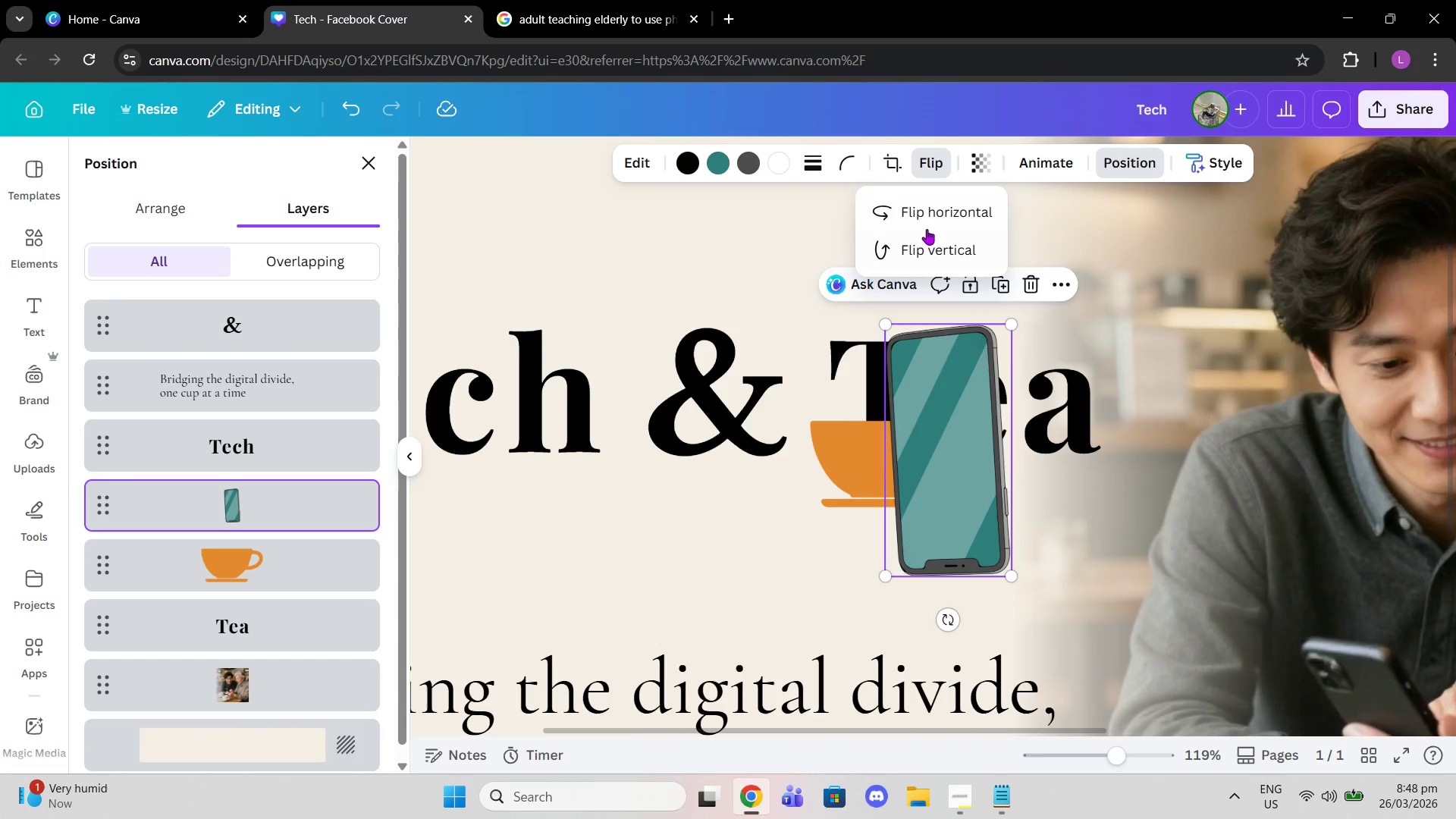 
left_click([933, 246])
 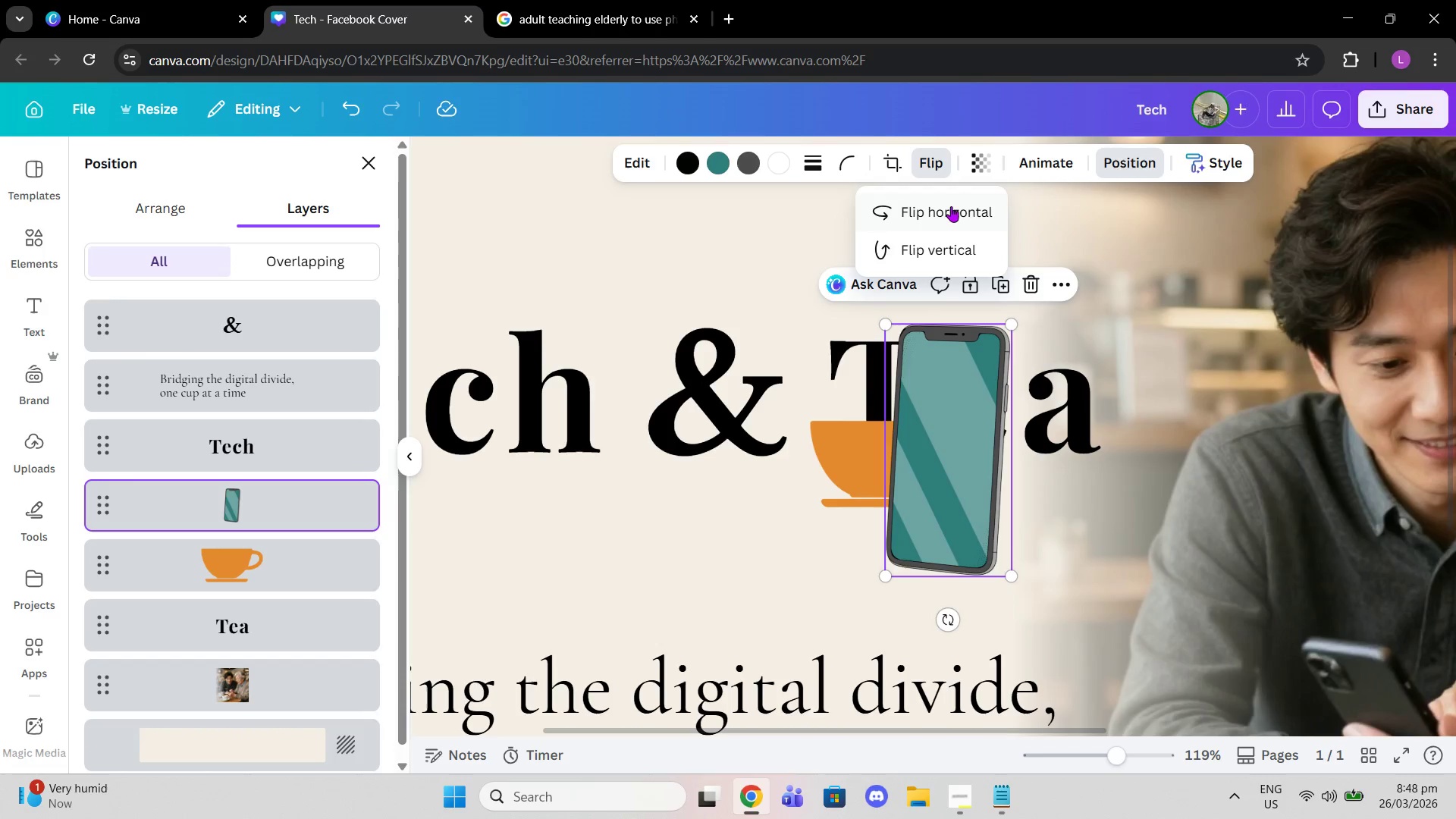 
left_click([951, 209])
 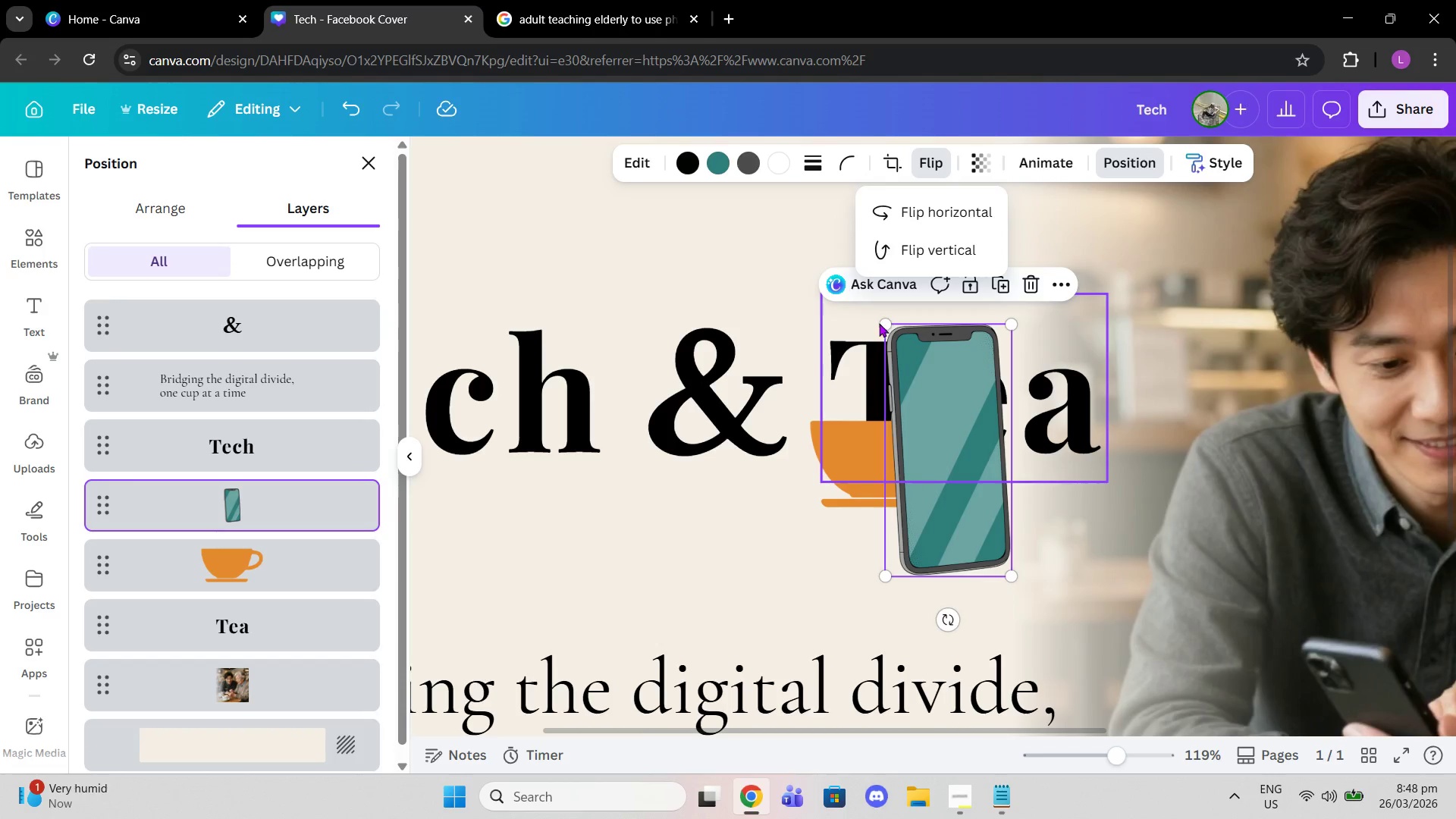 
left_click_drag(start_coordinate=[885, 323], to_coordinate=[956, 424])
 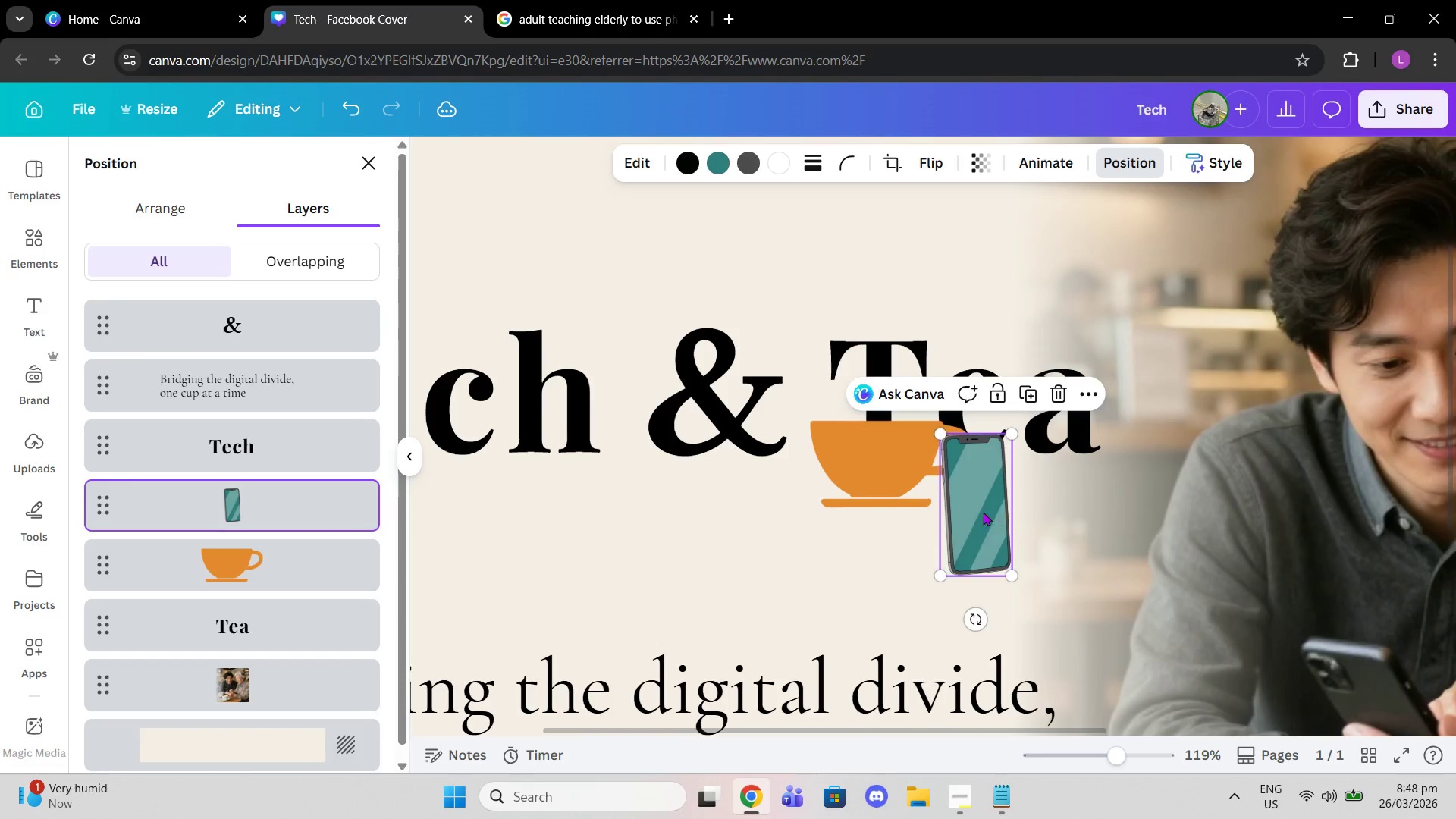 
left_click_drag(start_coordinate=[992, 516], to_coordinate=[942, 426])
 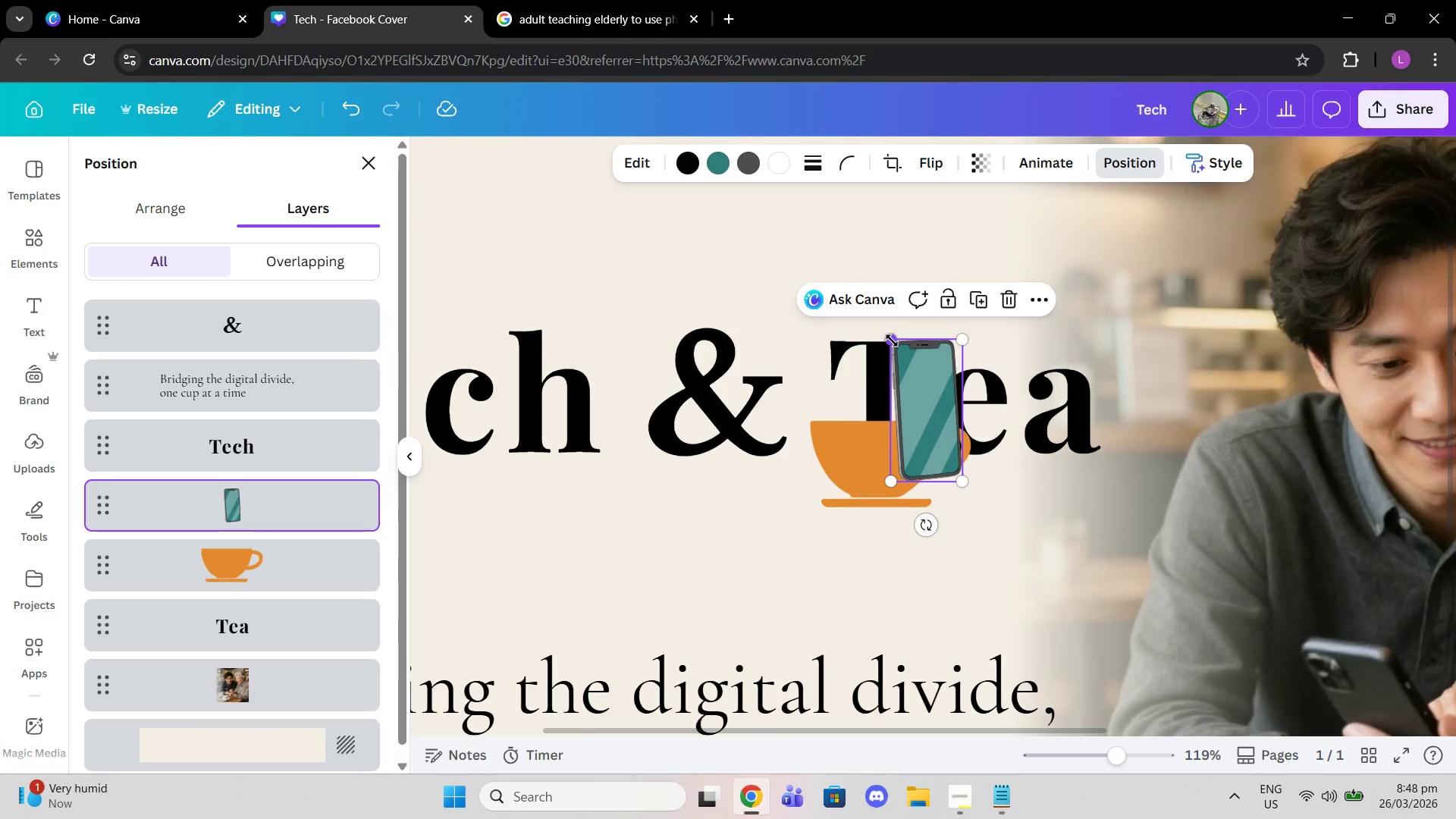 
left_click_drag(start_coordinate=[892, 340], to_coordinate=[903, 357])
 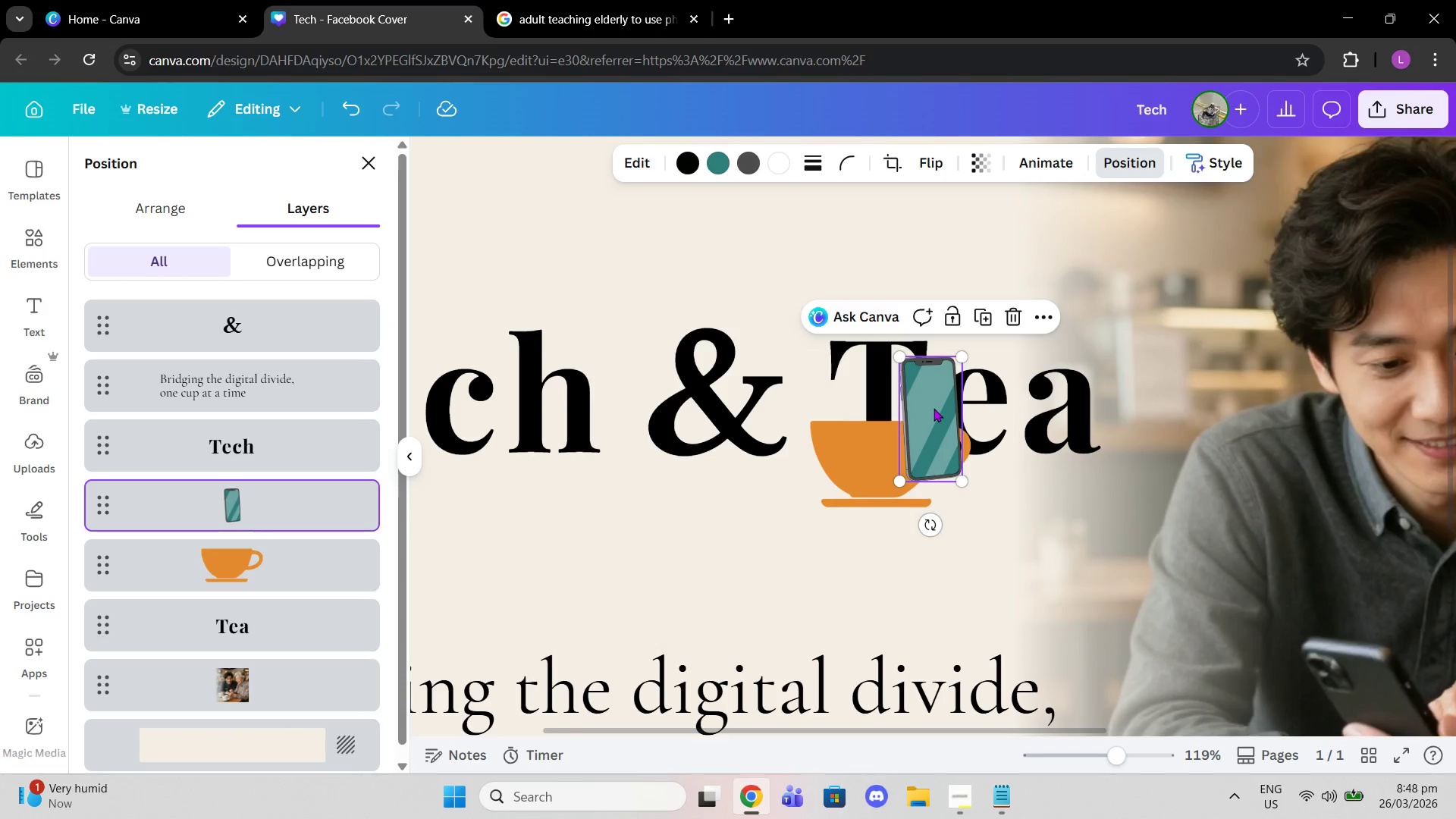 
left_click_drag(start_coordinate=[934, 408], to_coordinate=[924, 397])
 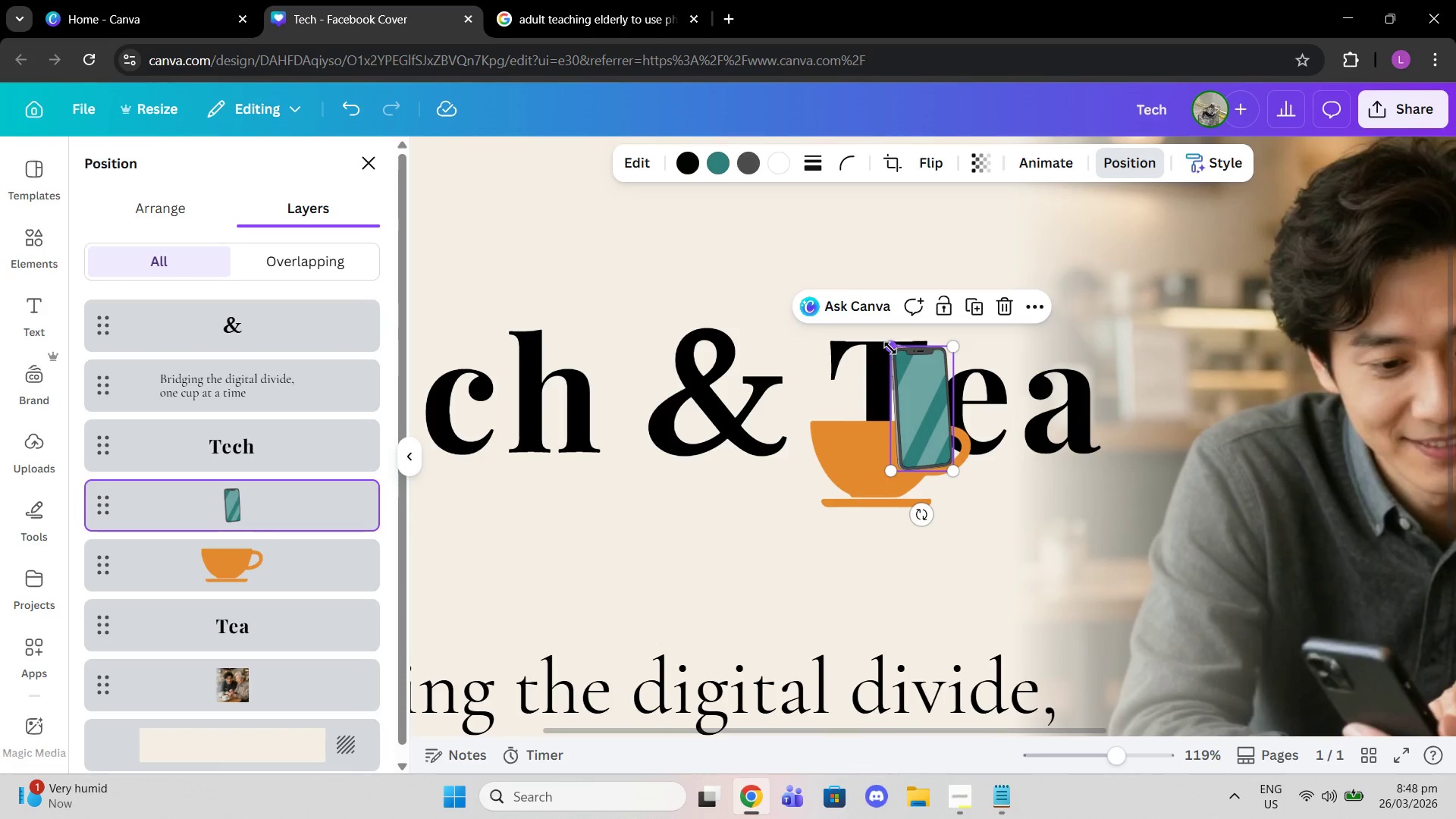 
left_click_drag(start_coordinate=[890, 348], to_coordinate=[905, 372])
 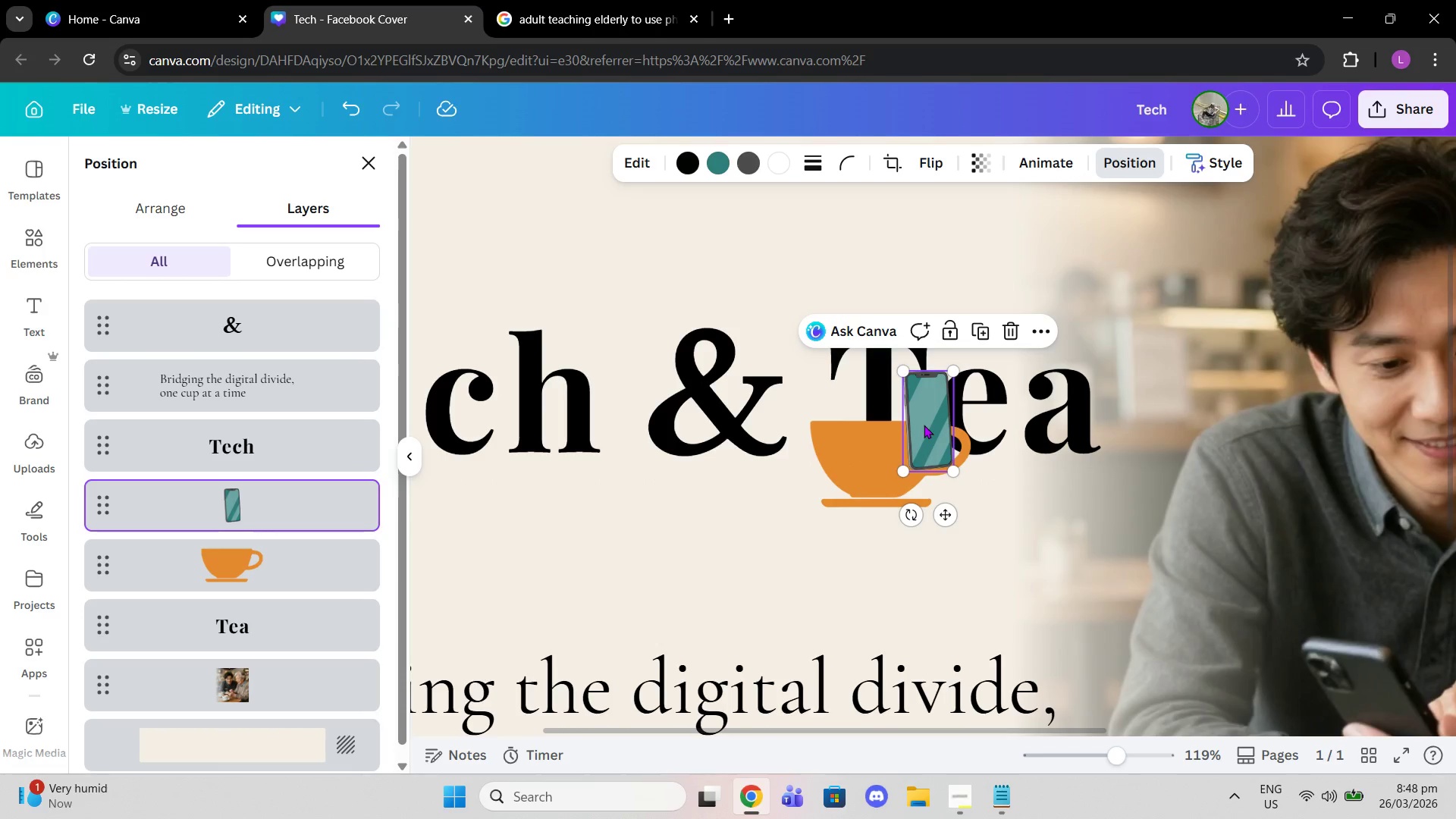 
left_click_drag(start_coordinate=[924, 425], to_coordinate=[908, 400])
 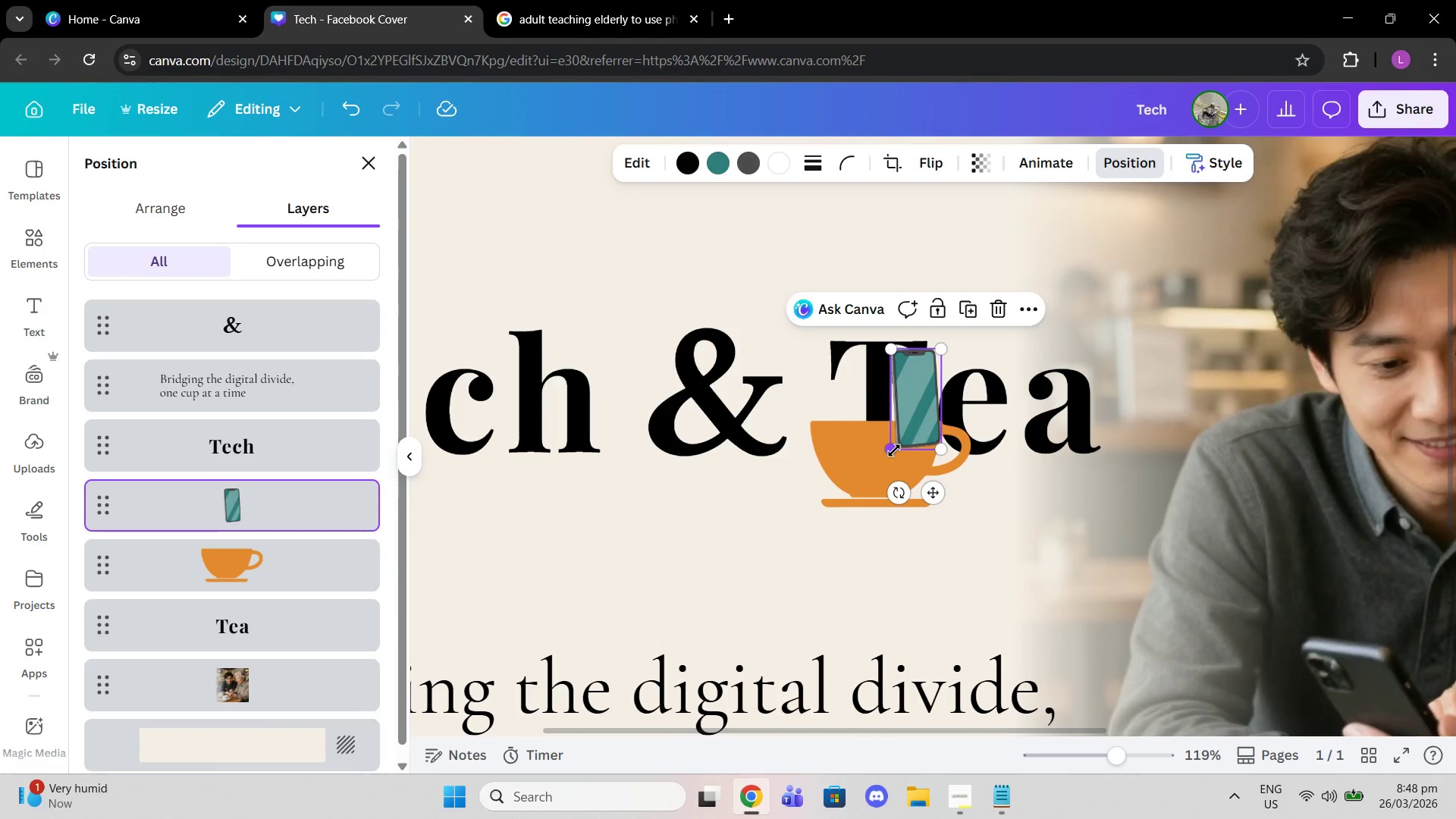 
left_click_drag(start_coordinate=[894, 450], to_coordinate=[886, 454])
 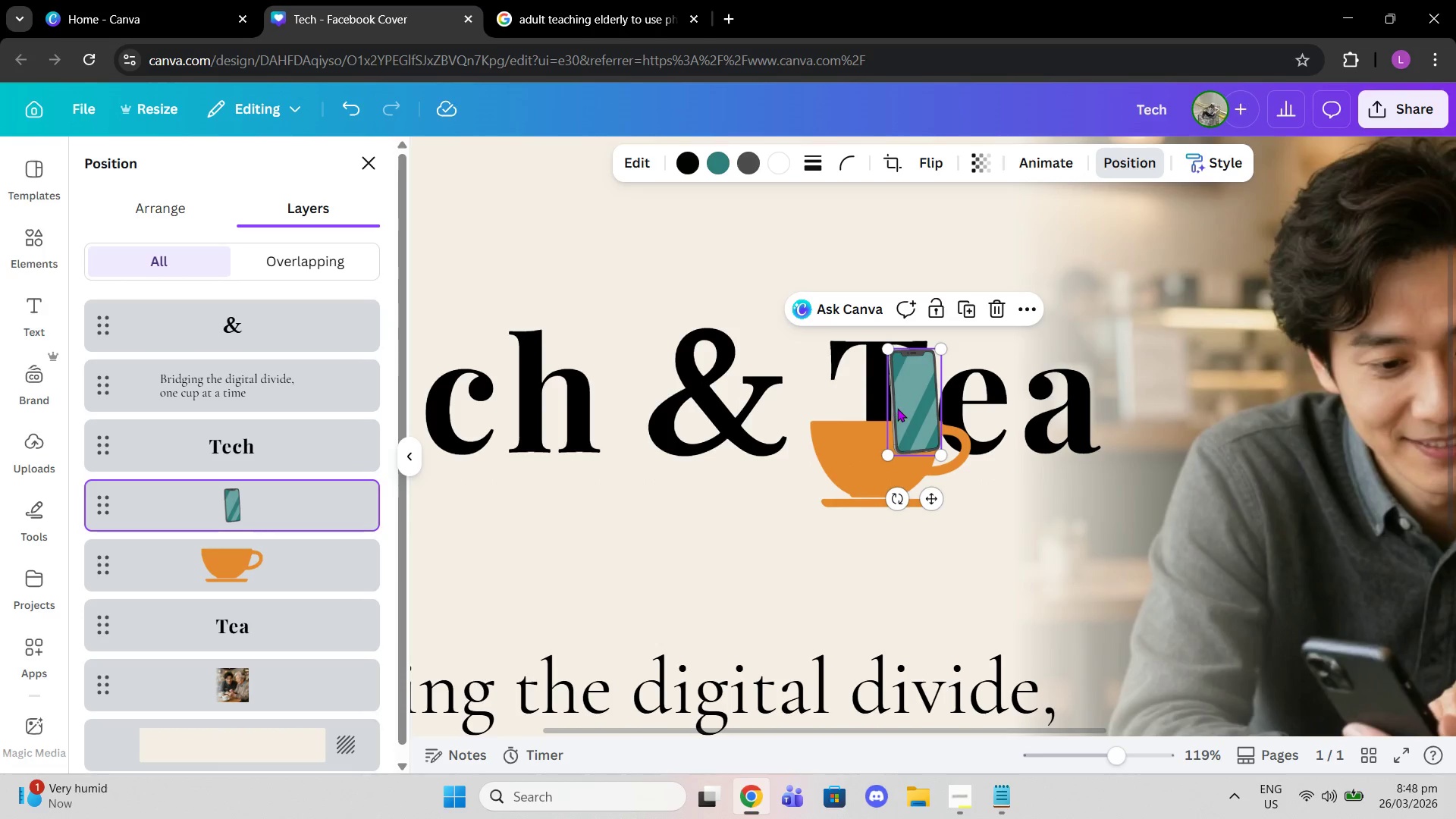 
left_click_drag(start_coordinate=[897, 408], to_coordinate=[905, 404])
 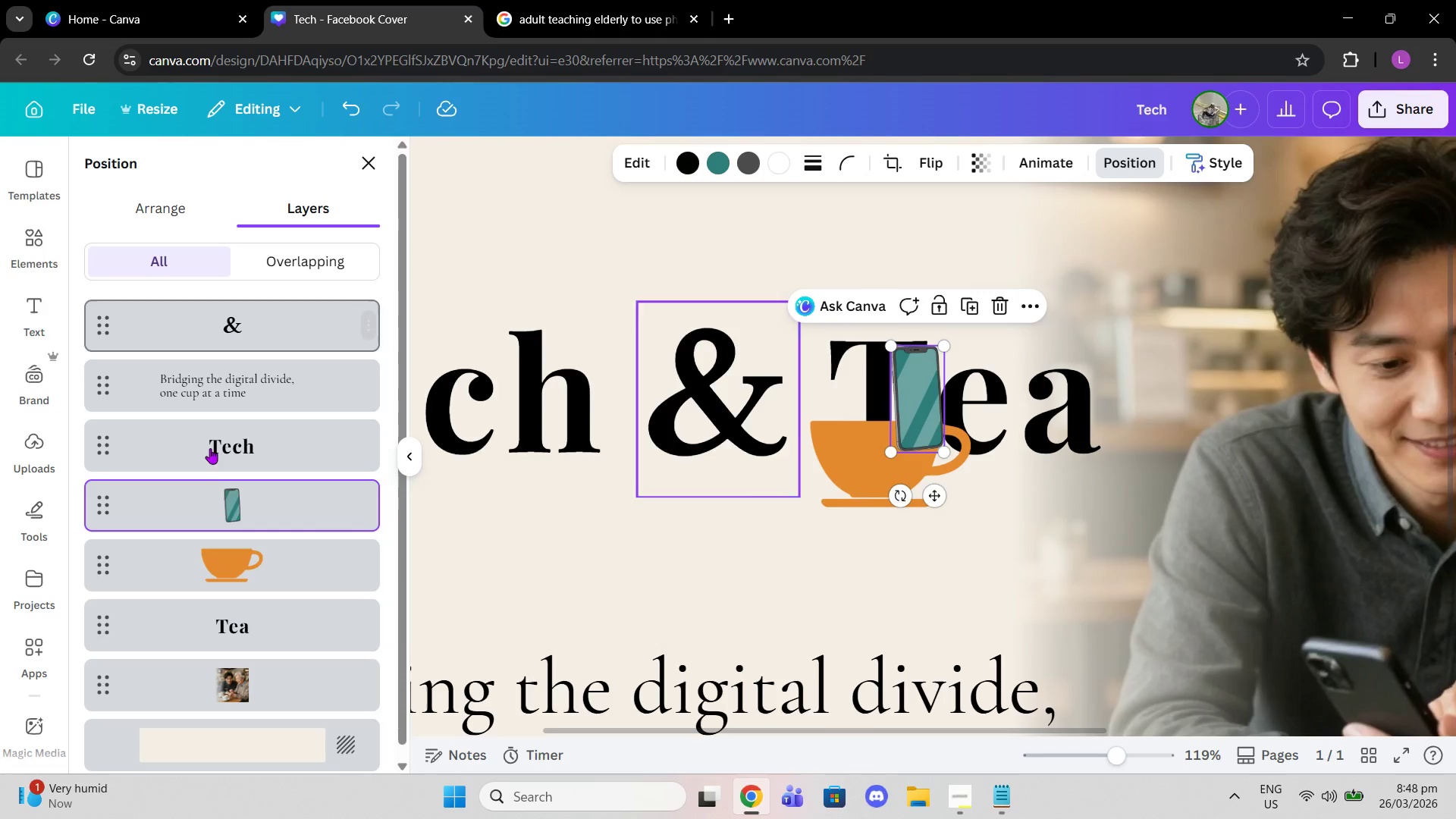 
left_click_drag(start_coordinate=[221, 497], to_coordinate=[224, 575])
 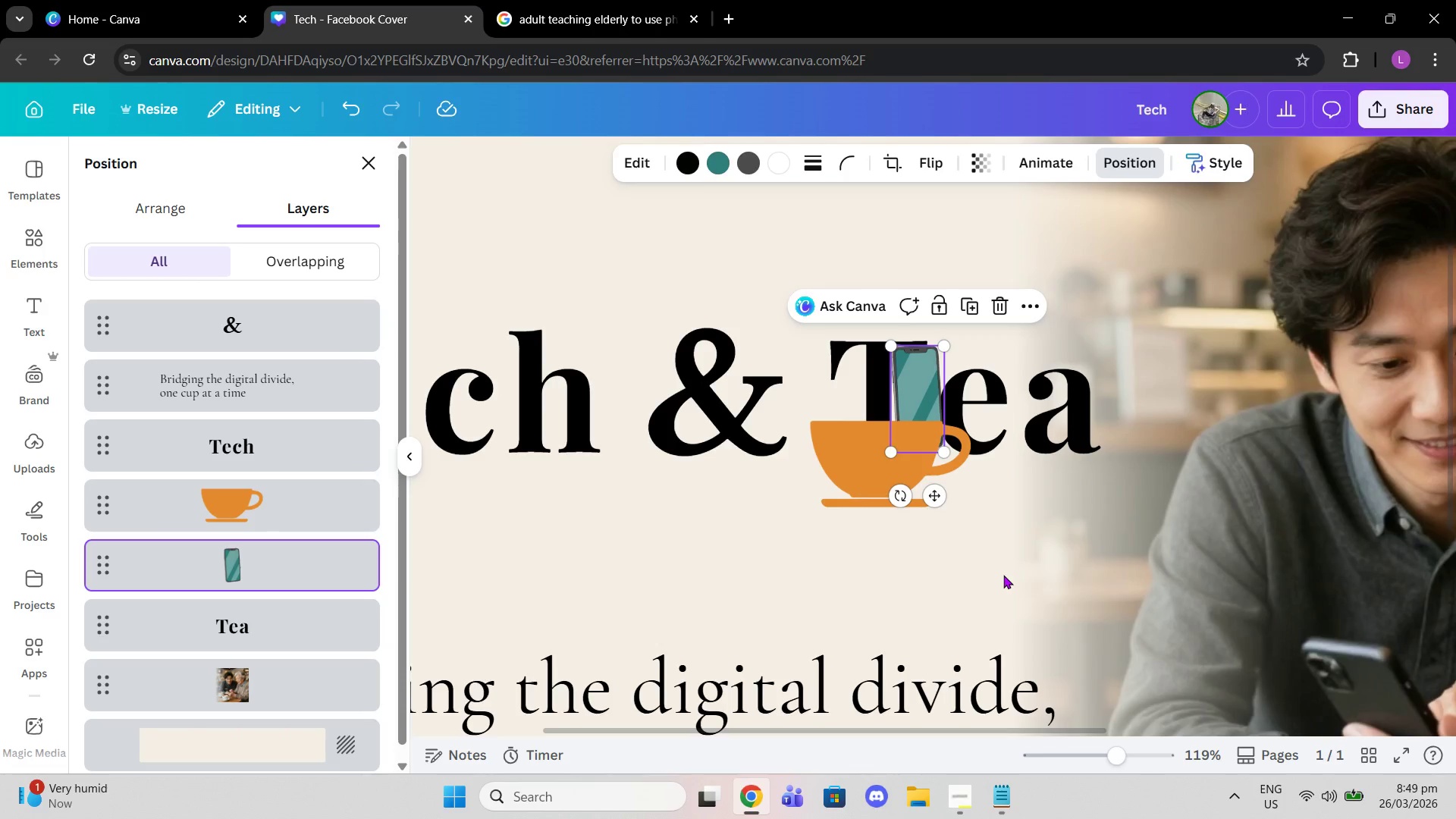 
double_click([1003, 575])
 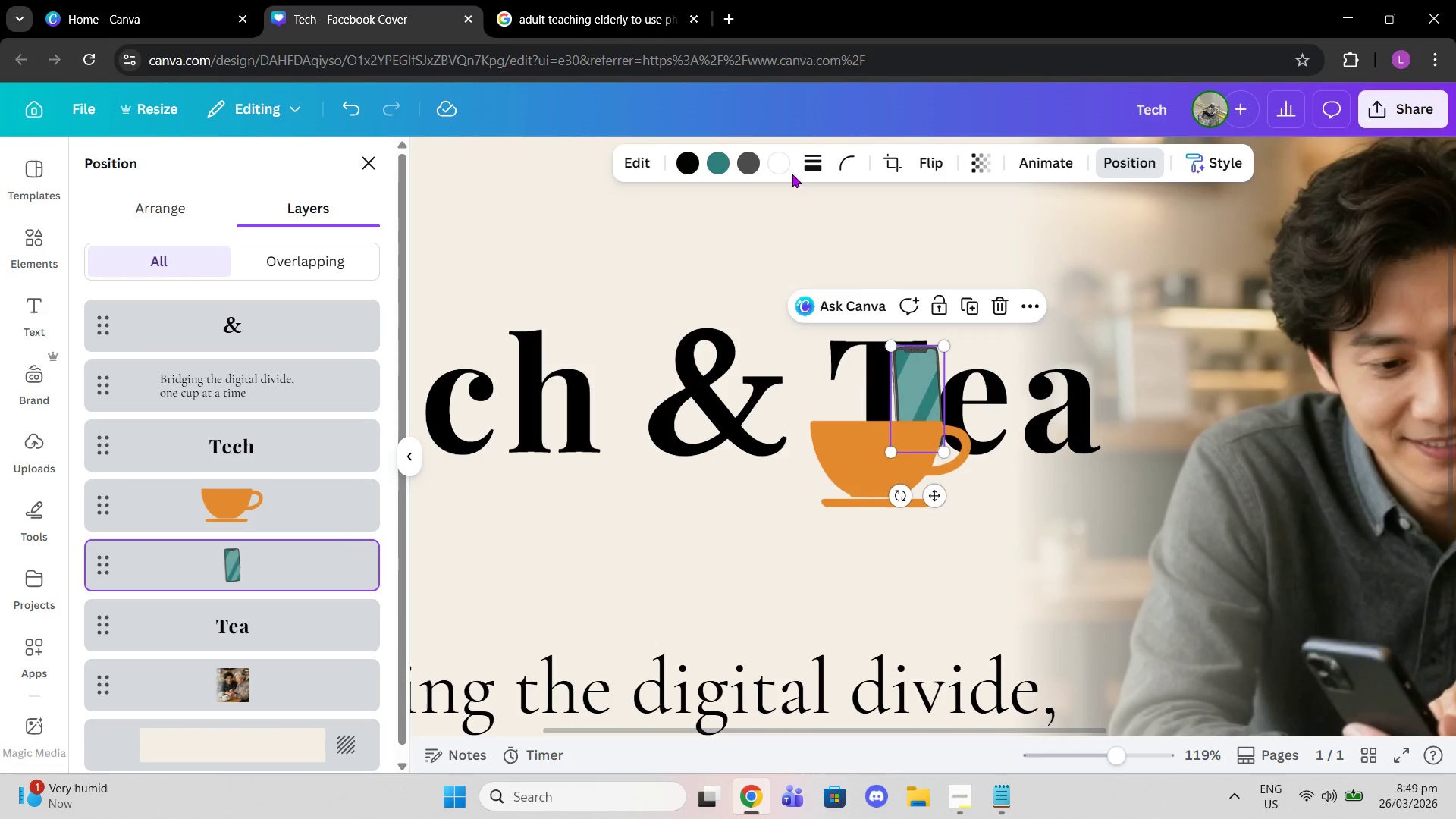 
left_click([995, 303])
 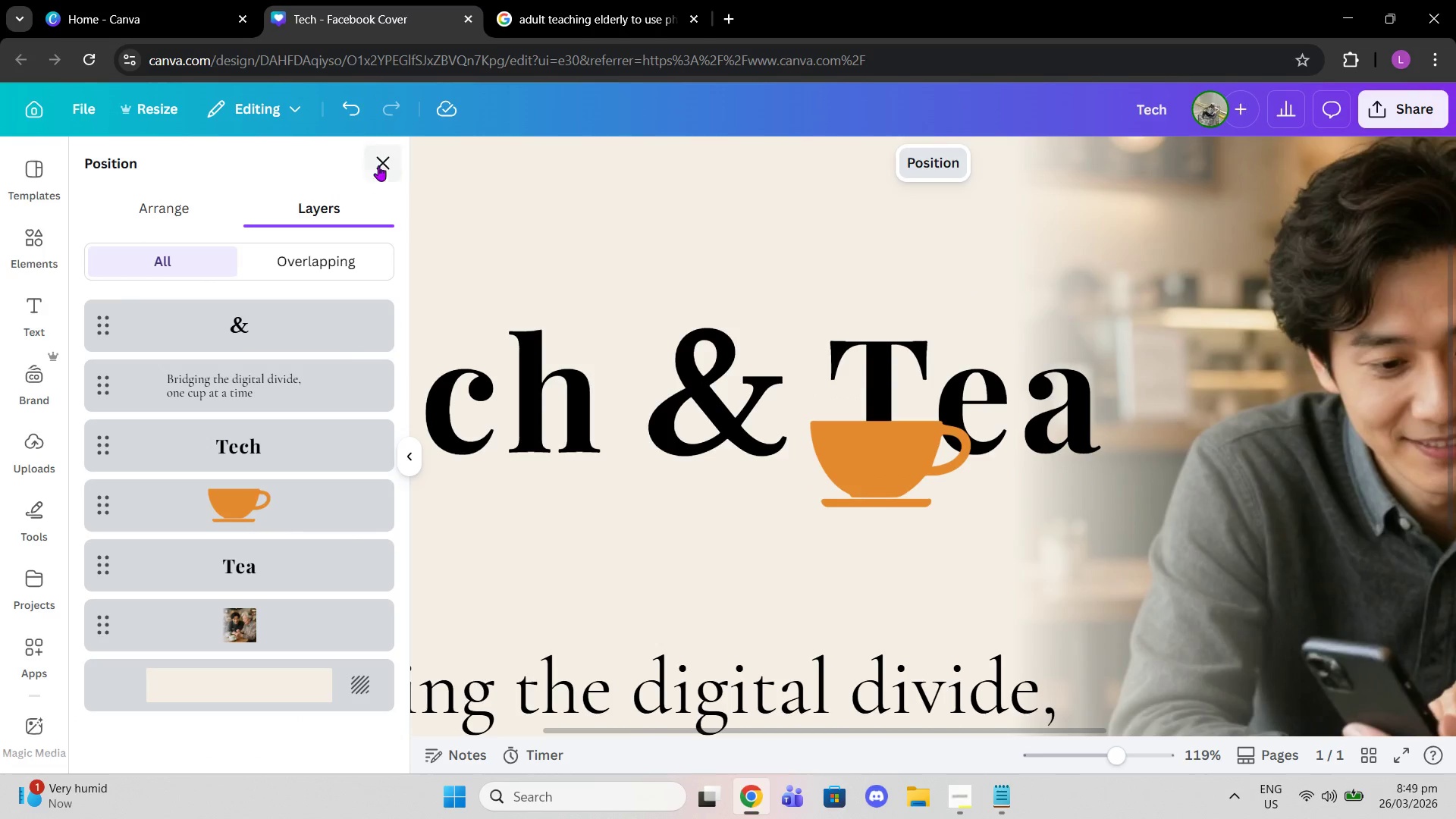 
left_click([399, 151])
 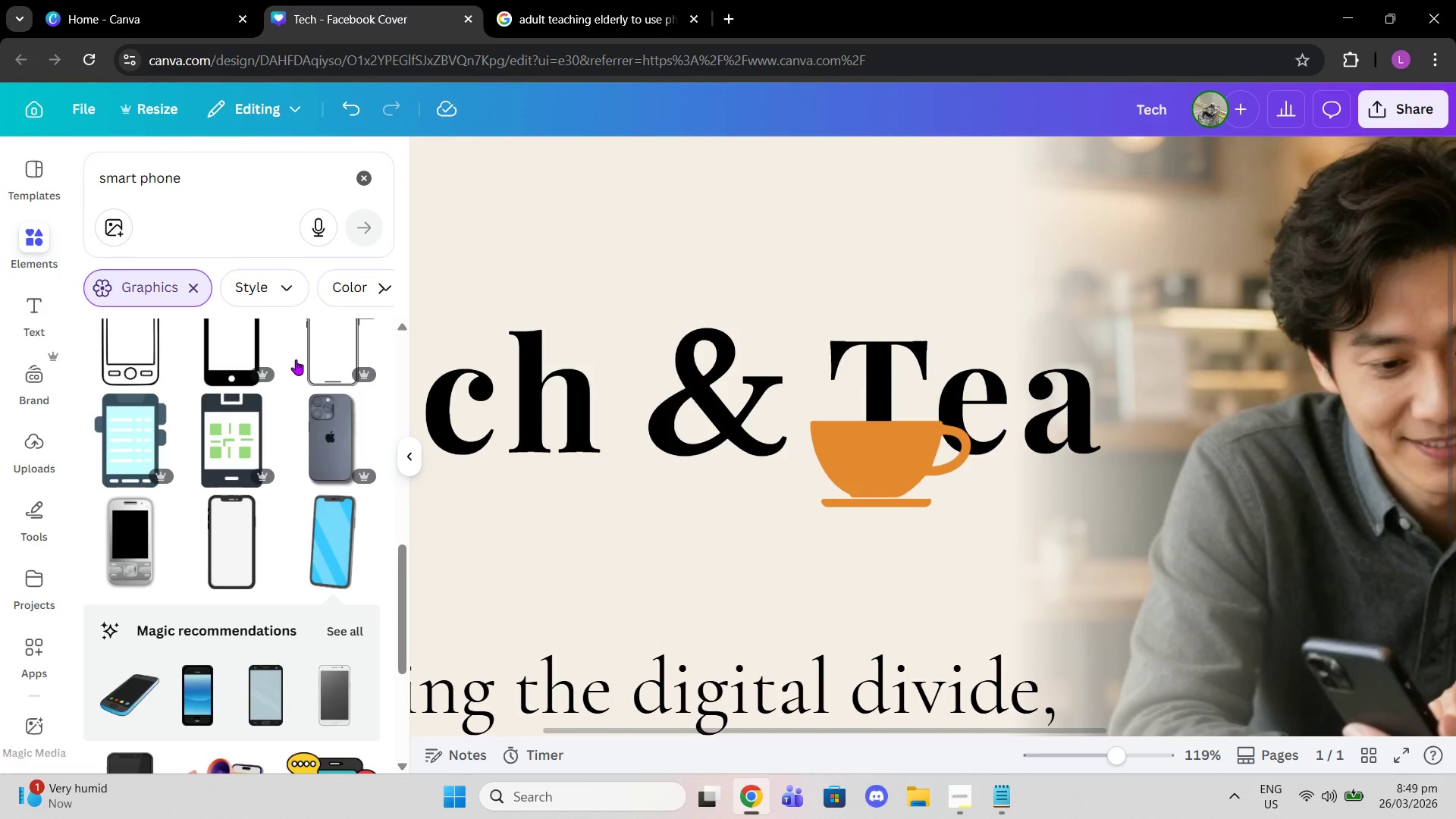 
scroll: coordinate [361, 508], scroll_direction: down, amount: 10.0
 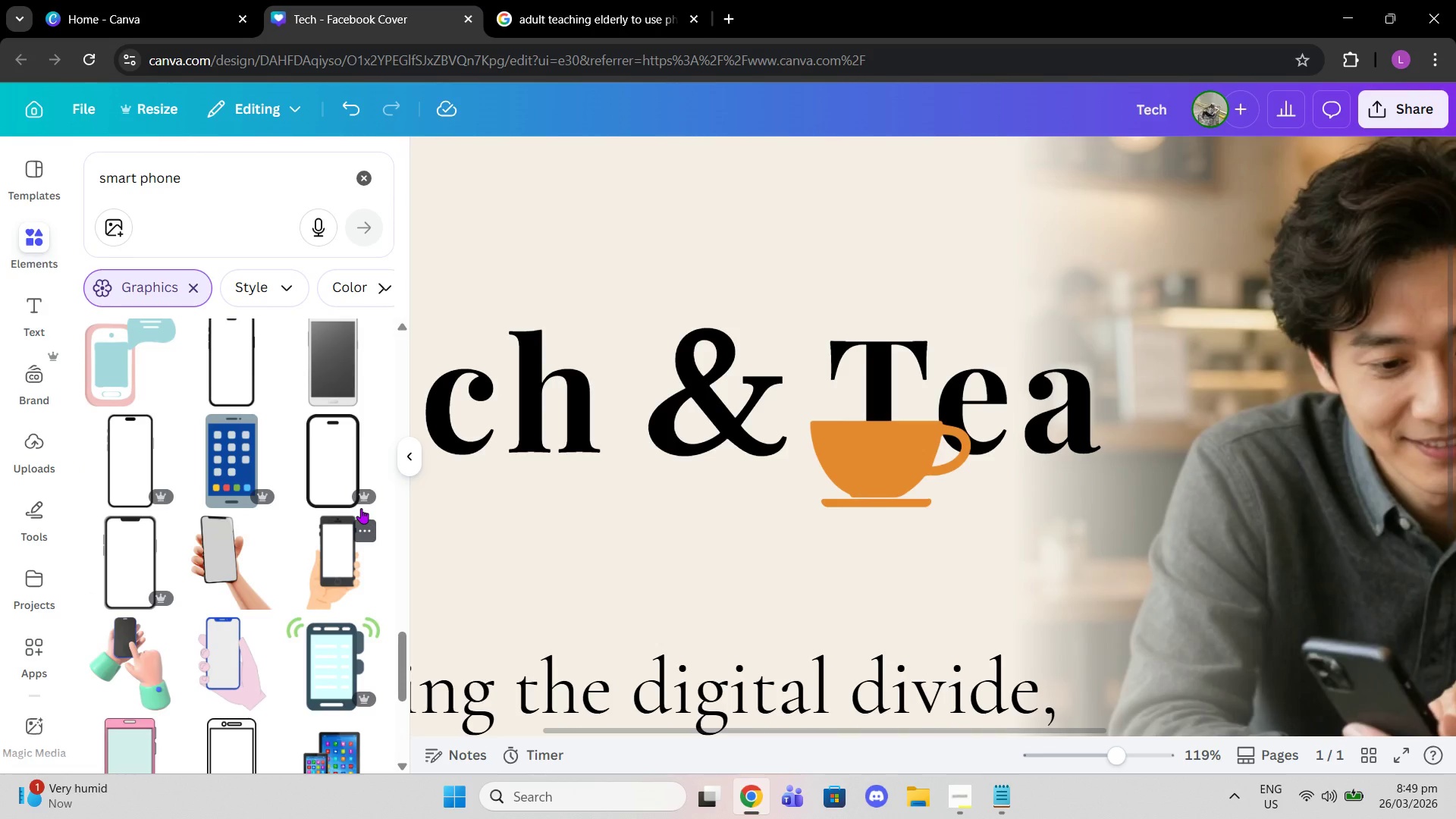 
scroll: coordinate [356, 521], scroll_direction: up, amount: 15.0
 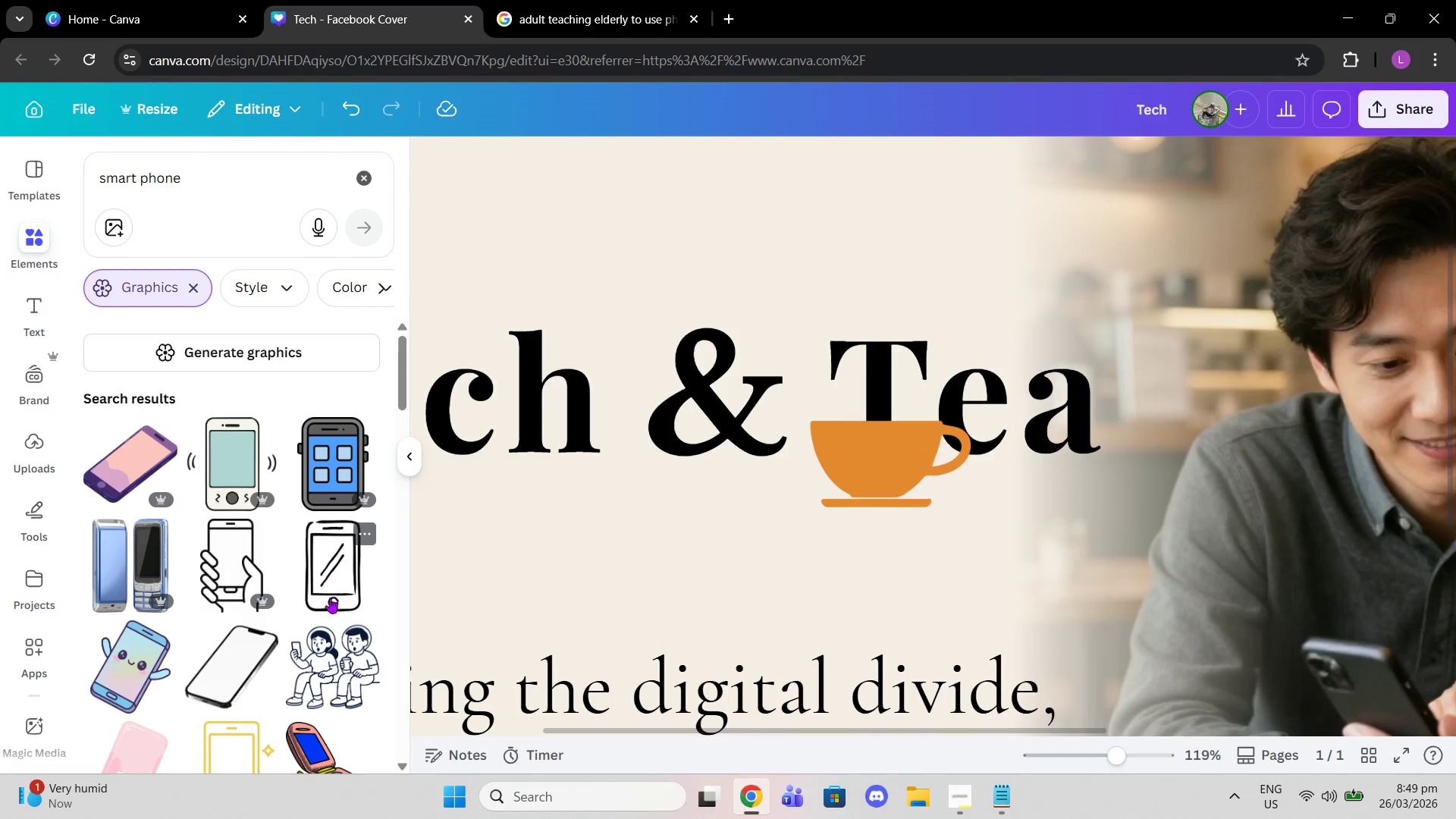 
wait(6.77)
 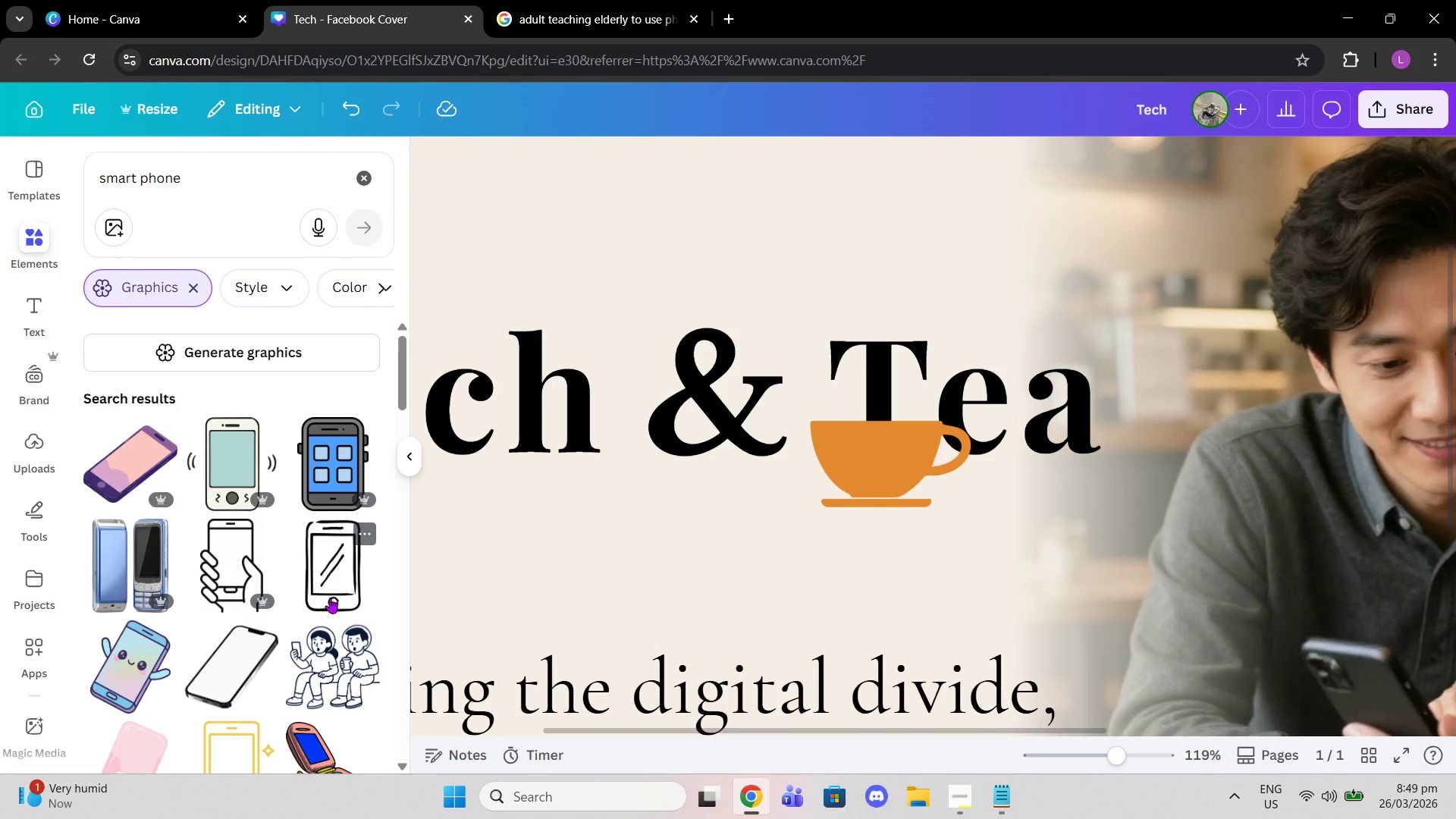 
scroll: coordinate [299, 559], scroll_direction: down, amount: 6.0
 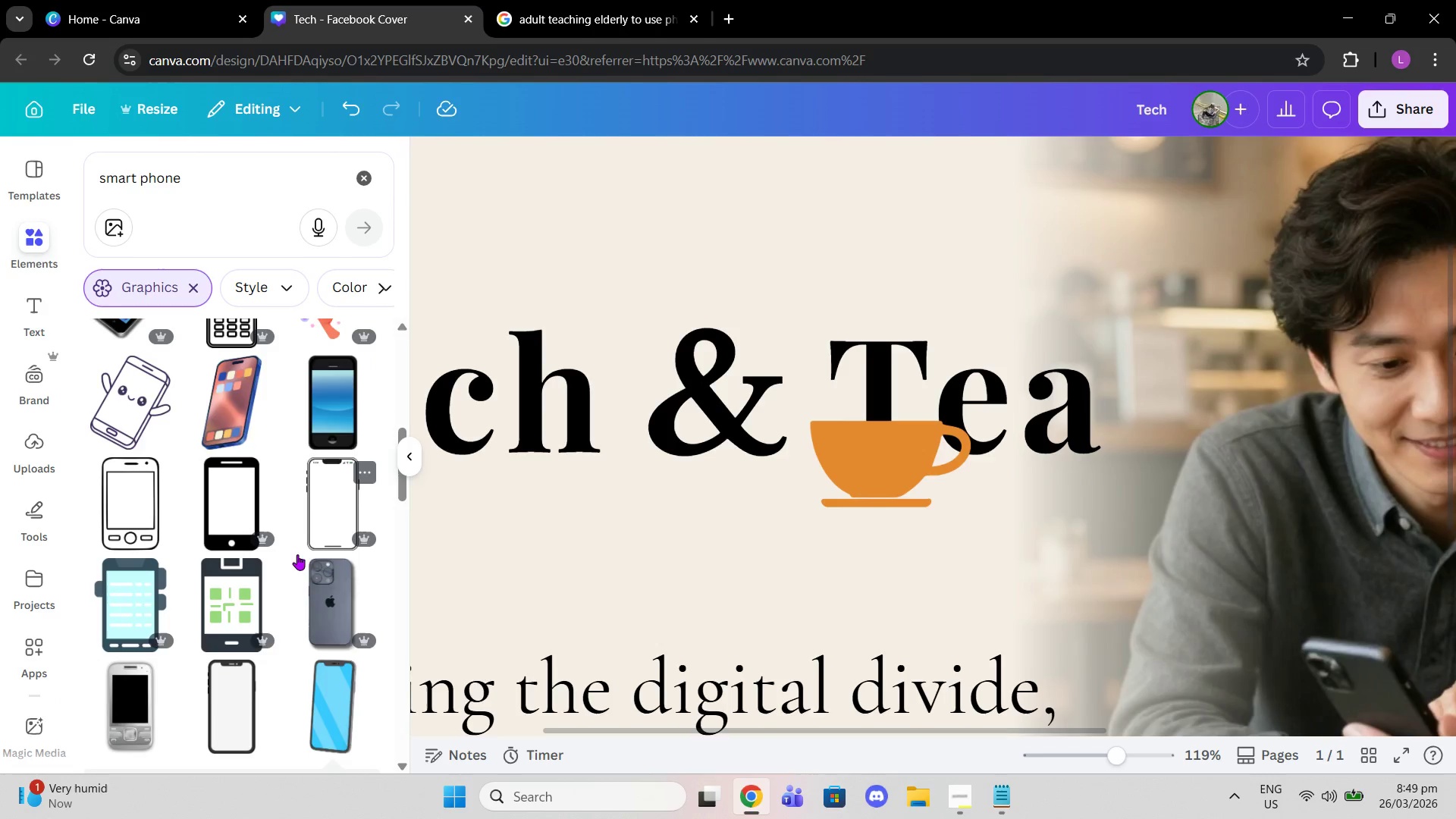 
left_click([248, 698])
 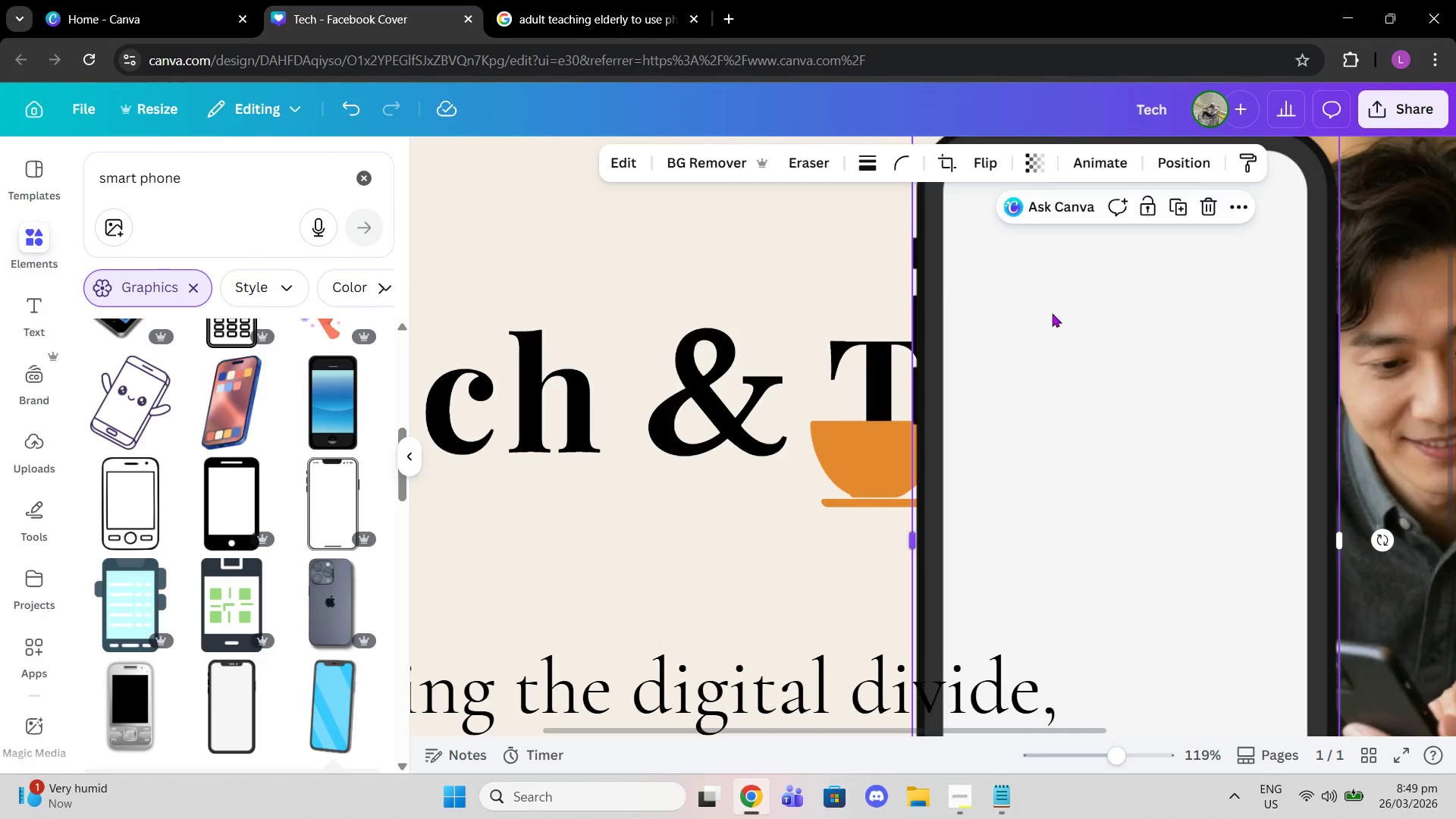 
left_click_drag(start_coordinate=[1059, 326], to_coordinate=[797, 409])
 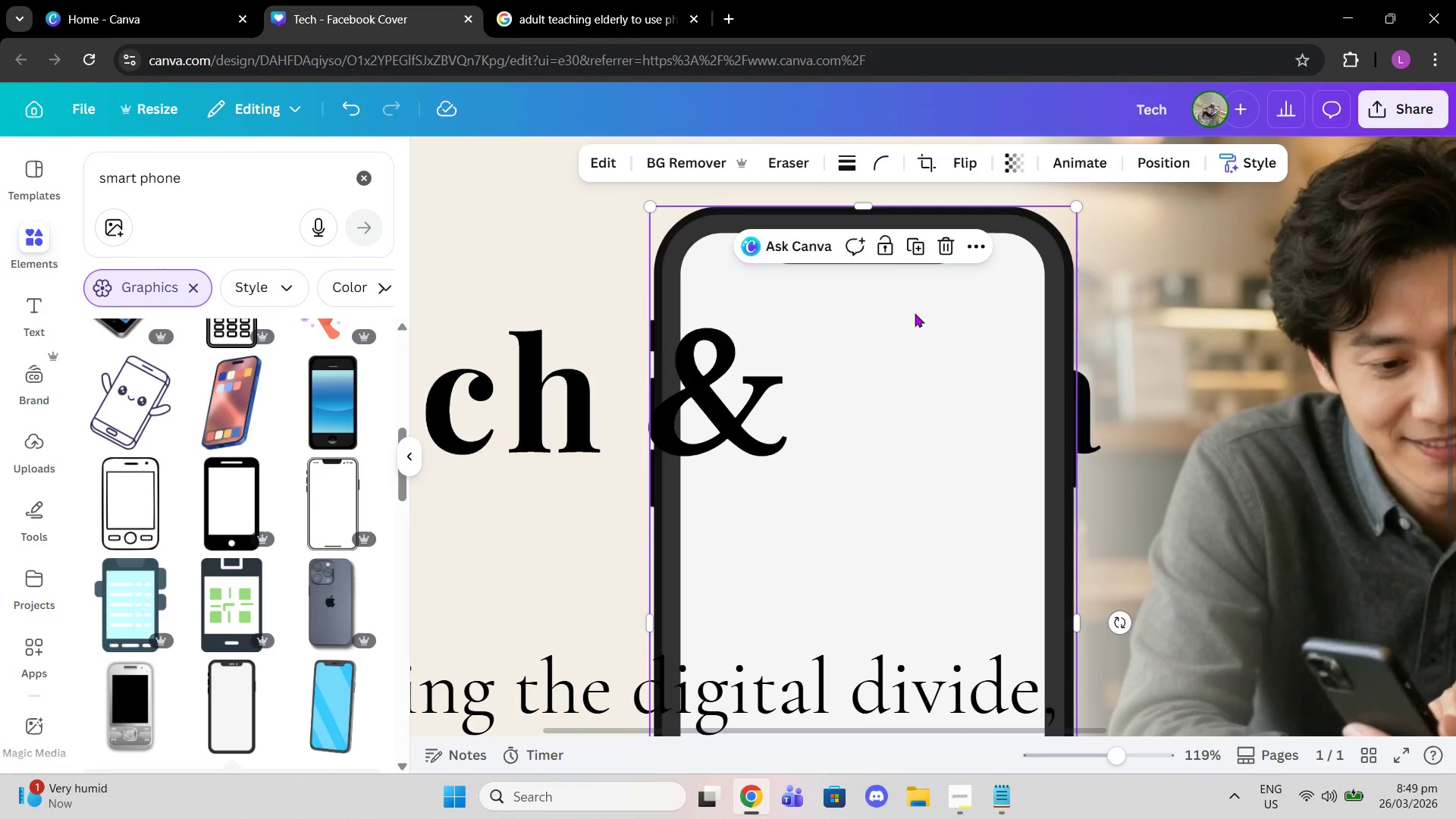 
left_click([944, 295])
 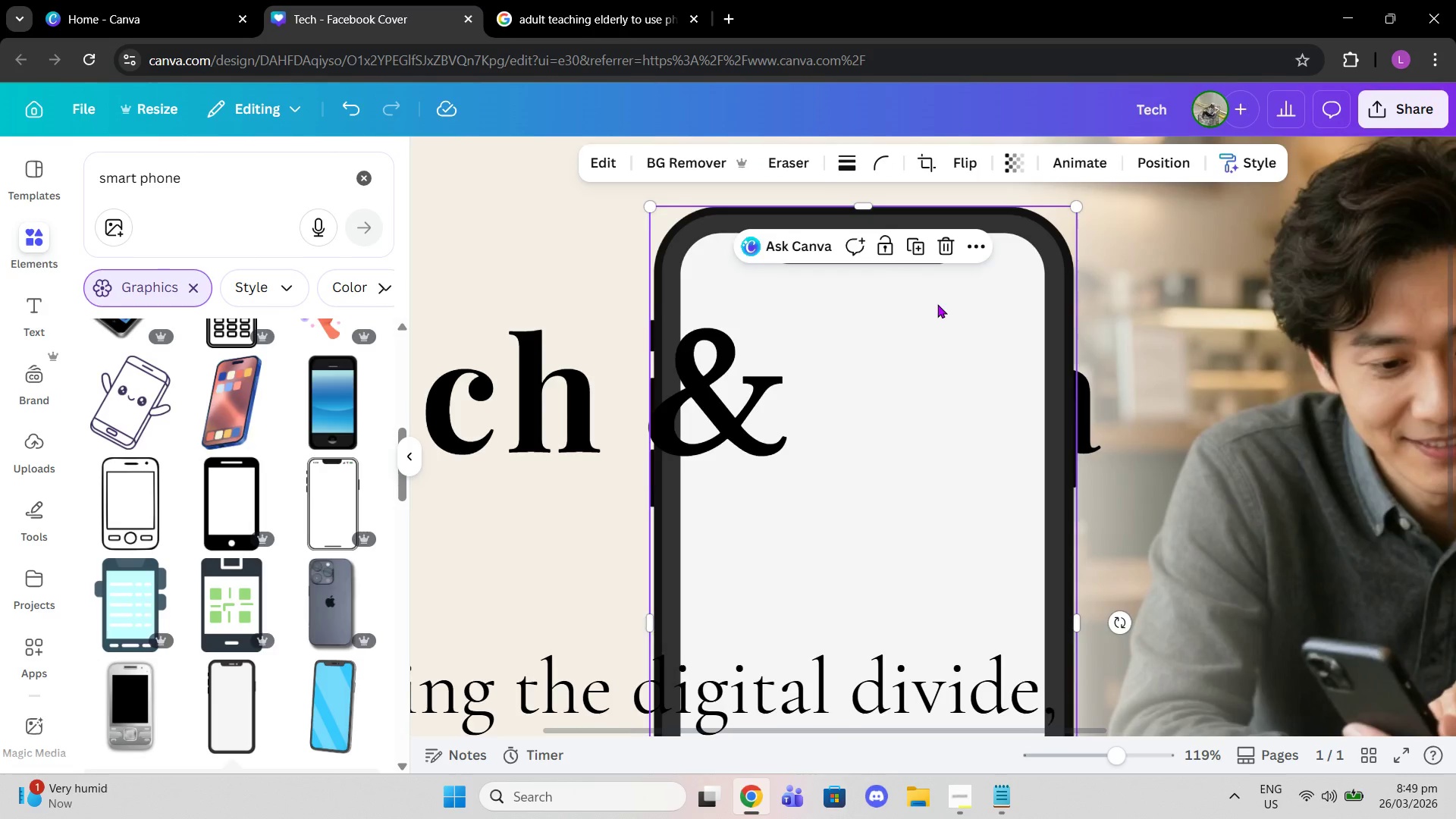 
left_click_drag(start_coordinate=[940, 302], to_coordinate=[830, 306])
 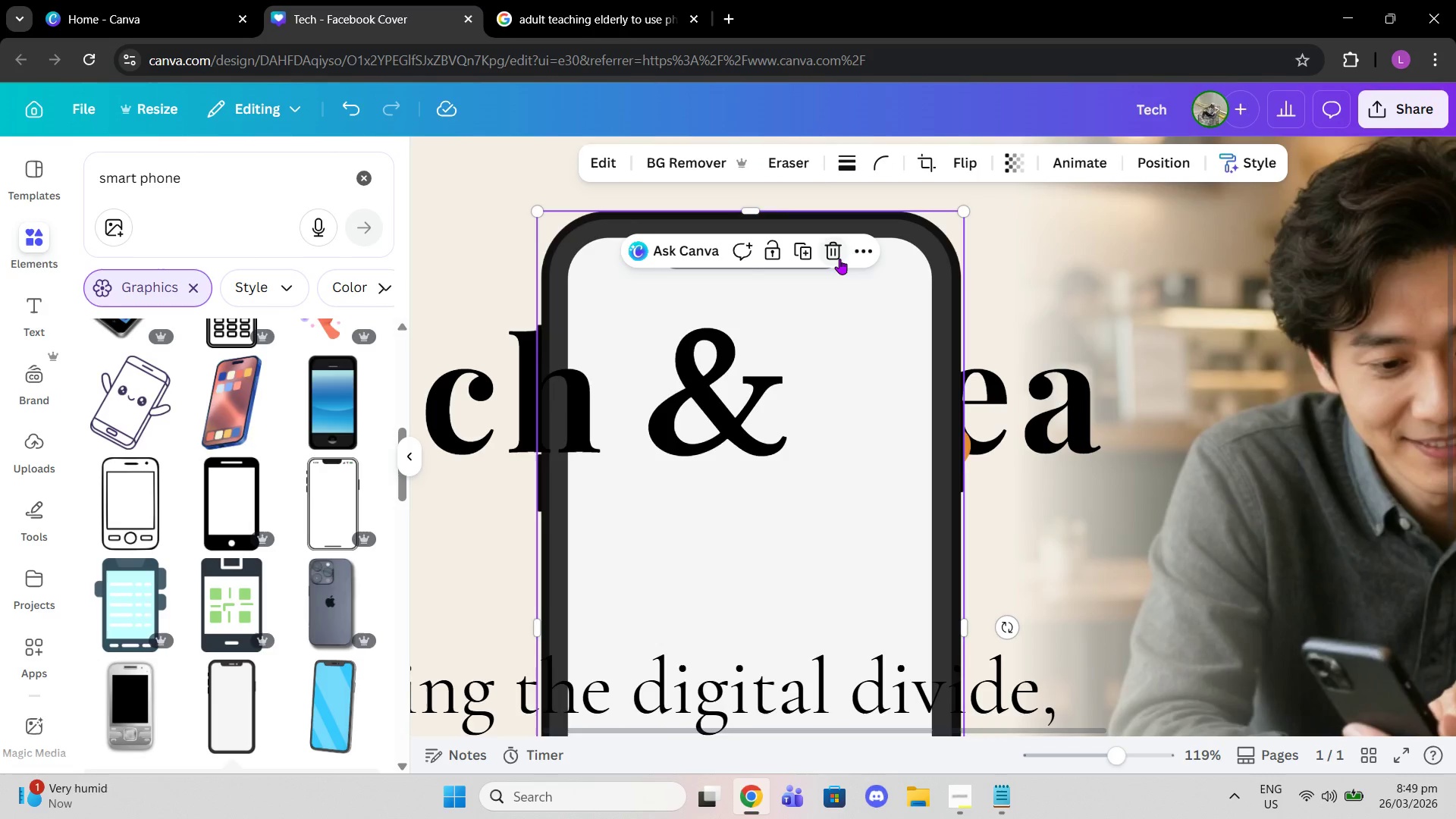 
left_click([839, 259])
 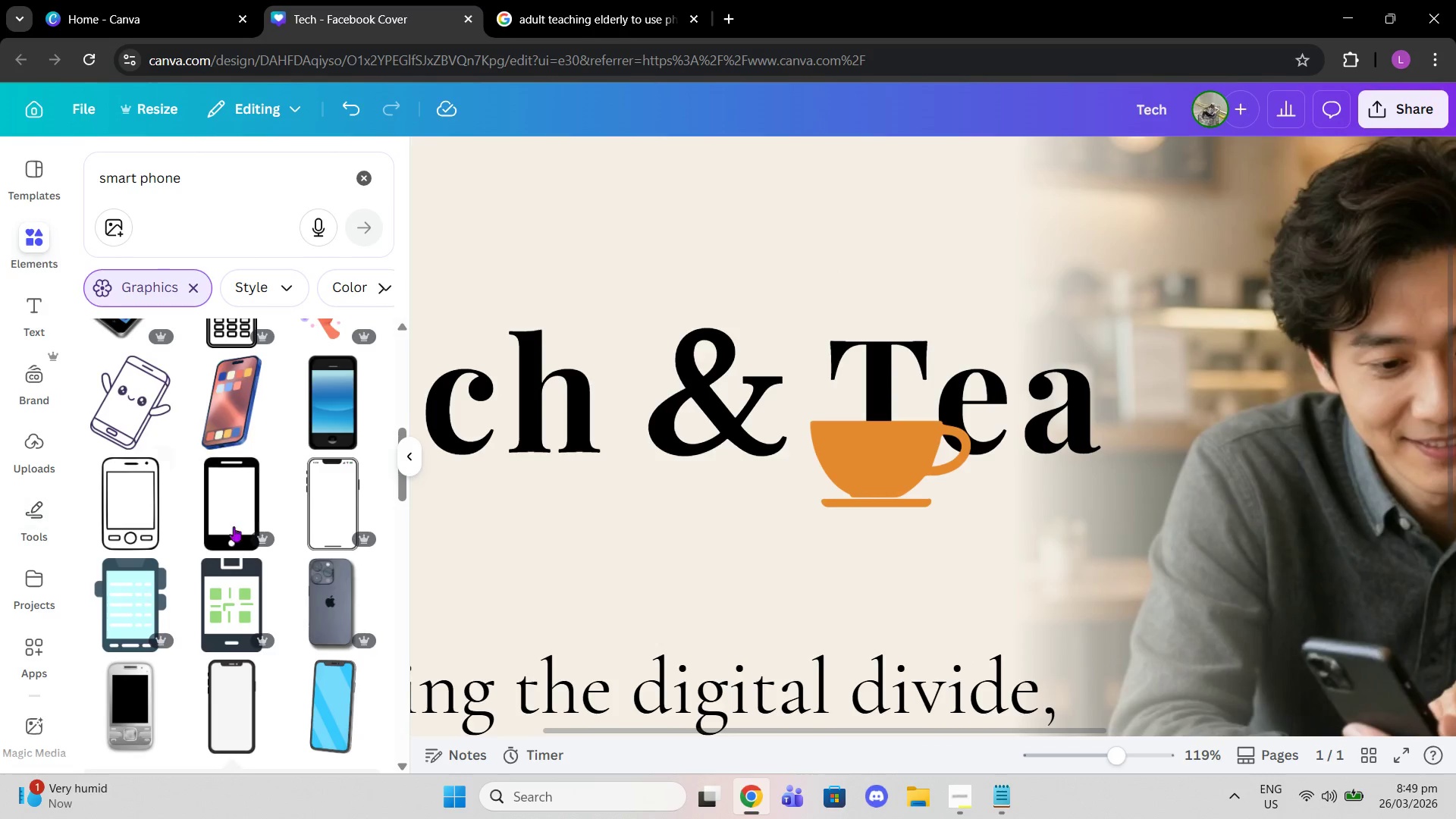 
scroll: coordinate [283, 529], scroll_direction: down, amount: 2.0
 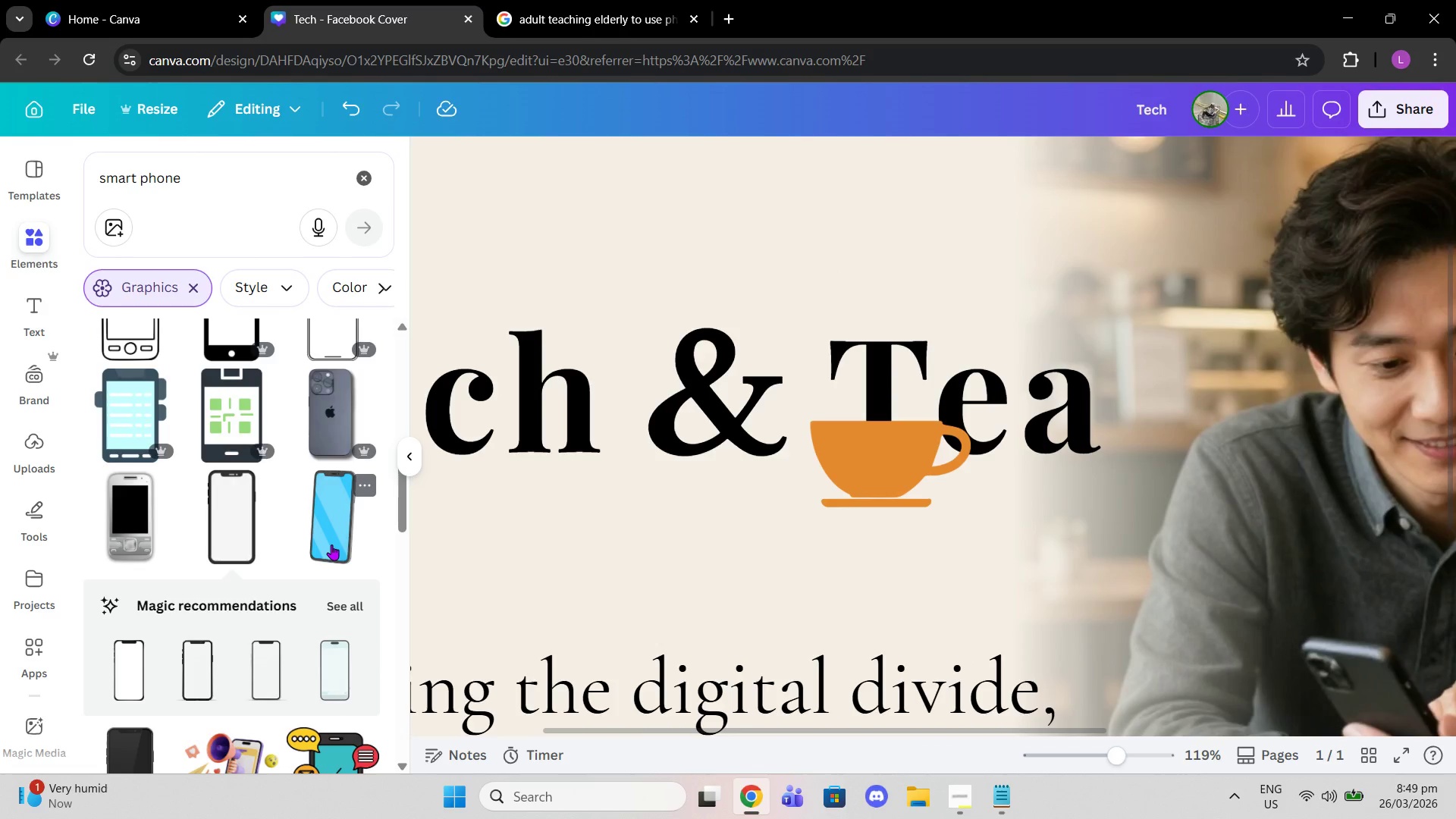 
left_click([331, 544])
 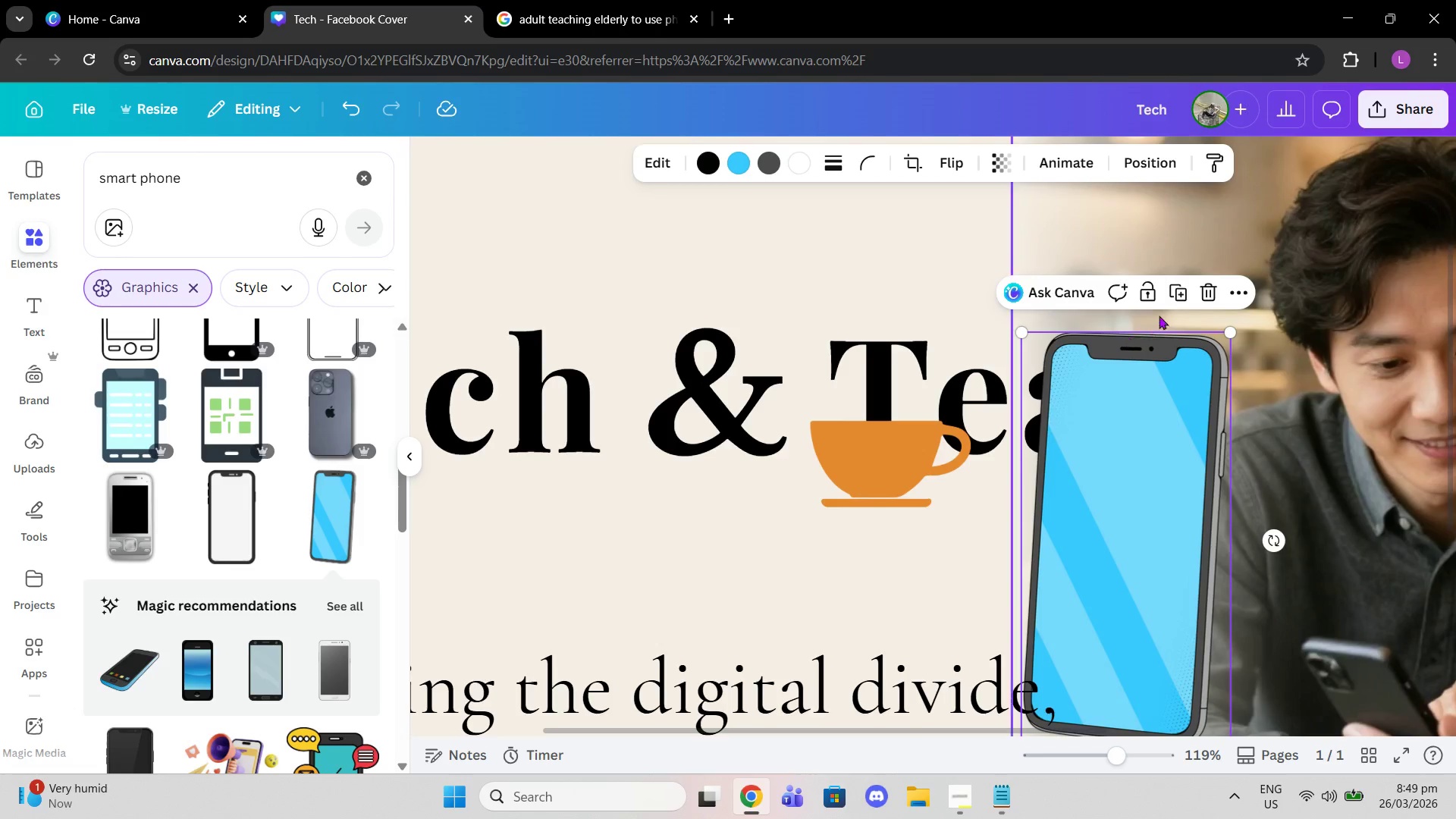 
left_click([1206, 296])
 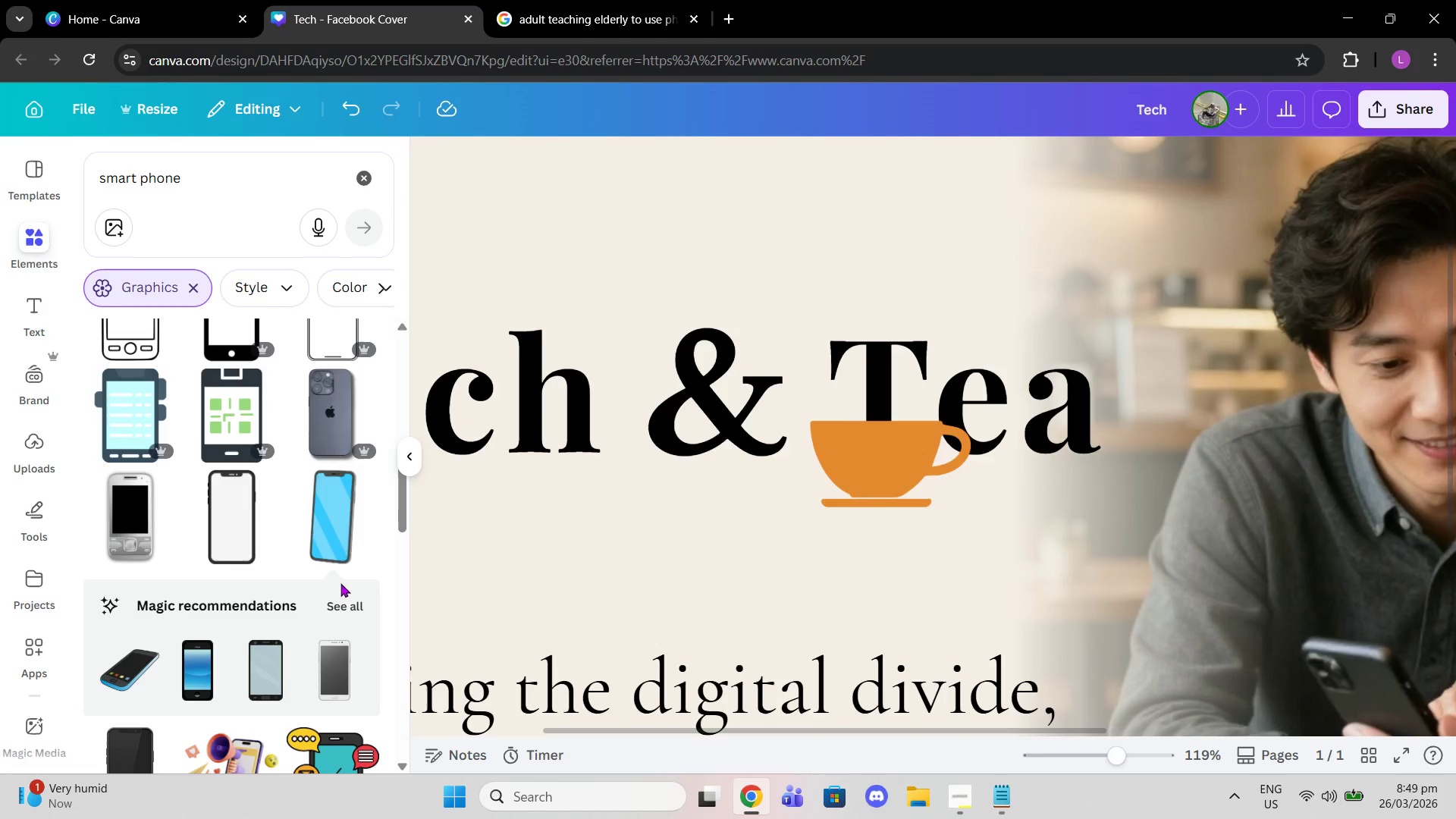 
left_click([340, 603])
 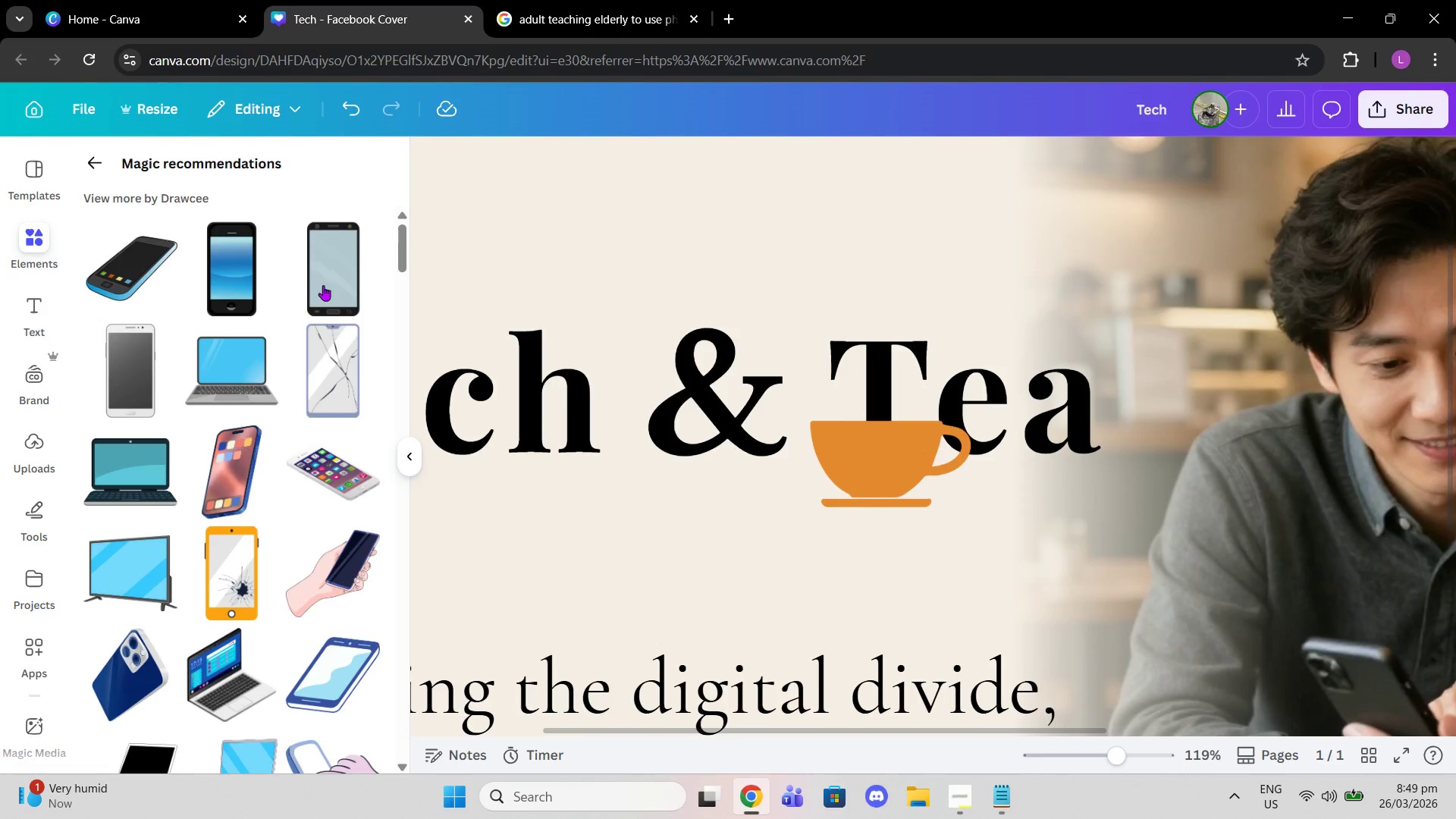 
left_click([322, 284])
 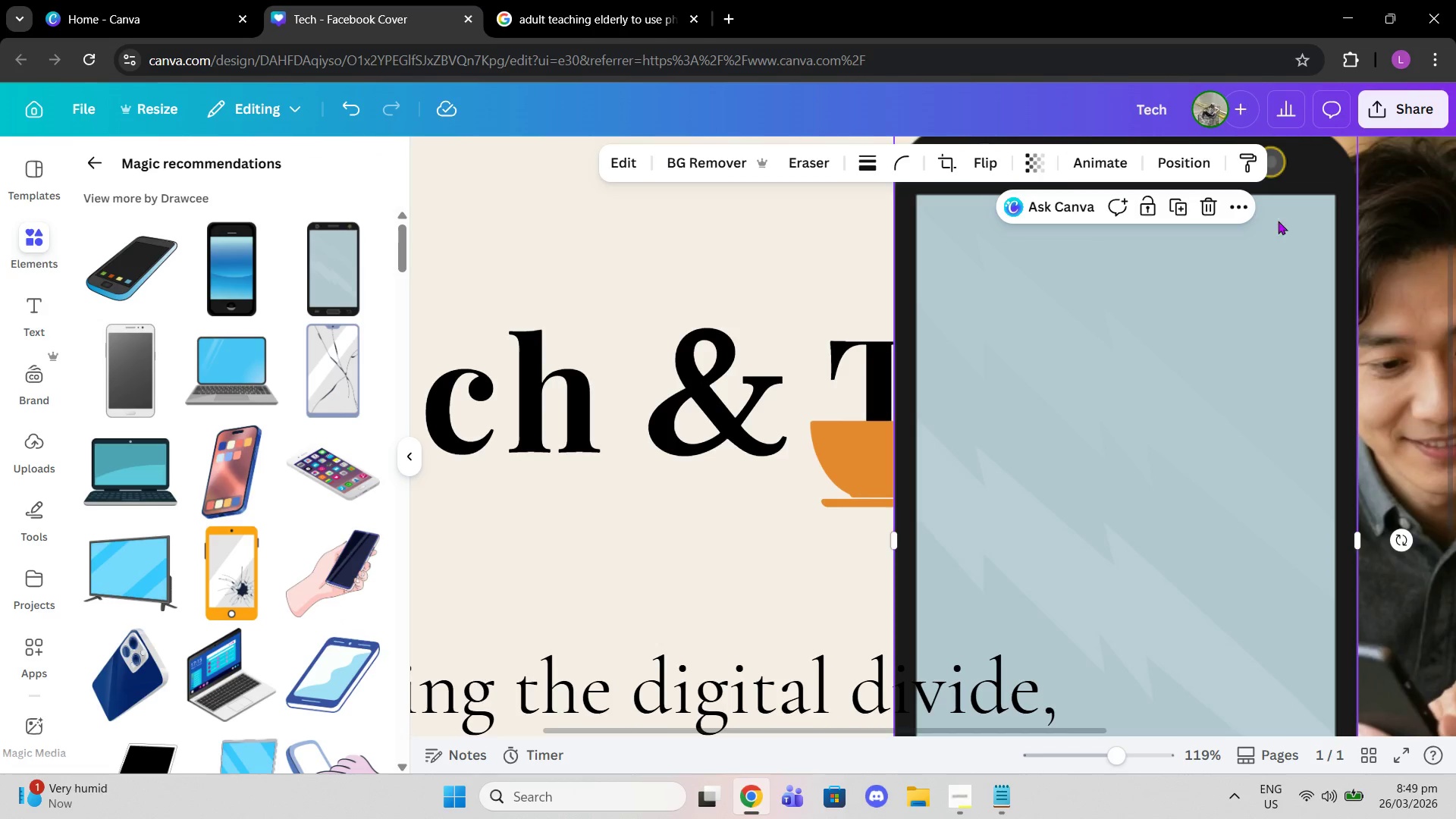 
left_click_drag(start_coordinate=[1272, 333], to_coordinate=[1027, 455])
 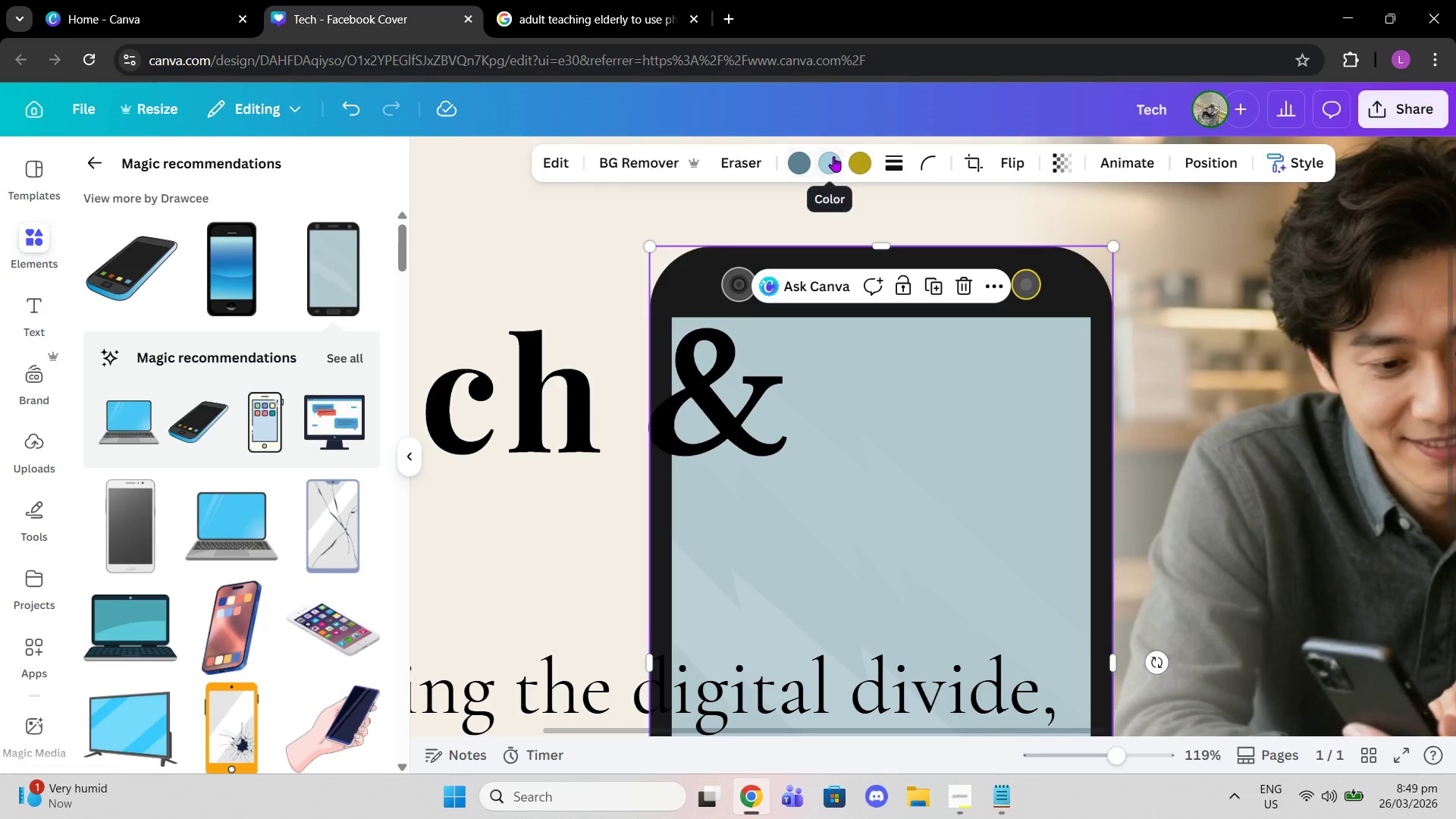 
left_click([800, 160])
 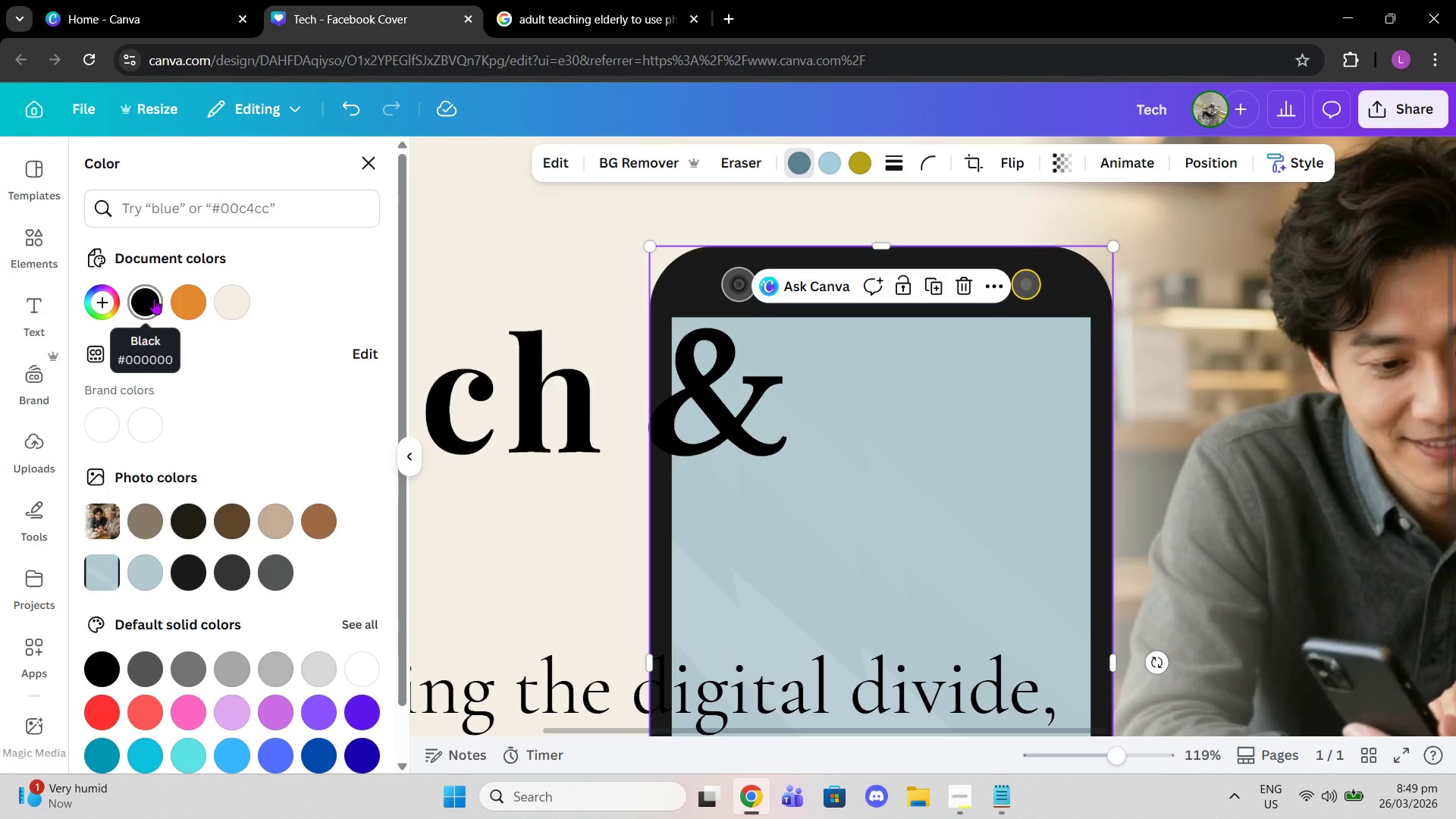 
double_click([111, 296])
 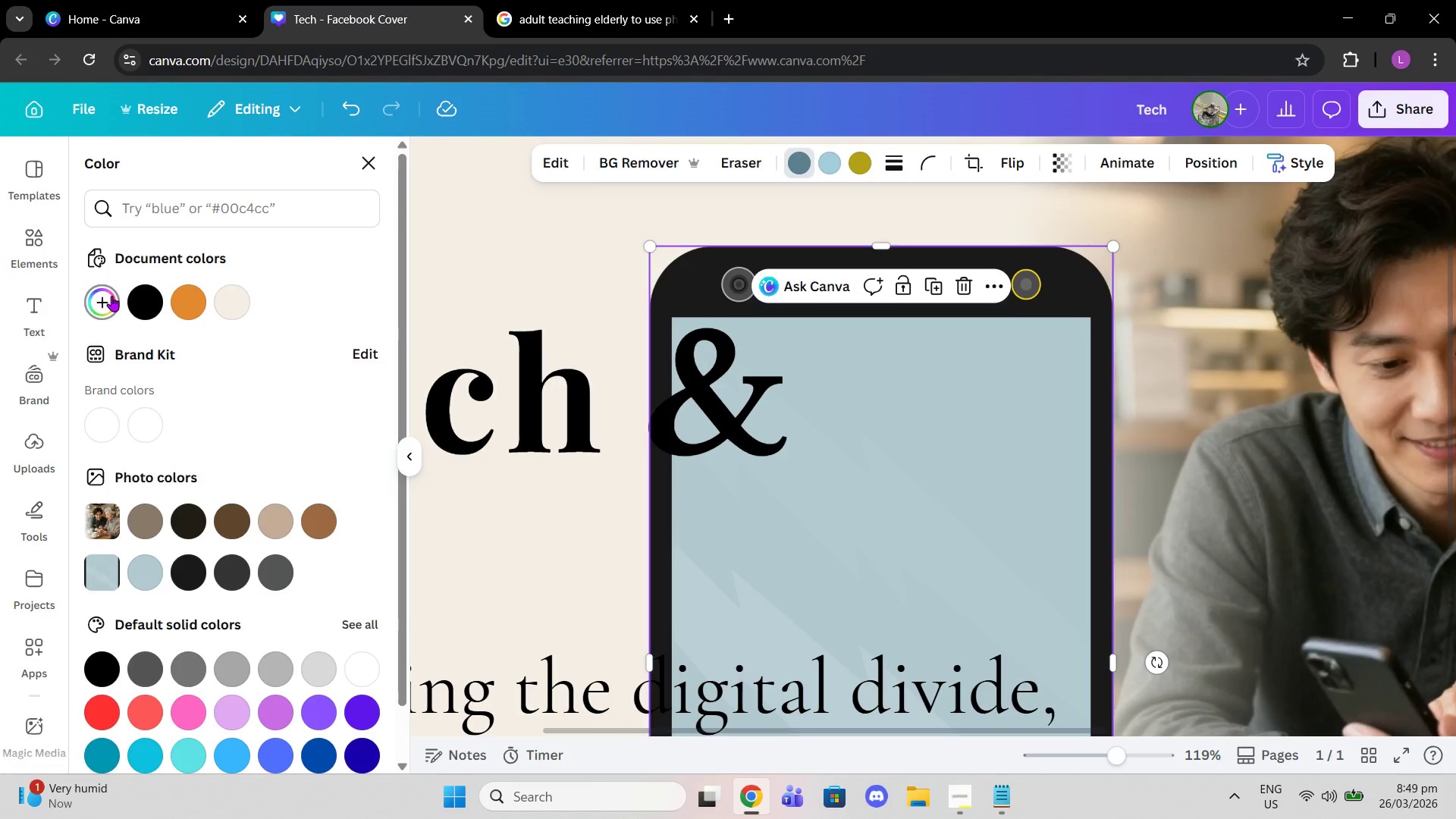 
left_click([111, 296])
 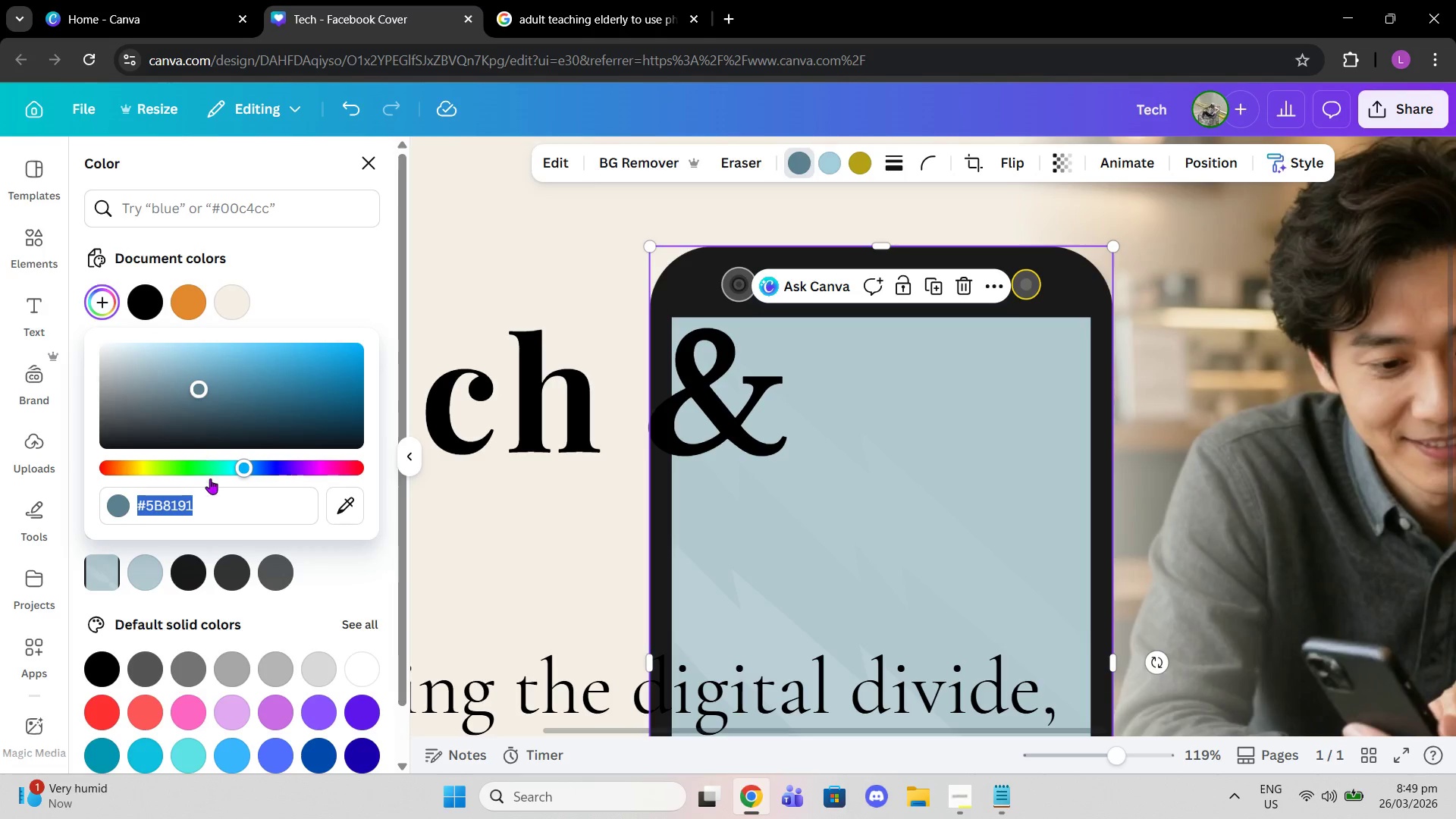 
key(Control+V)
 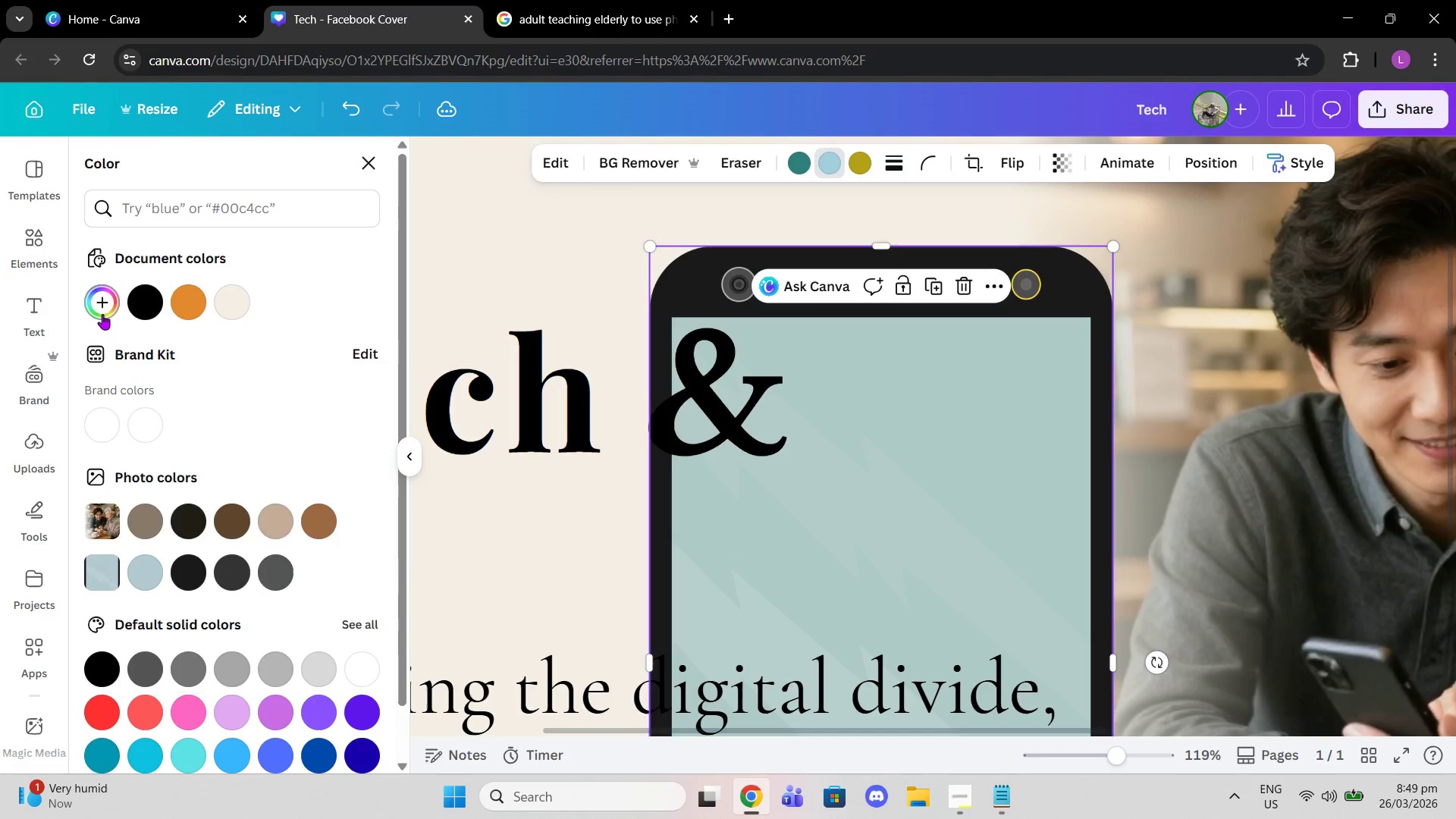 
key(Control+V)
 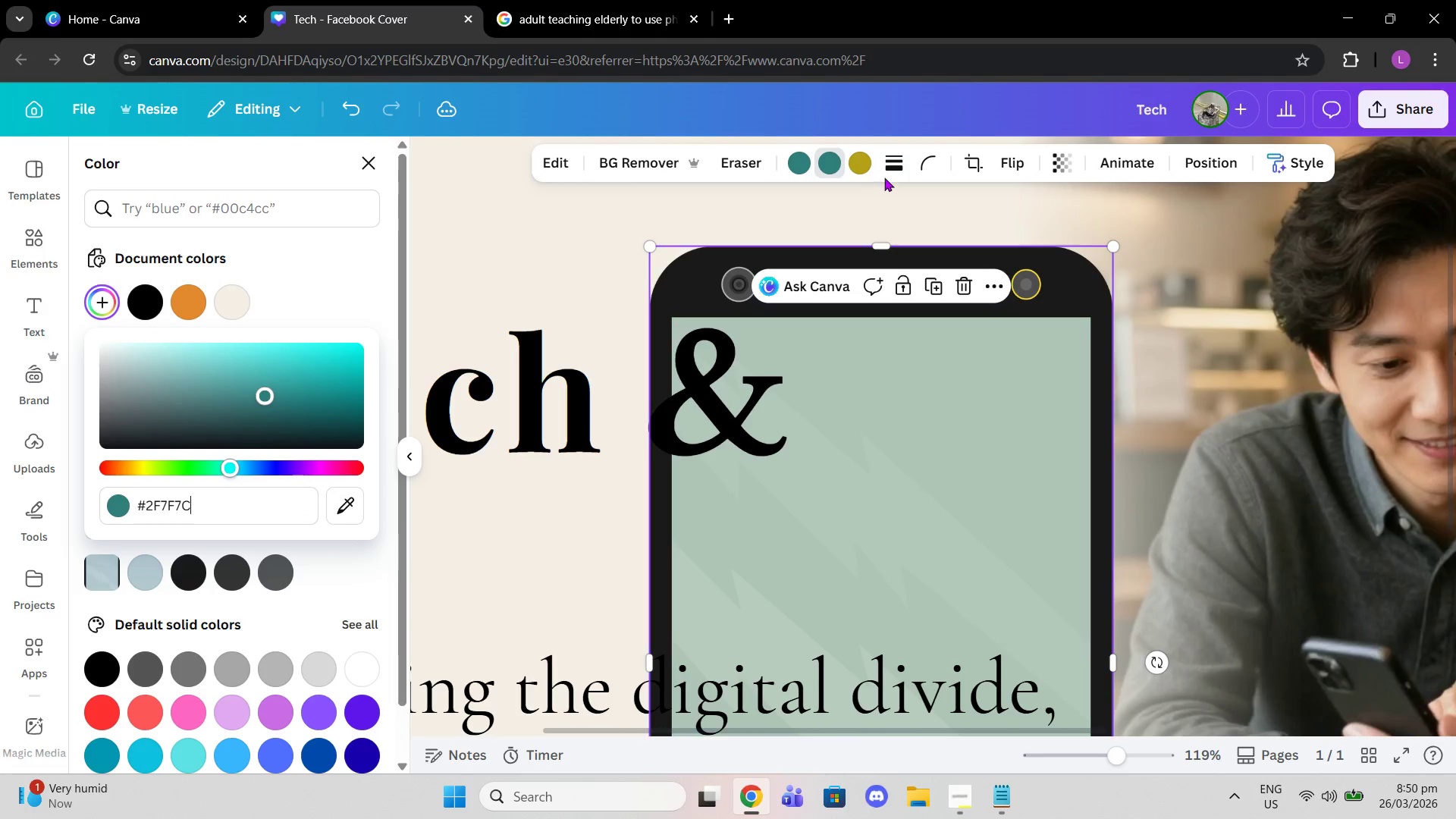 
left_click([860, 162])
 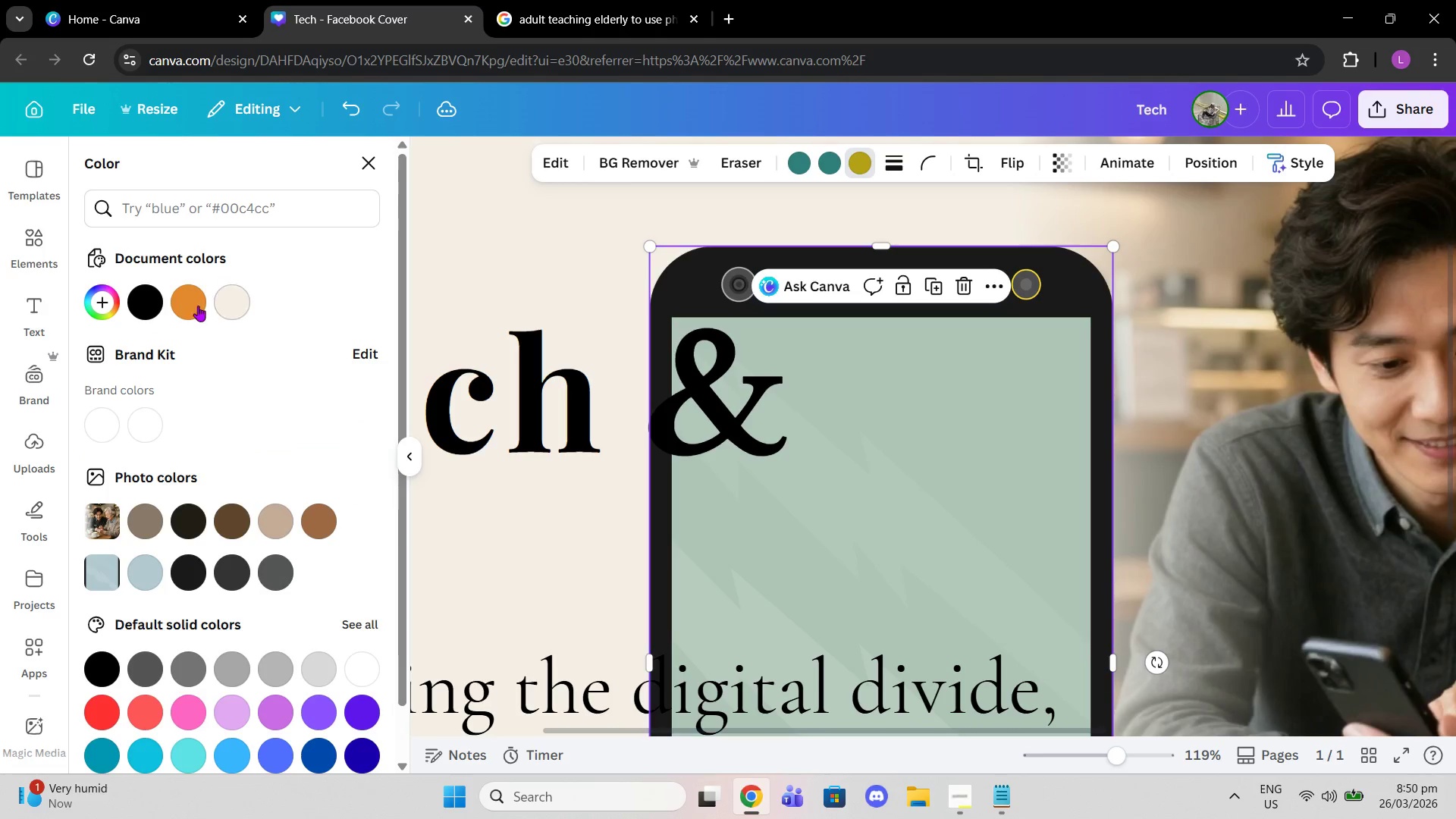 
left_click([182, 303])
 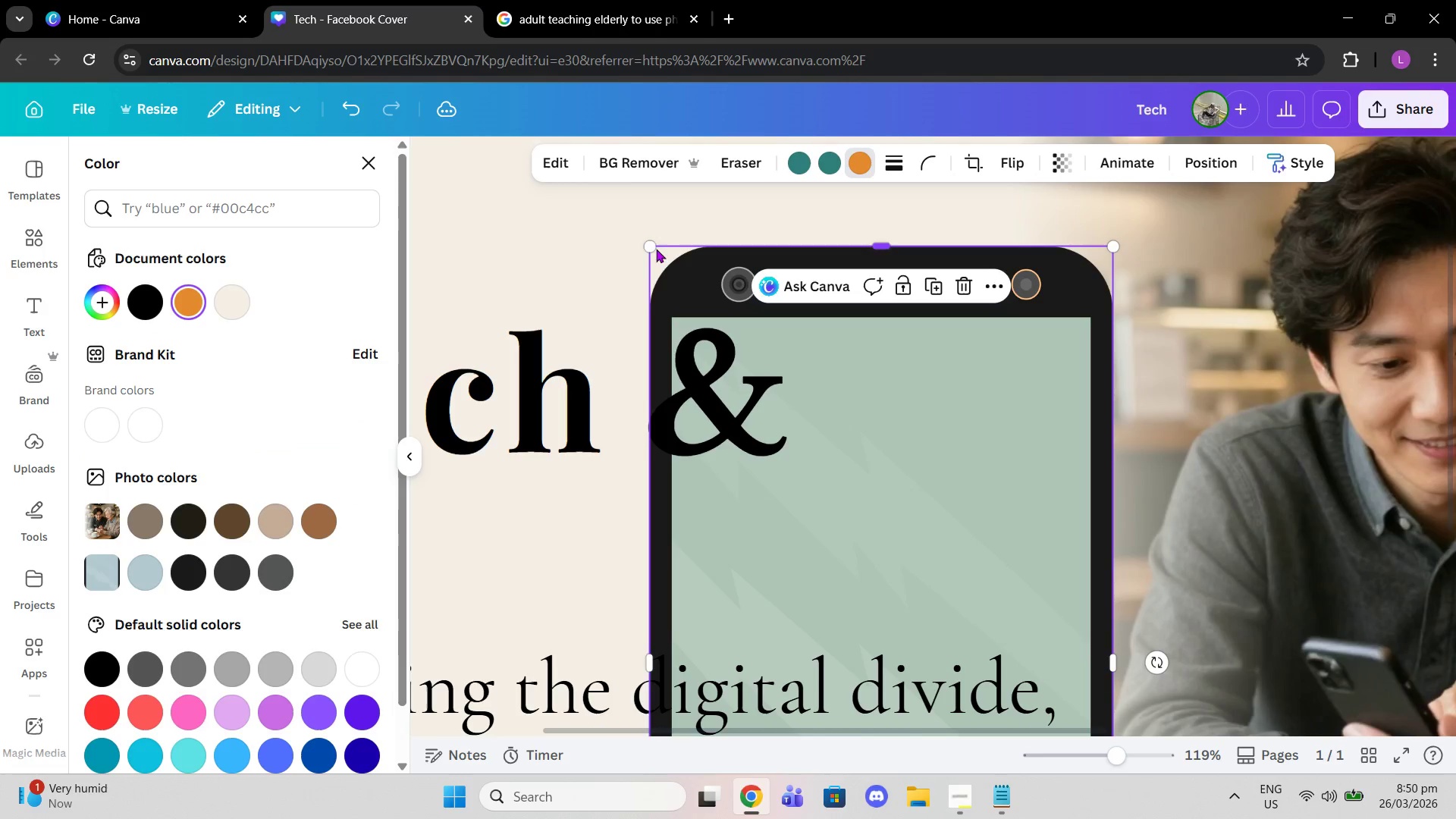 
left_click_drag(start_coordinate=[651, 247], to_coordinate=[890, 578])
 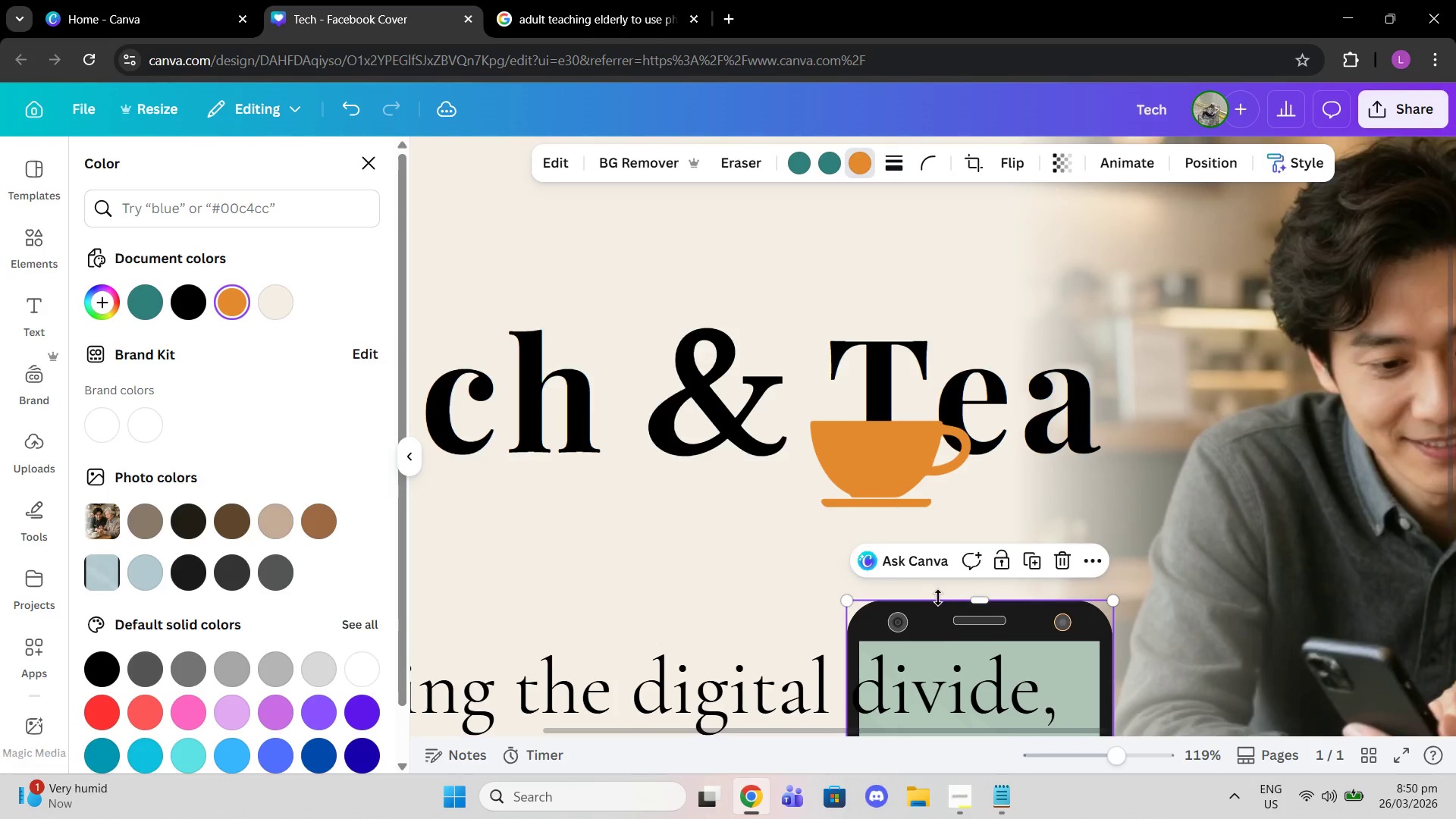 
scroll: coordinate [938, 598], scroll_direction: down, amount: 2.0
 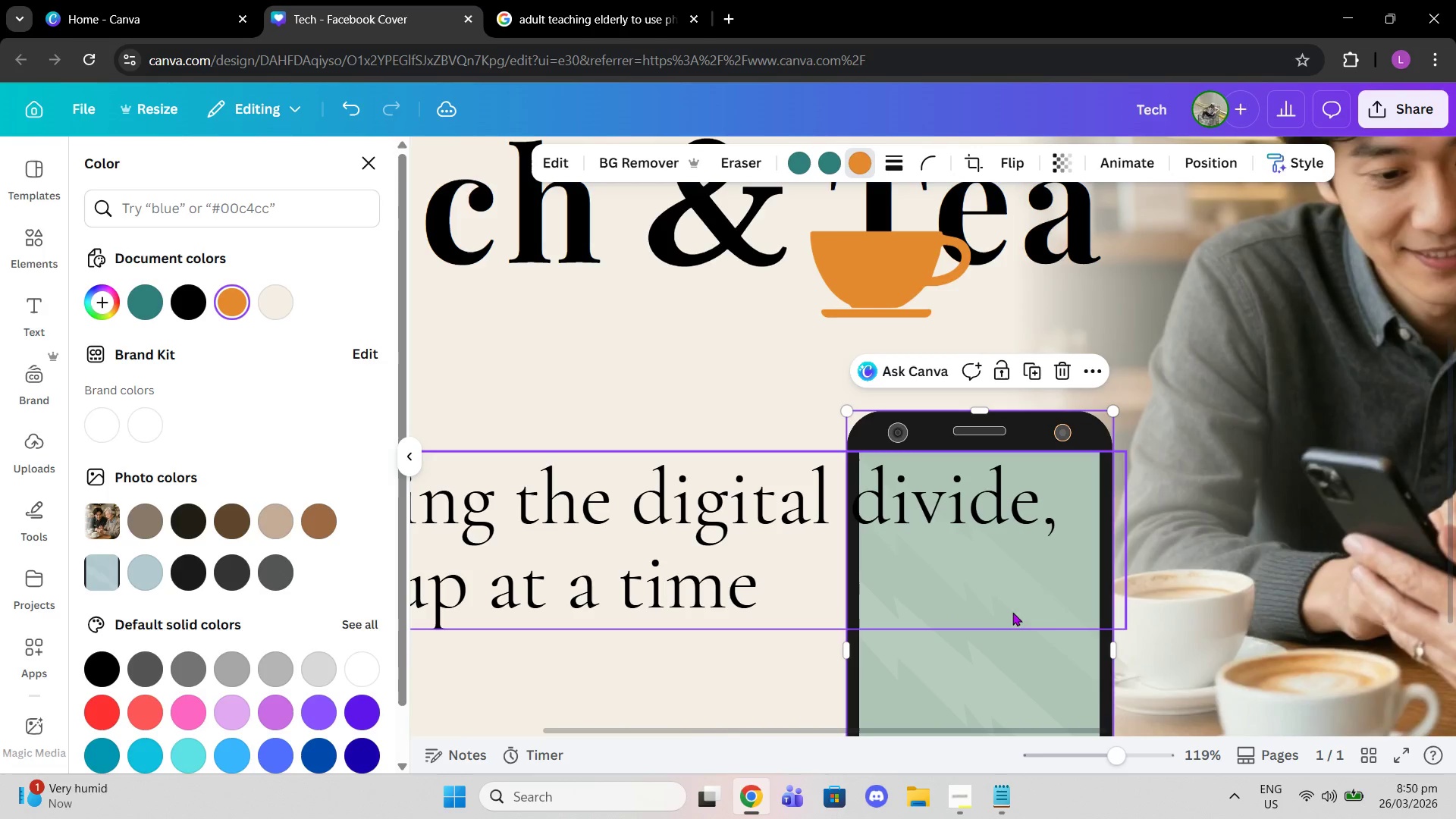 
left_click_drag(start_coordinate=[1013, 619], to_coordinate=[967, 325])
 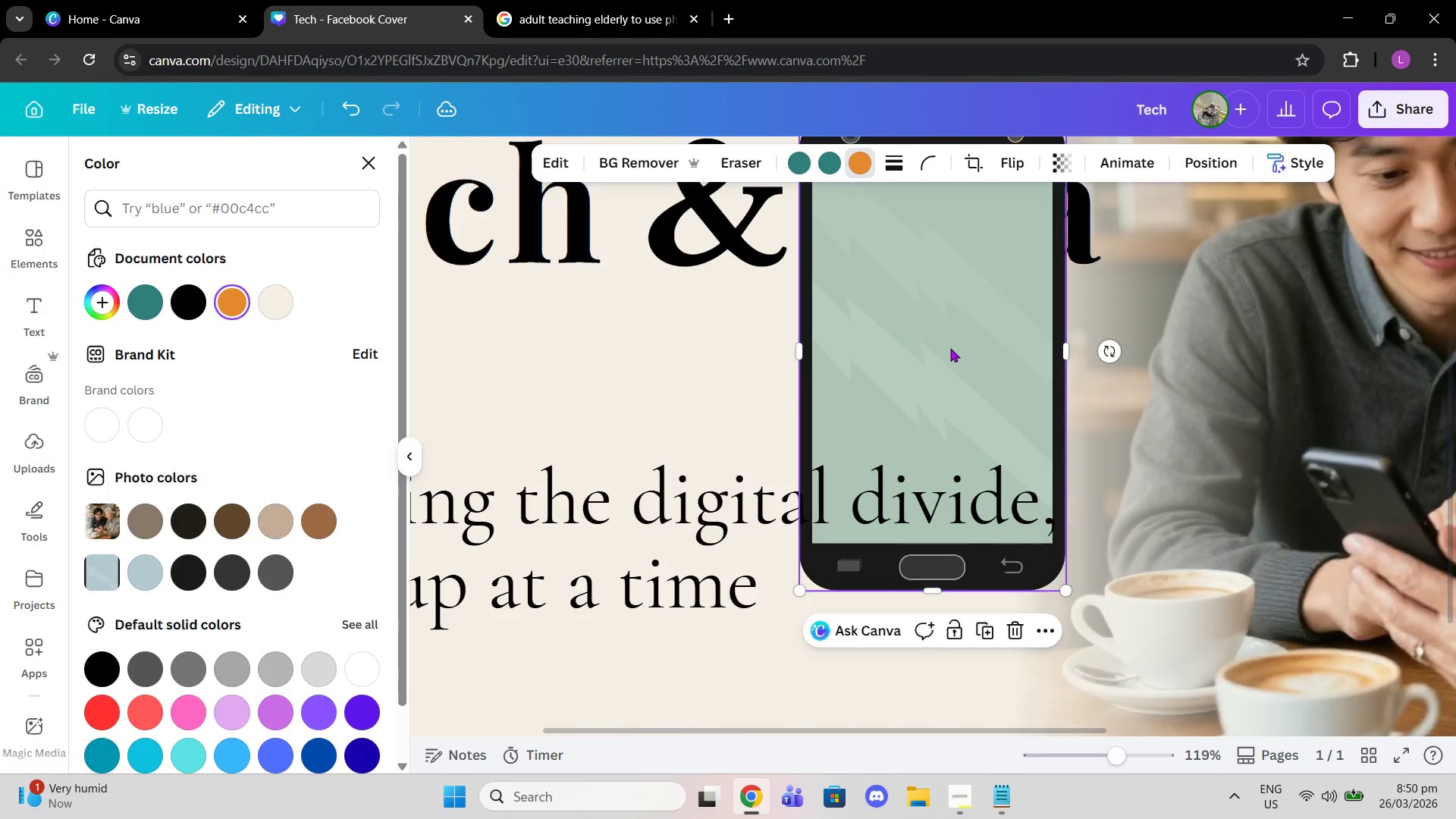 
scroll: coordinate [950, 347], scroll_direction: up, amount: 2.0
 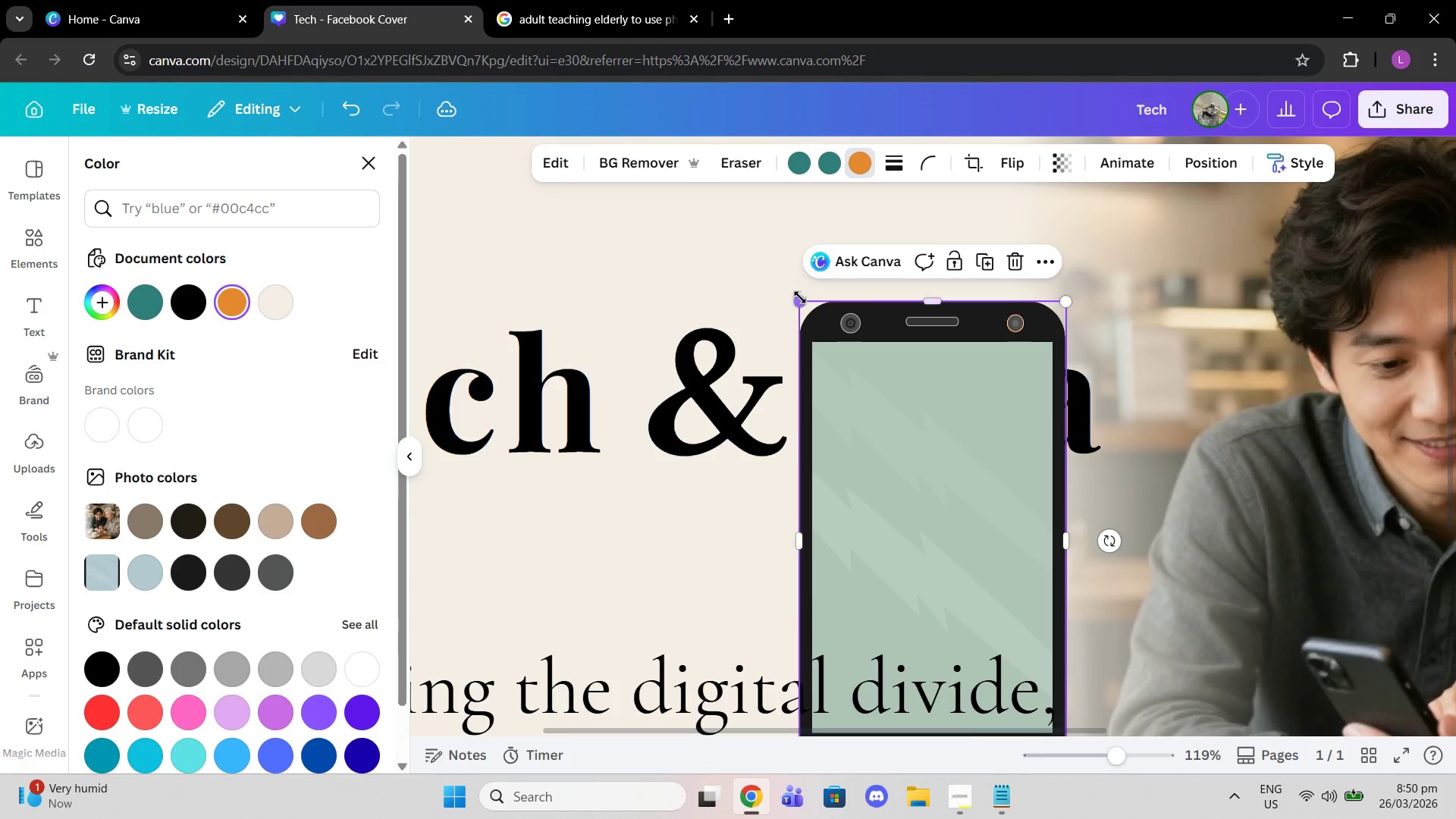 
left_click_drag(start_coordinate=[795, 297], to_coordinate=[1043, 535])
 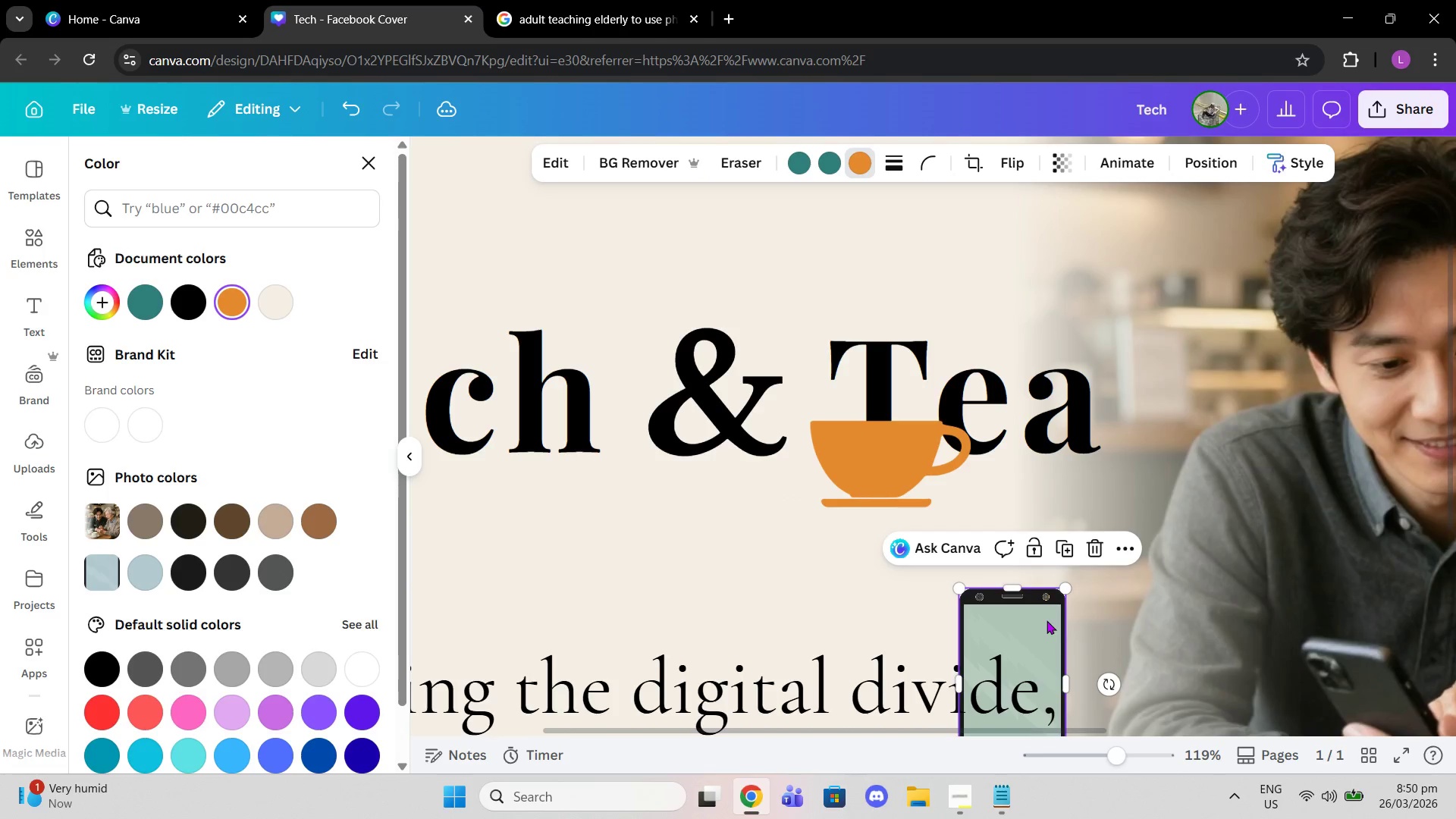 
left_click_drag(start_coordinate=[1046, 620], to_coordinate=[981, 368])
 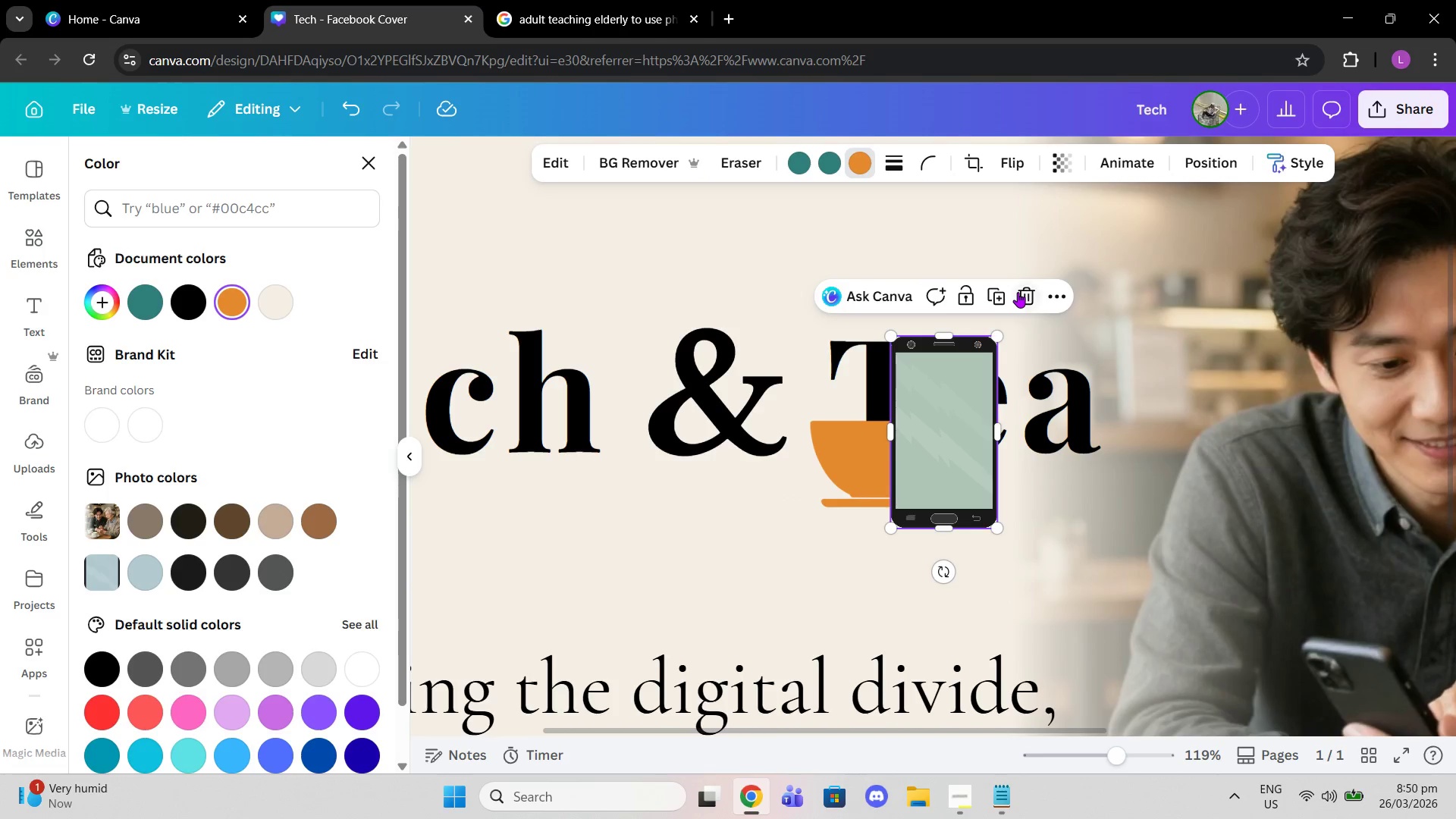 
left_click([1018, 292])
 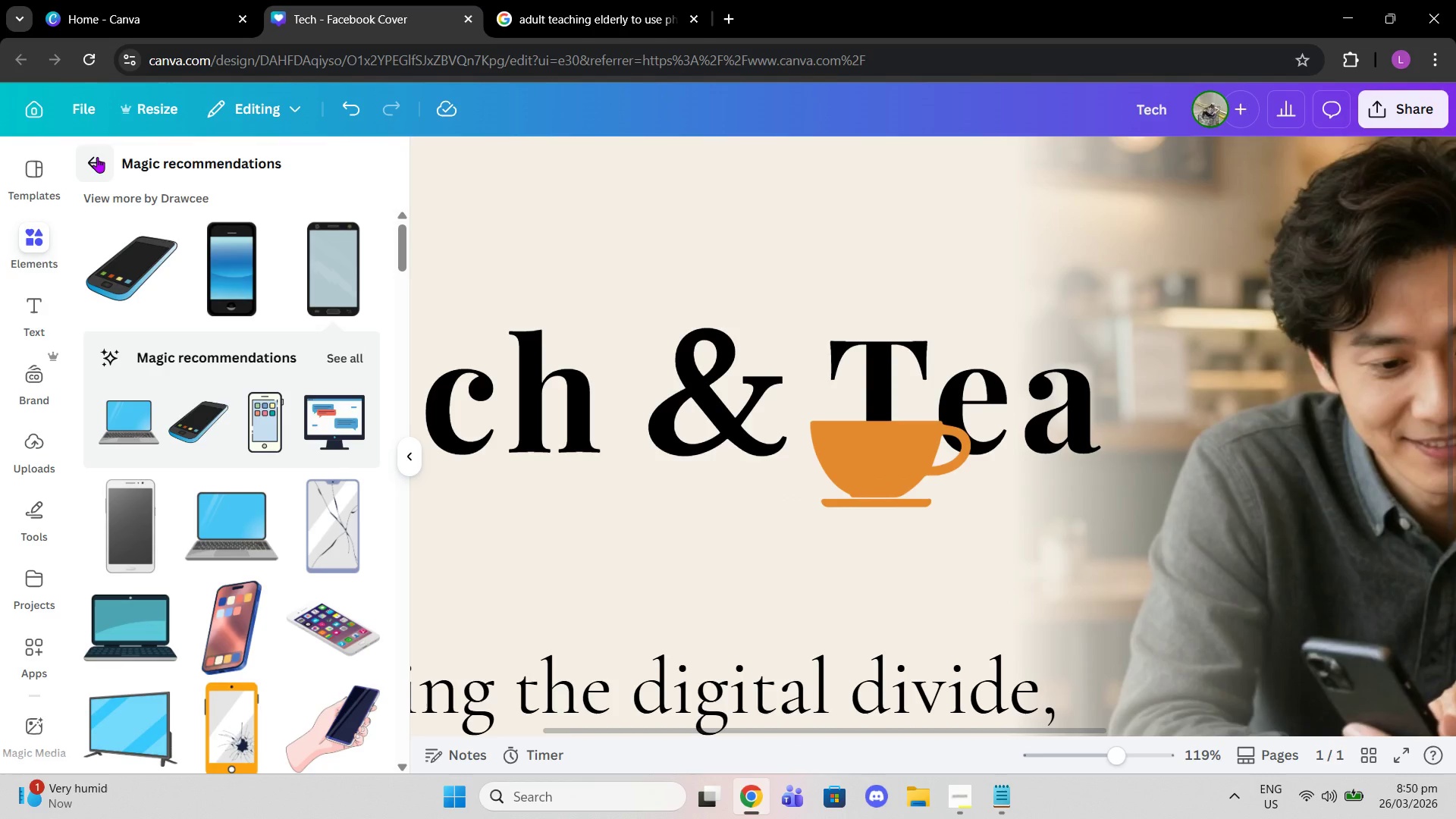 
scroll: coordinate [189, 334], scroll_direction: down, amount: 10.0
 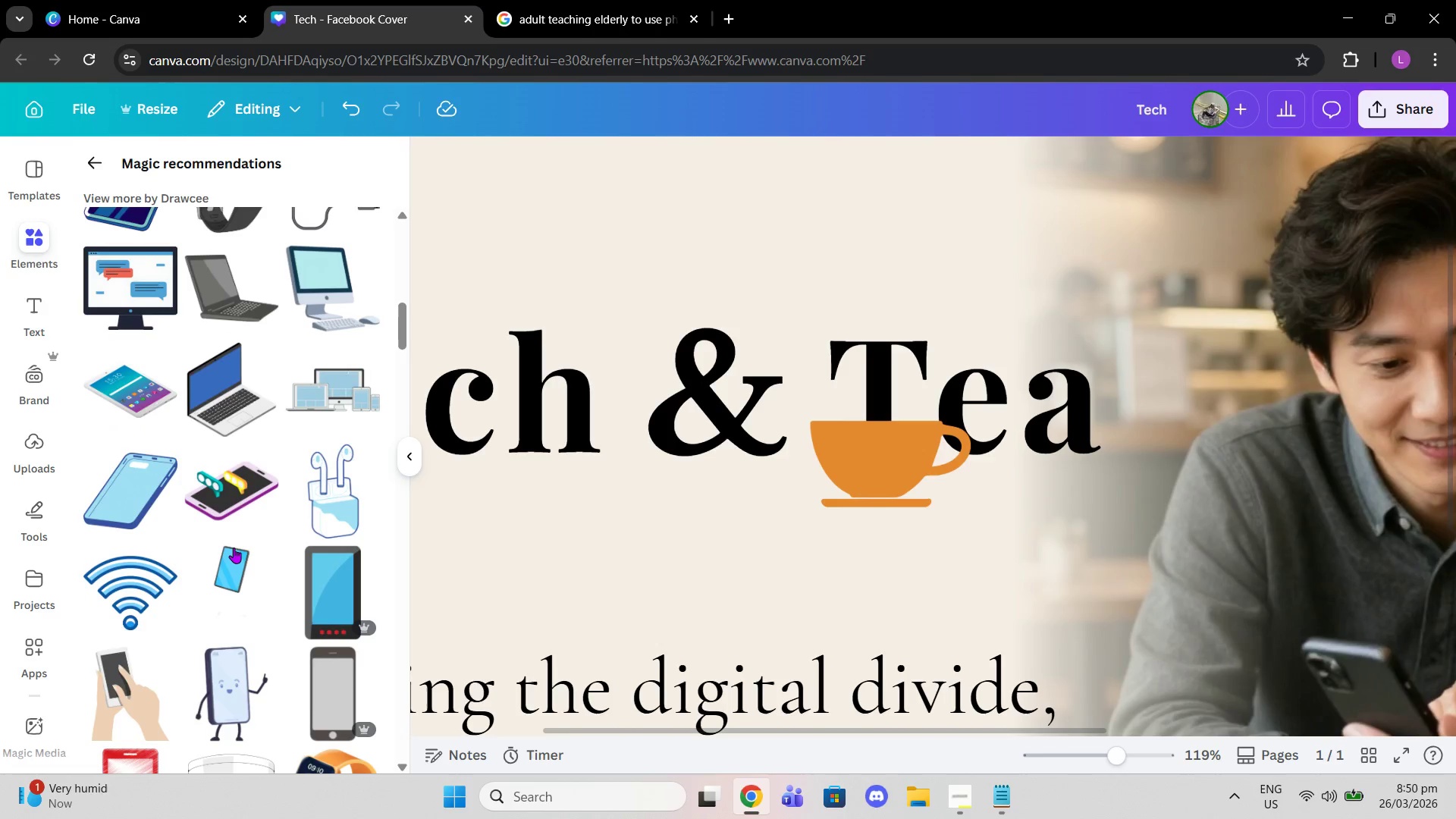 
left_click([237, 554])
 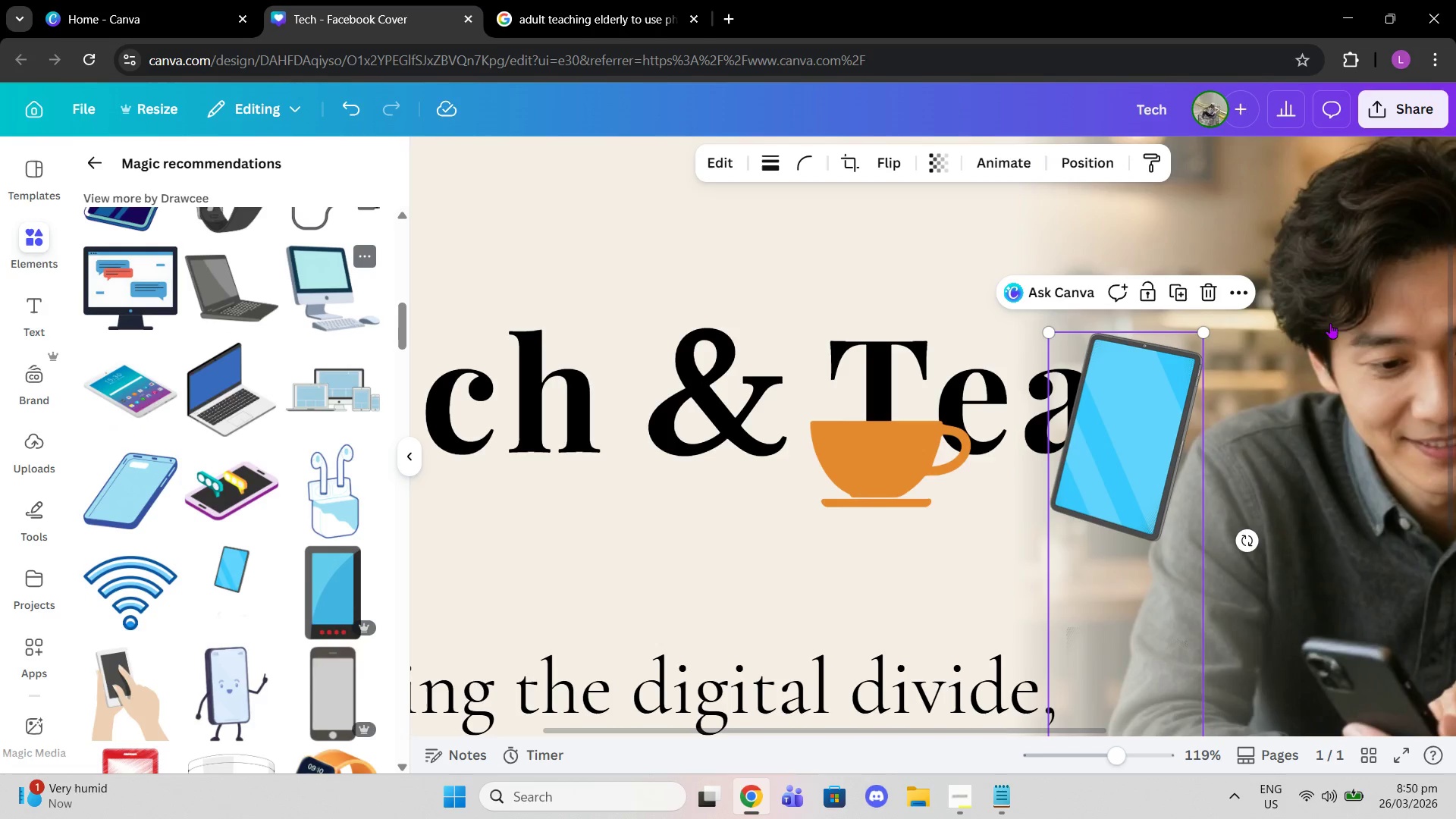 
left_click_drag(start_coordinate=[1138, 428], to_coordinate=[912, 413])
 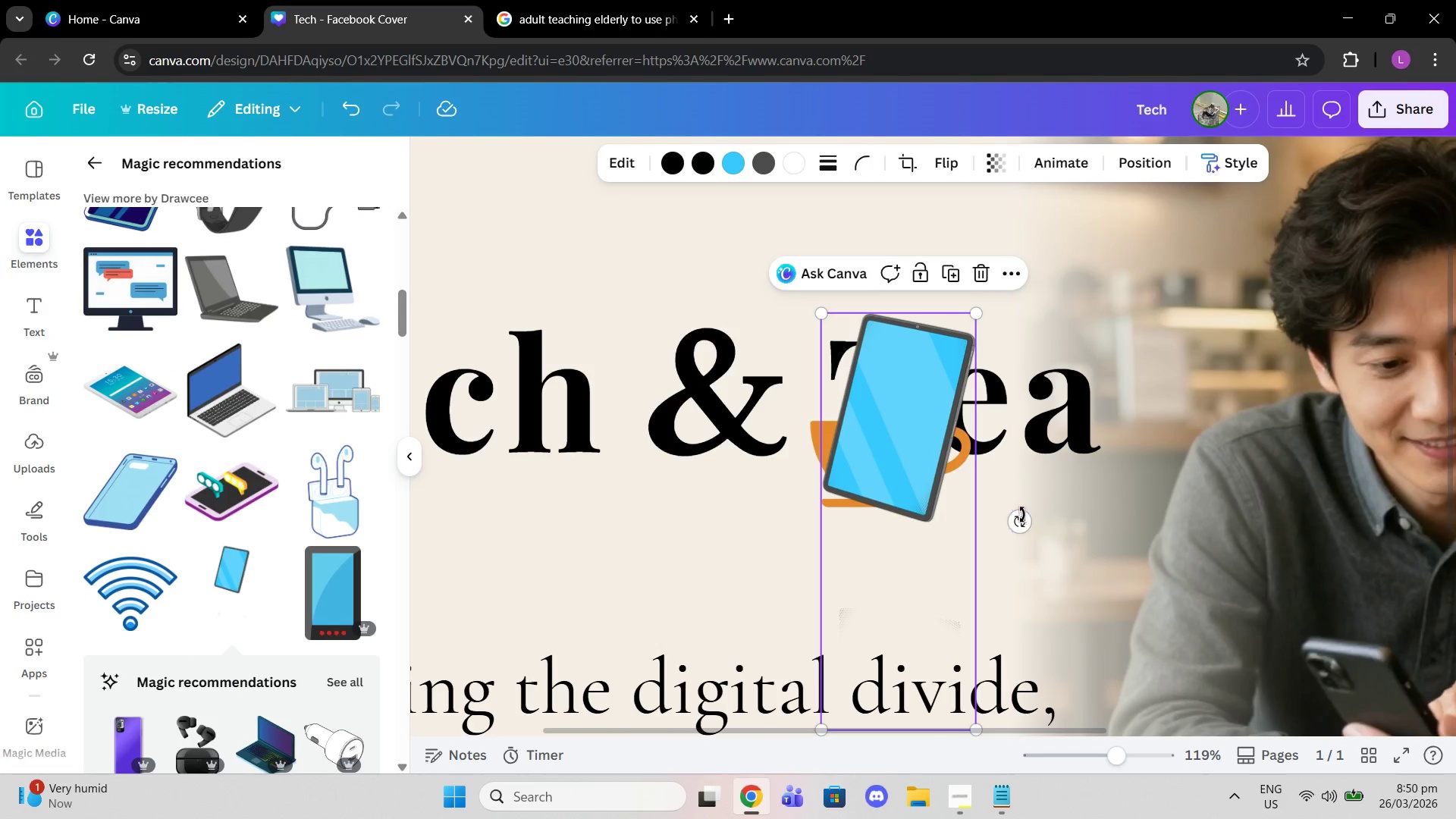 
left_click_drag(start_coordinate=[1022, 518], to_coordinate=[1036, 475])
 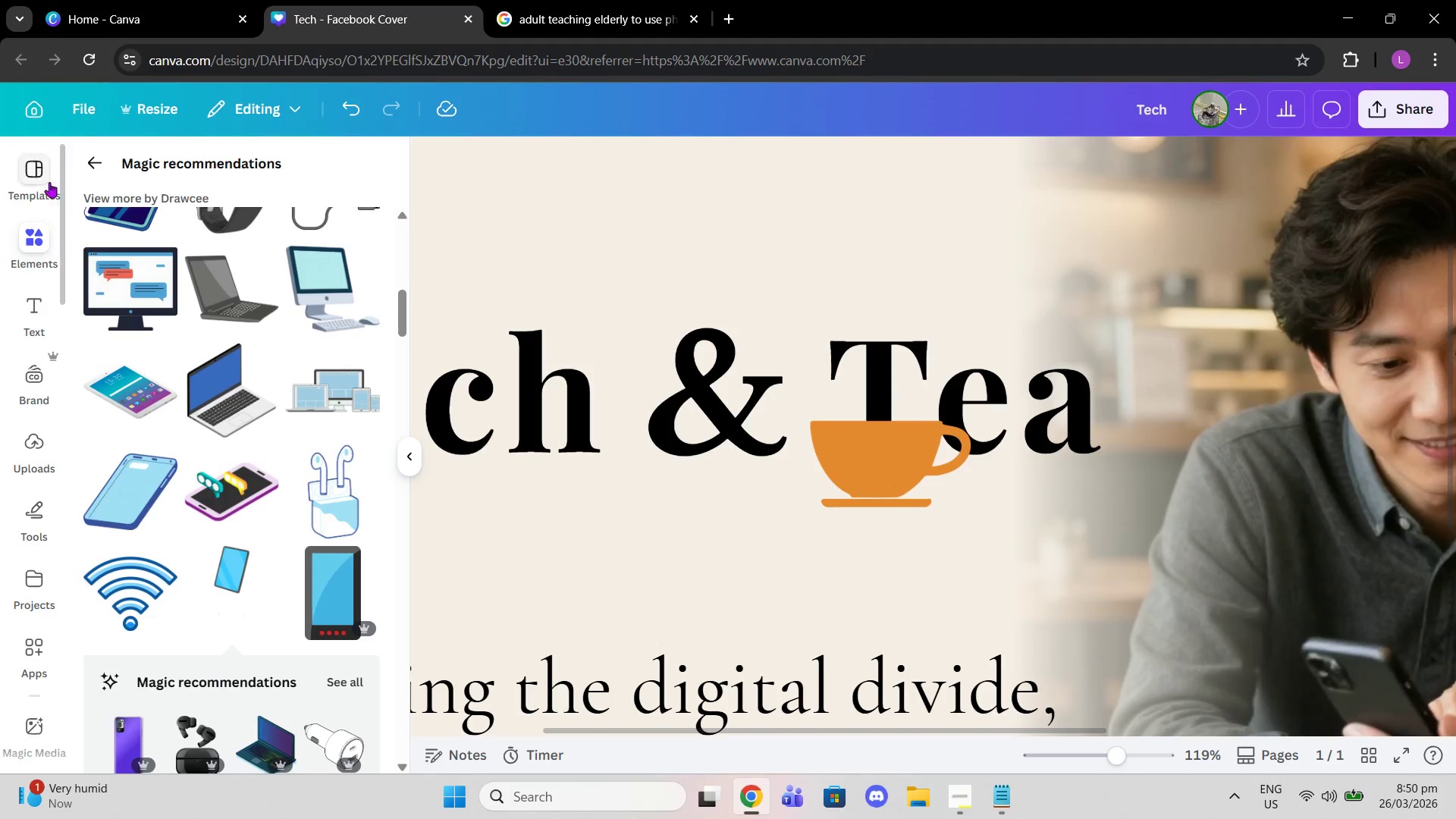 
left_click([99, 158])
 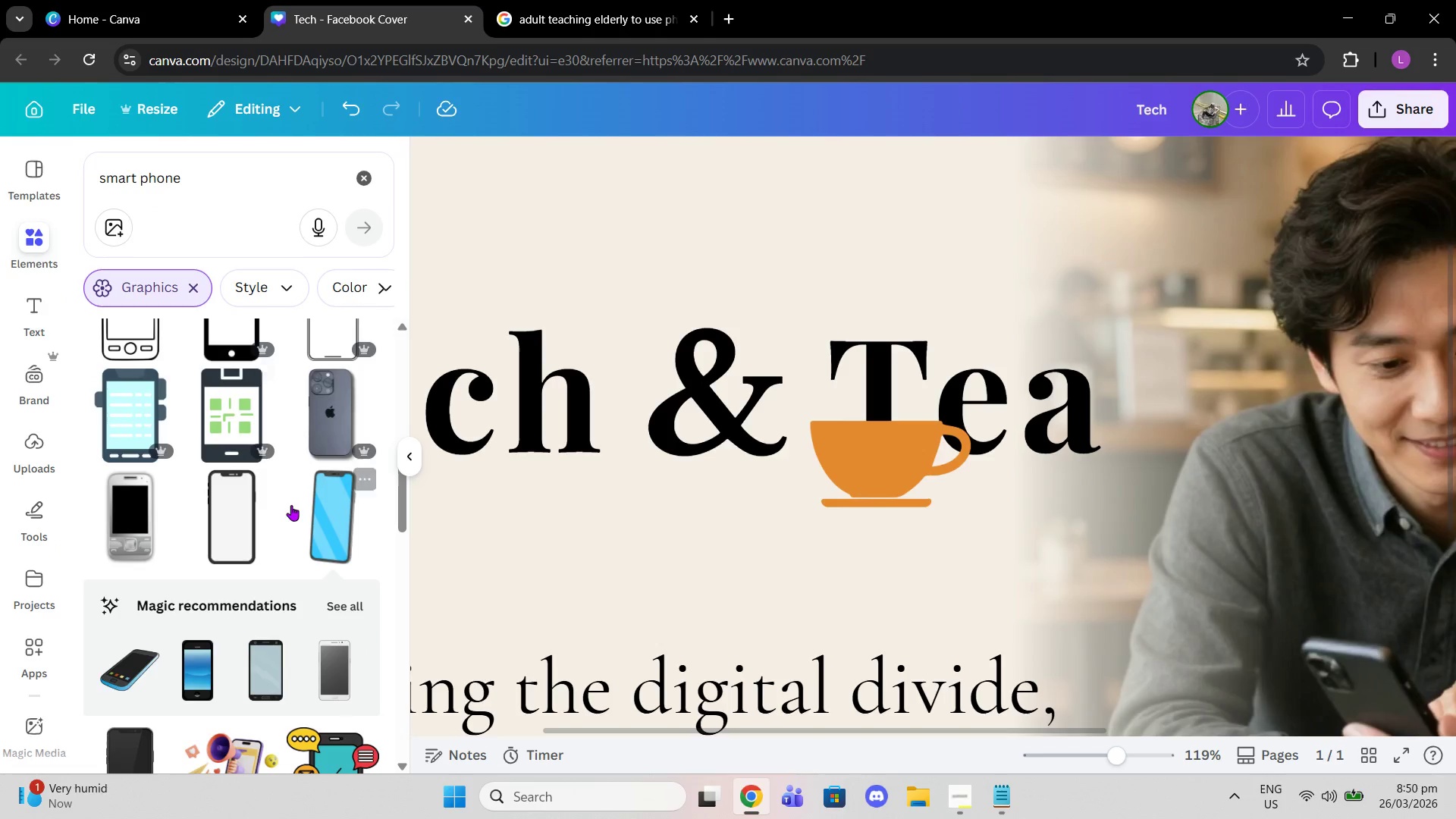 
left_click([334, 523])
 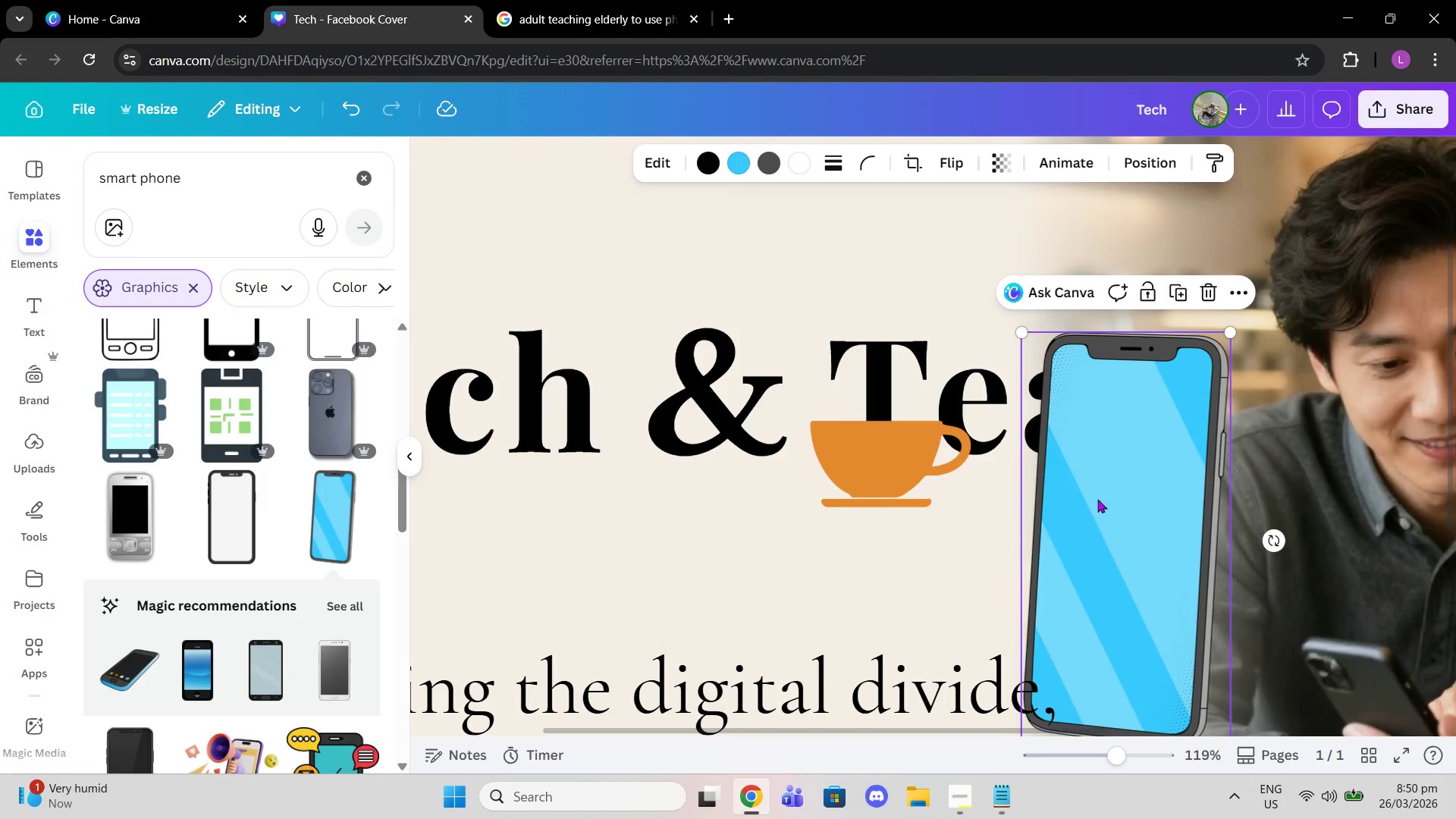 
left_click_drag(start_coordinate=[1097, 500], to_coordinate=[1023, 471])
 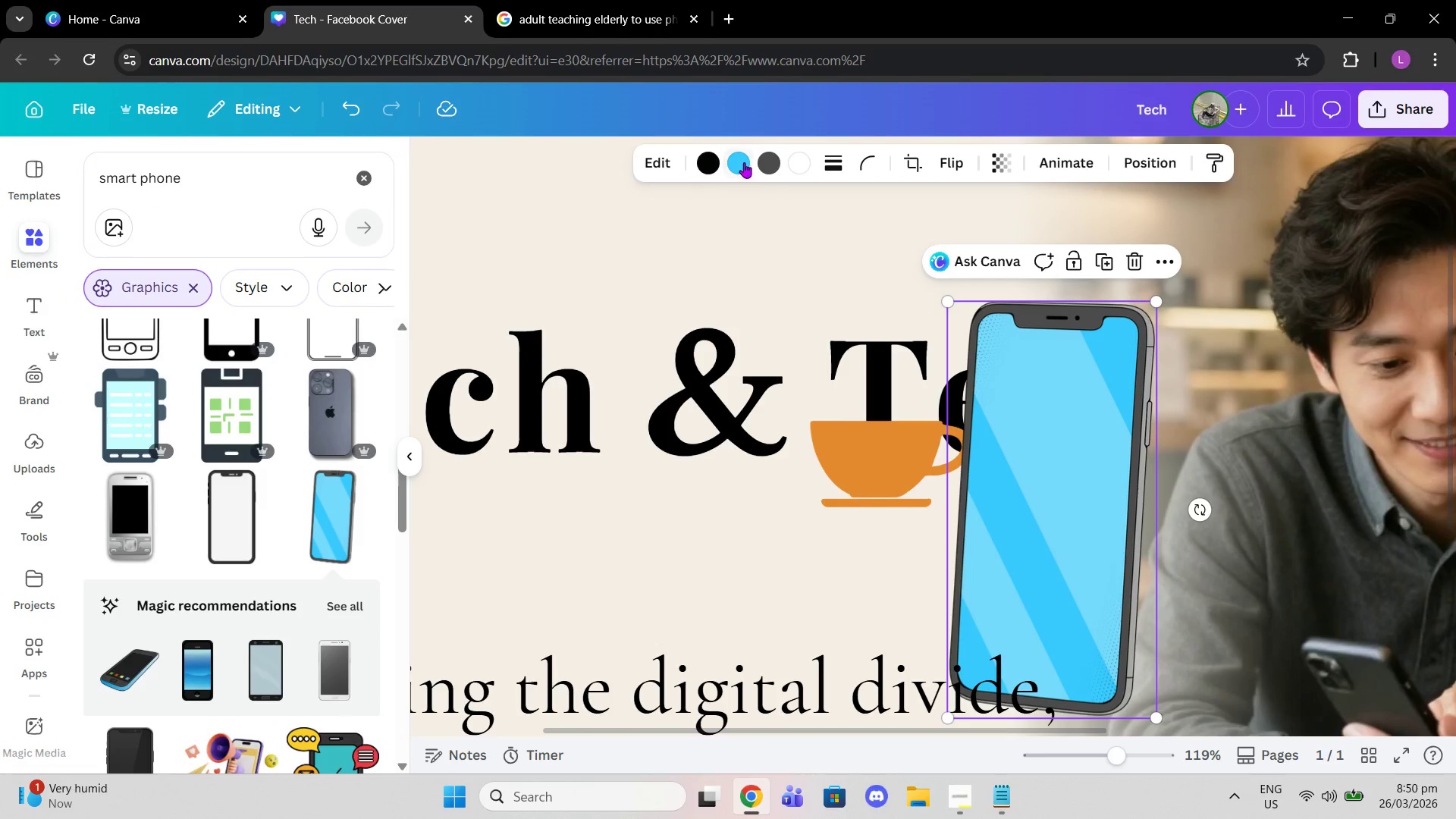 
left_click([744, 162])
 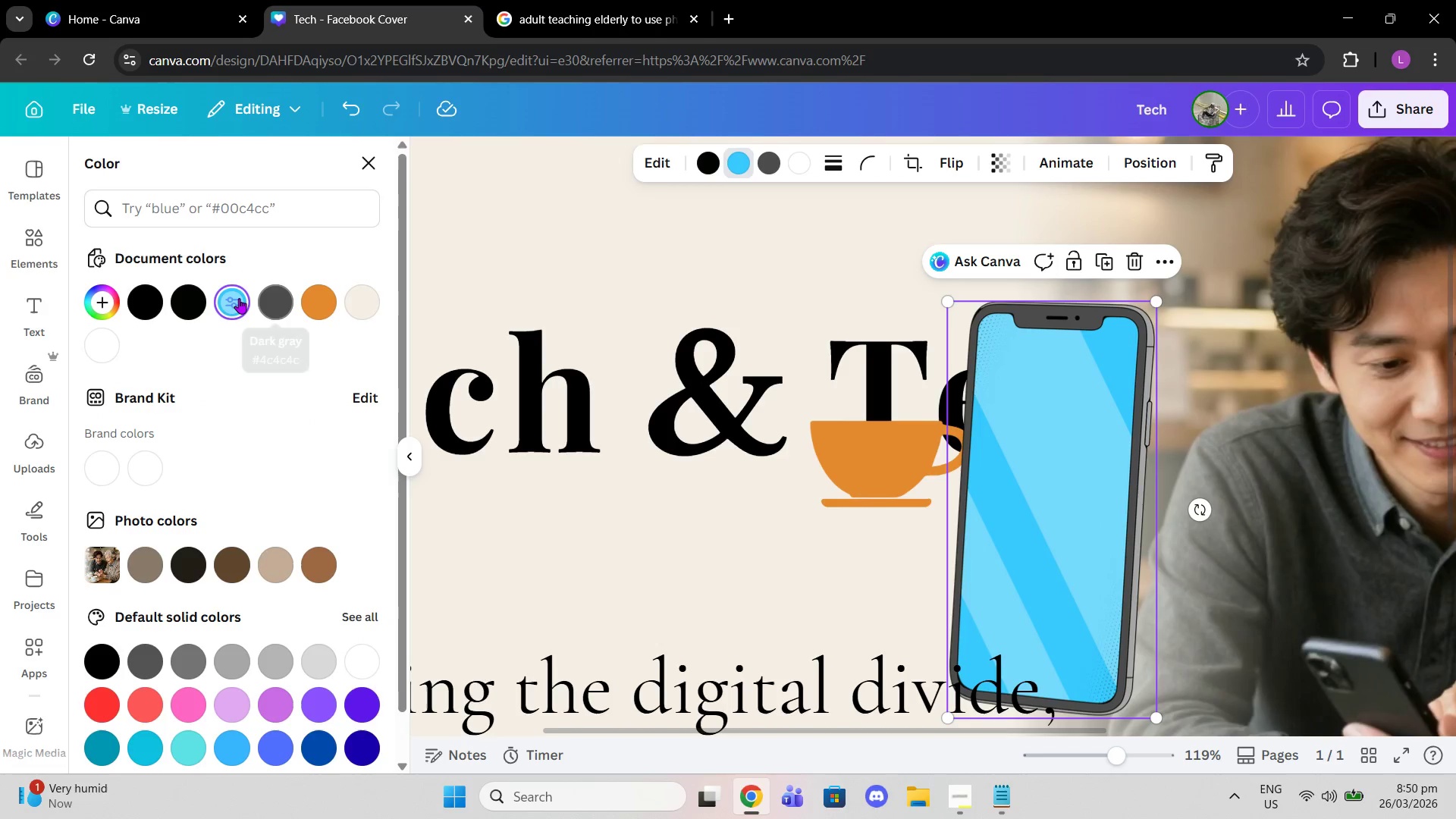 
double_click([236, 298])
 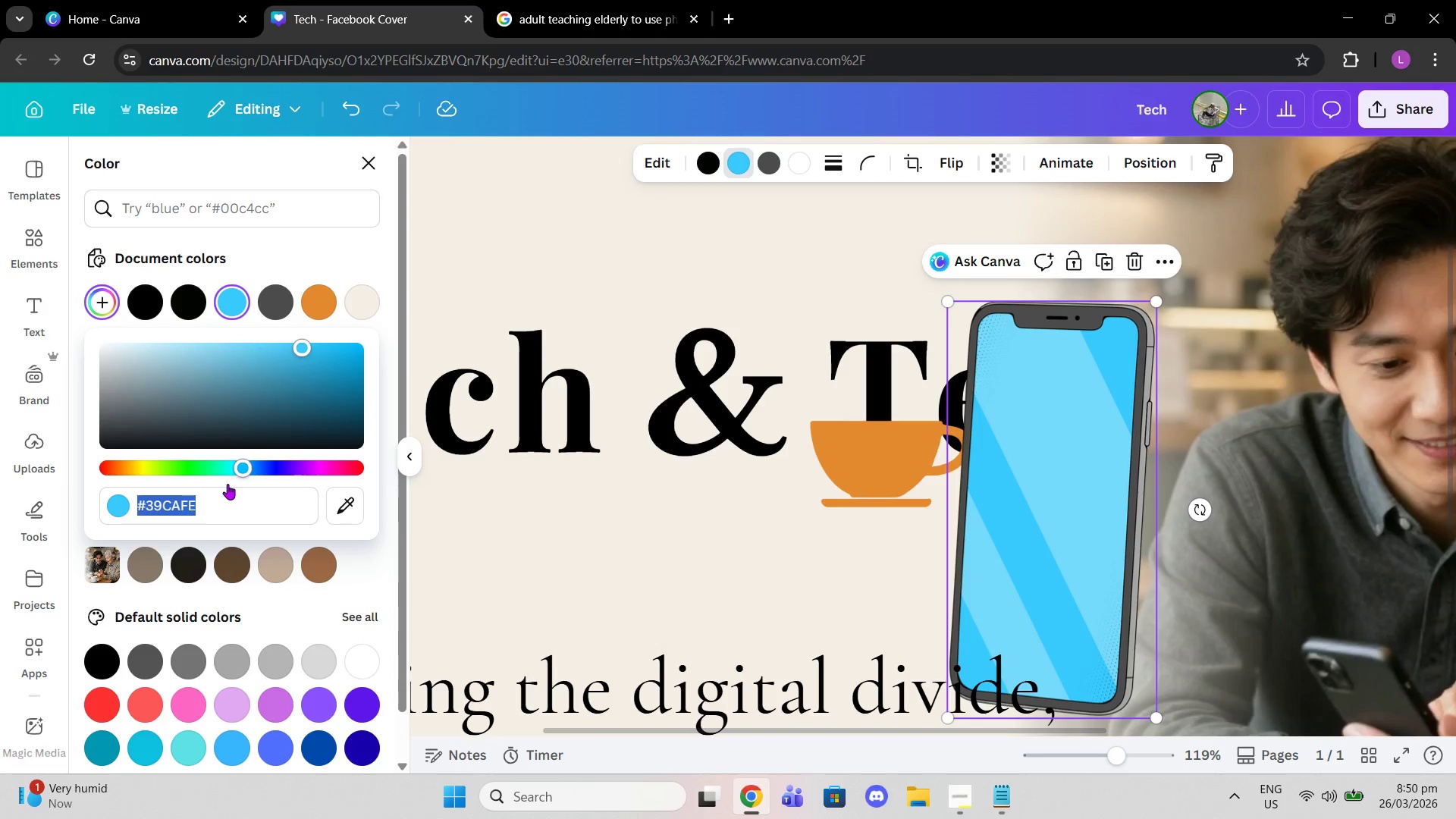 
key(Control+V)
 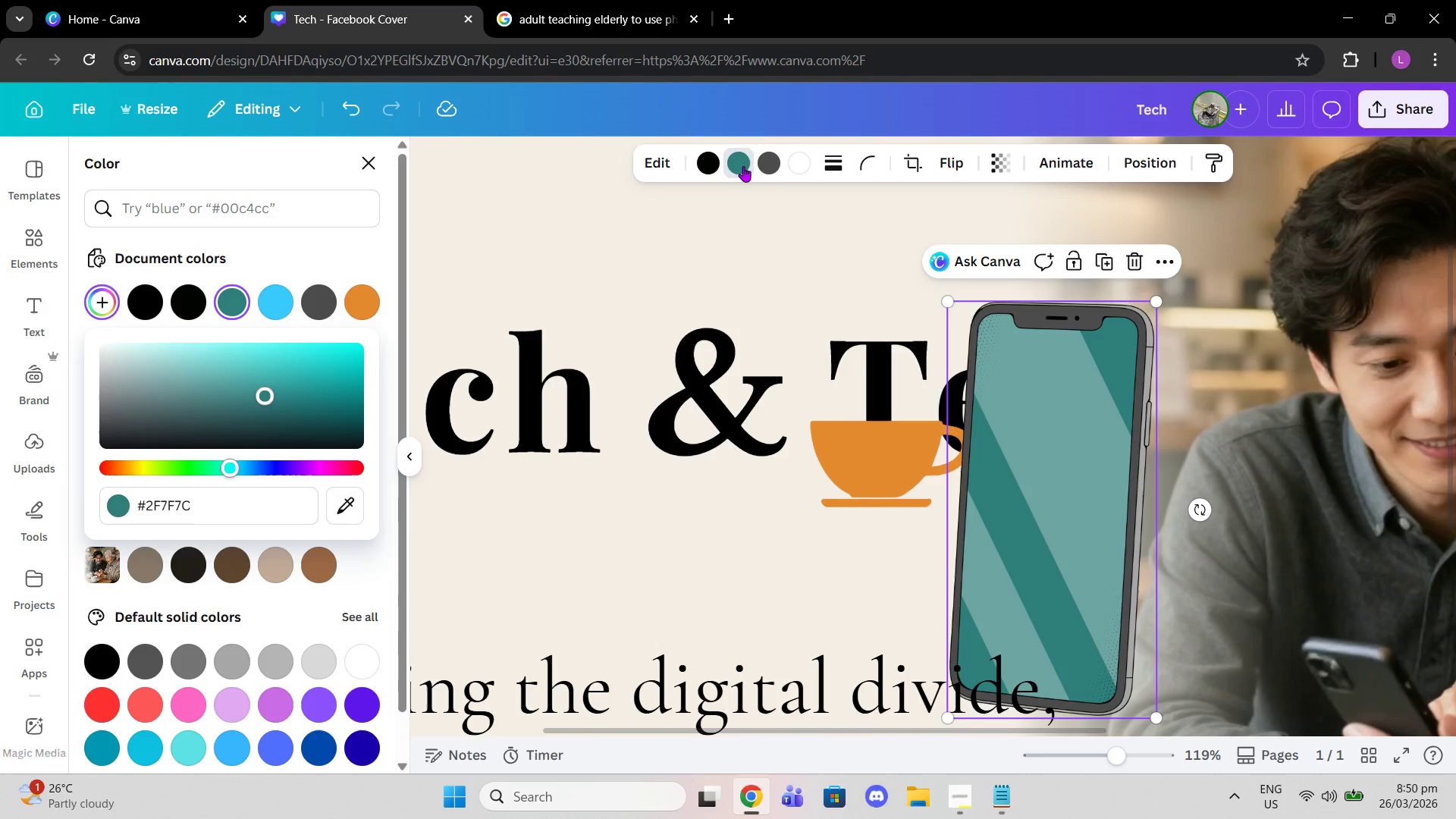 
left_click([707, 161])
 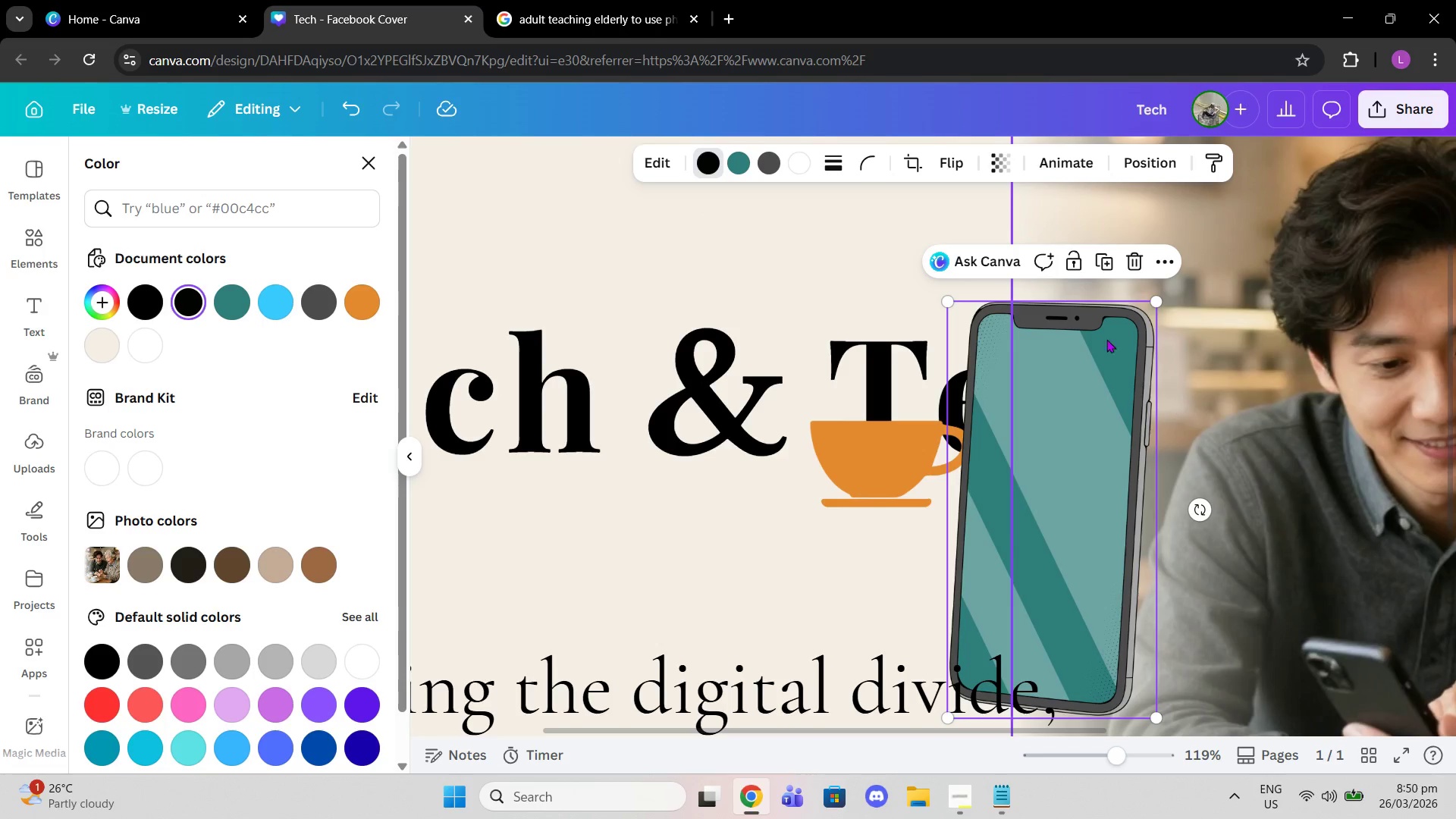 
left_click([965, 157])
 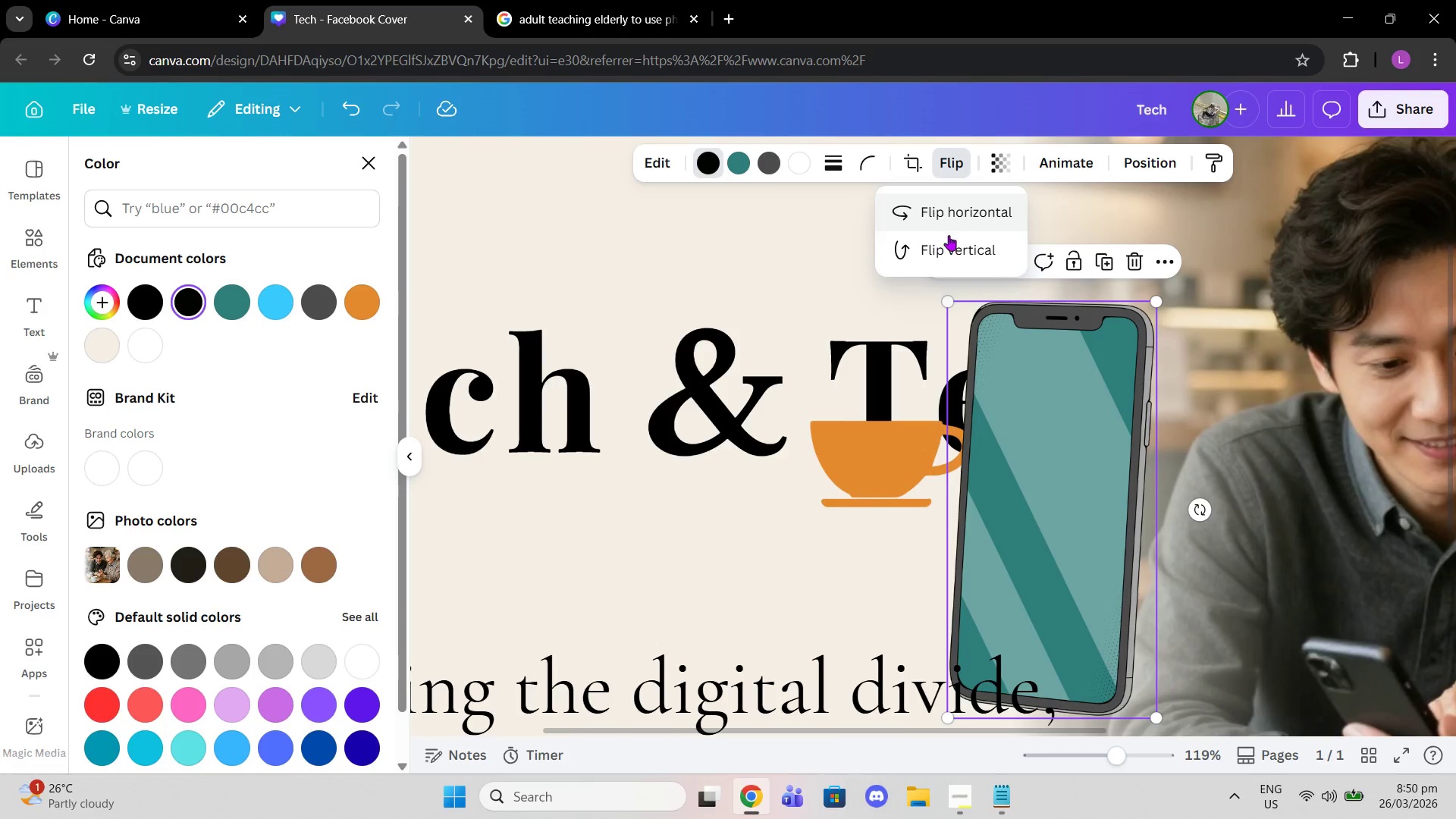 
left_click([935, 203])
 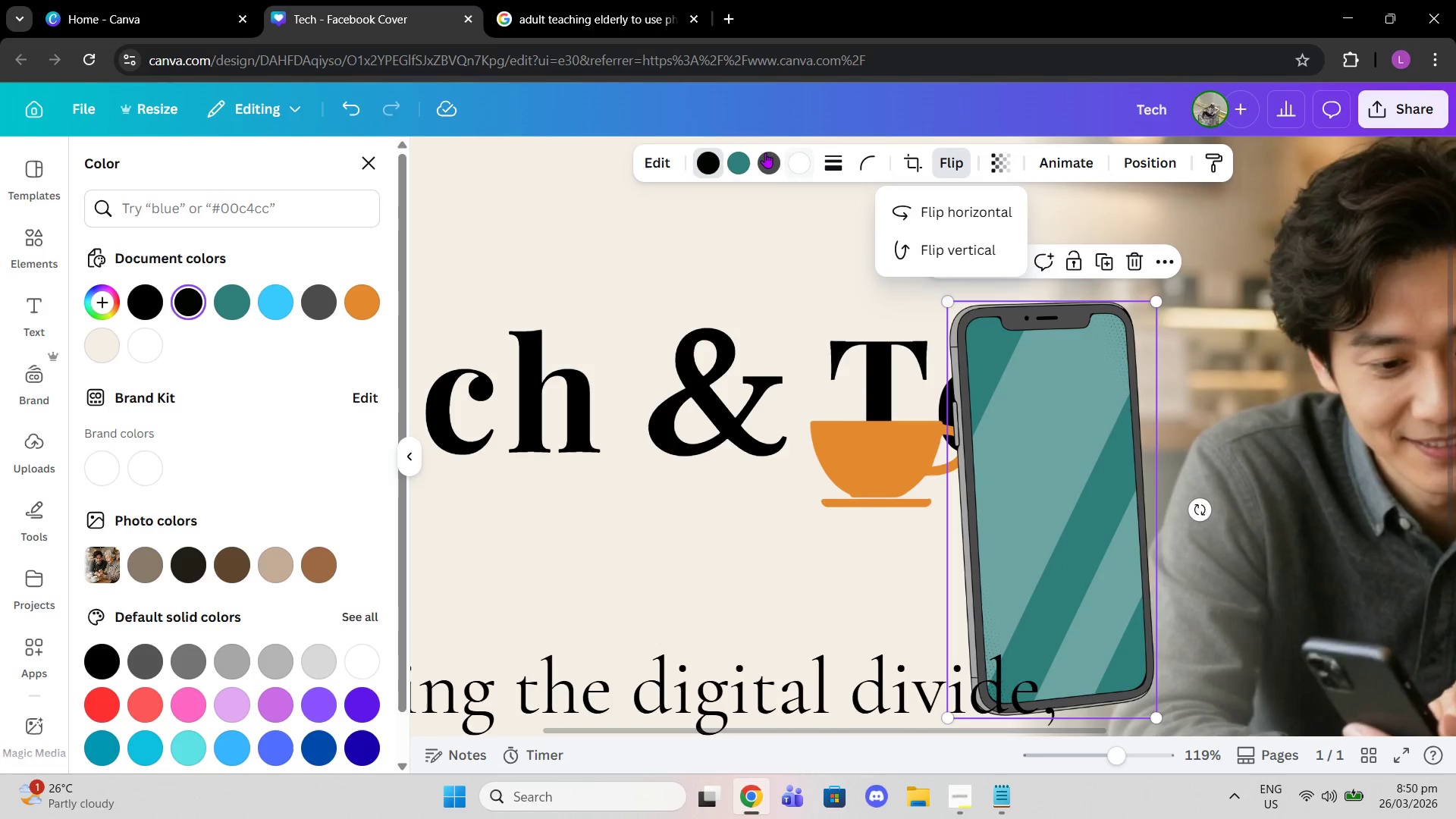 
left_click([664, 166])
 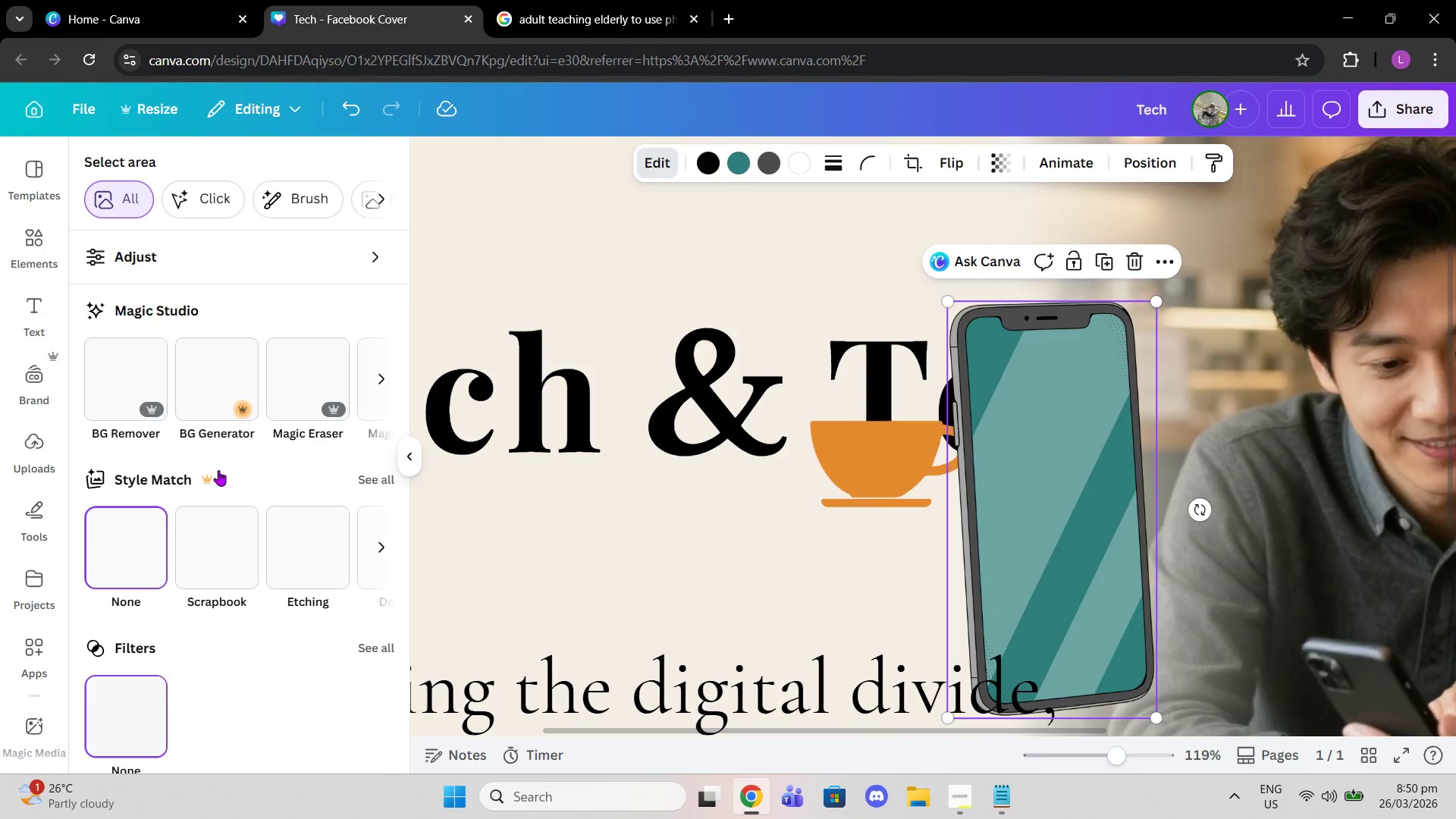 
scroll: coordinate [192, 639], scroll_direction: down, amount: 3.0
 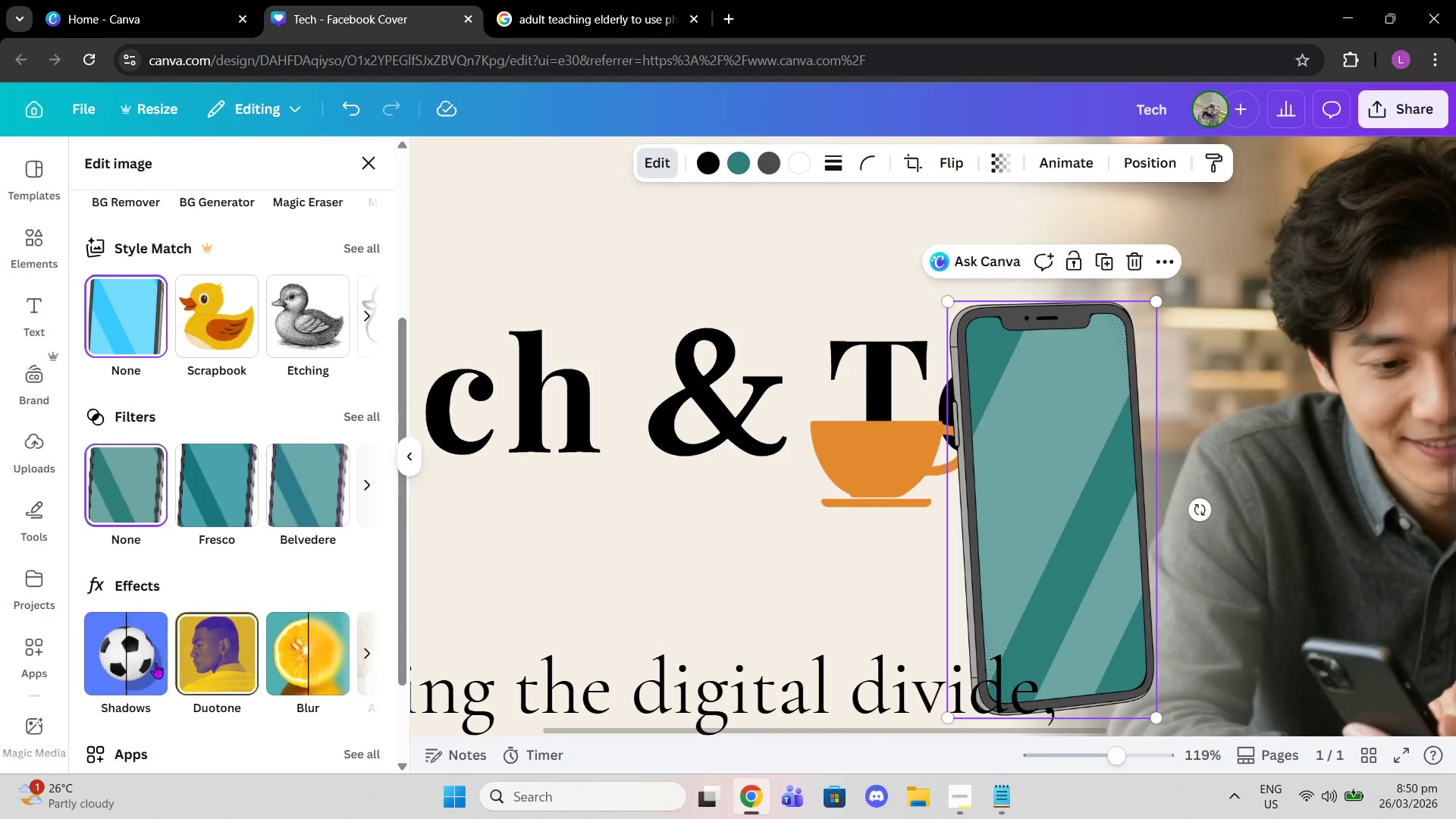 
left_click([144, 661])
 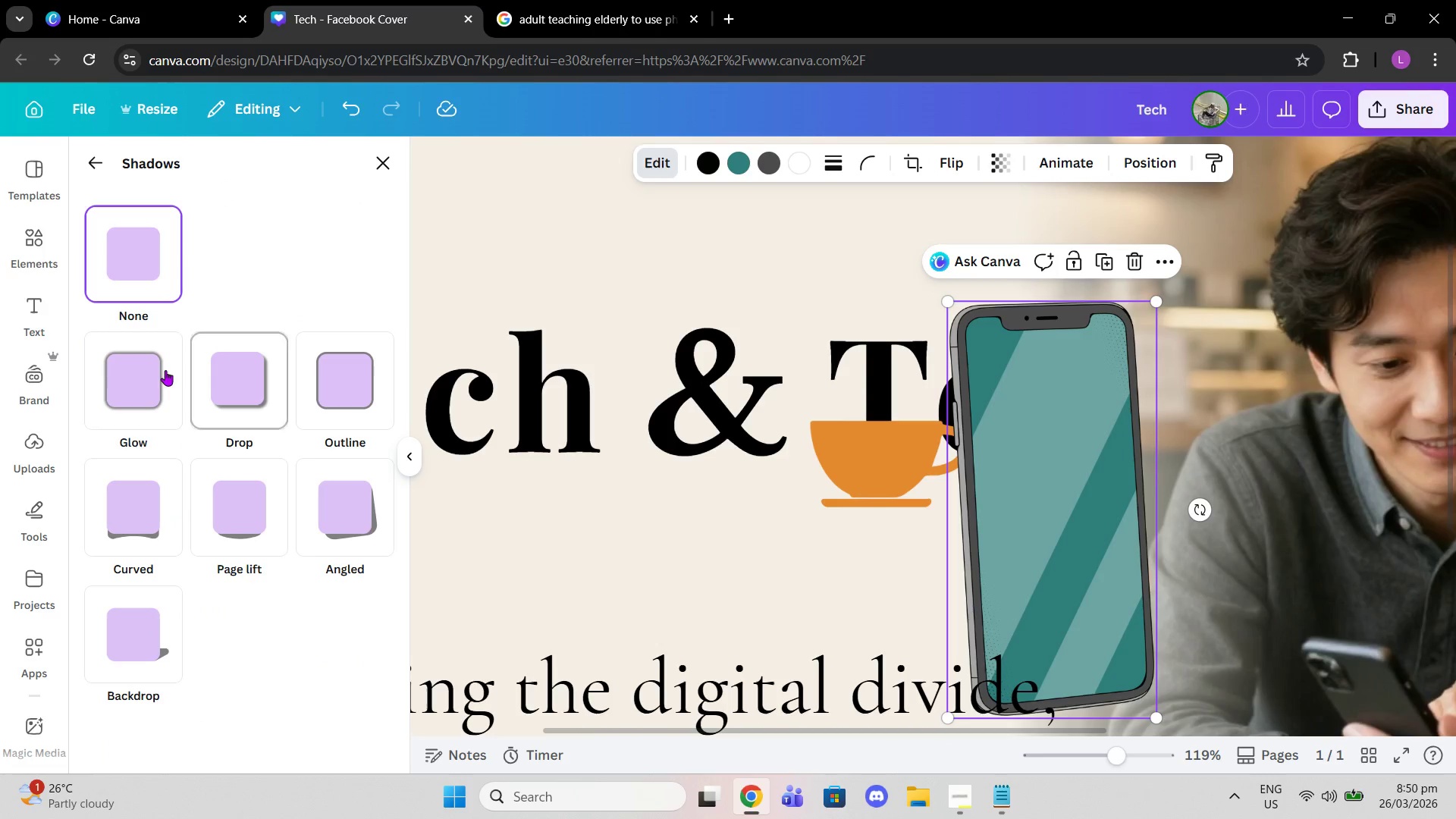 
left_click([153, 369])
 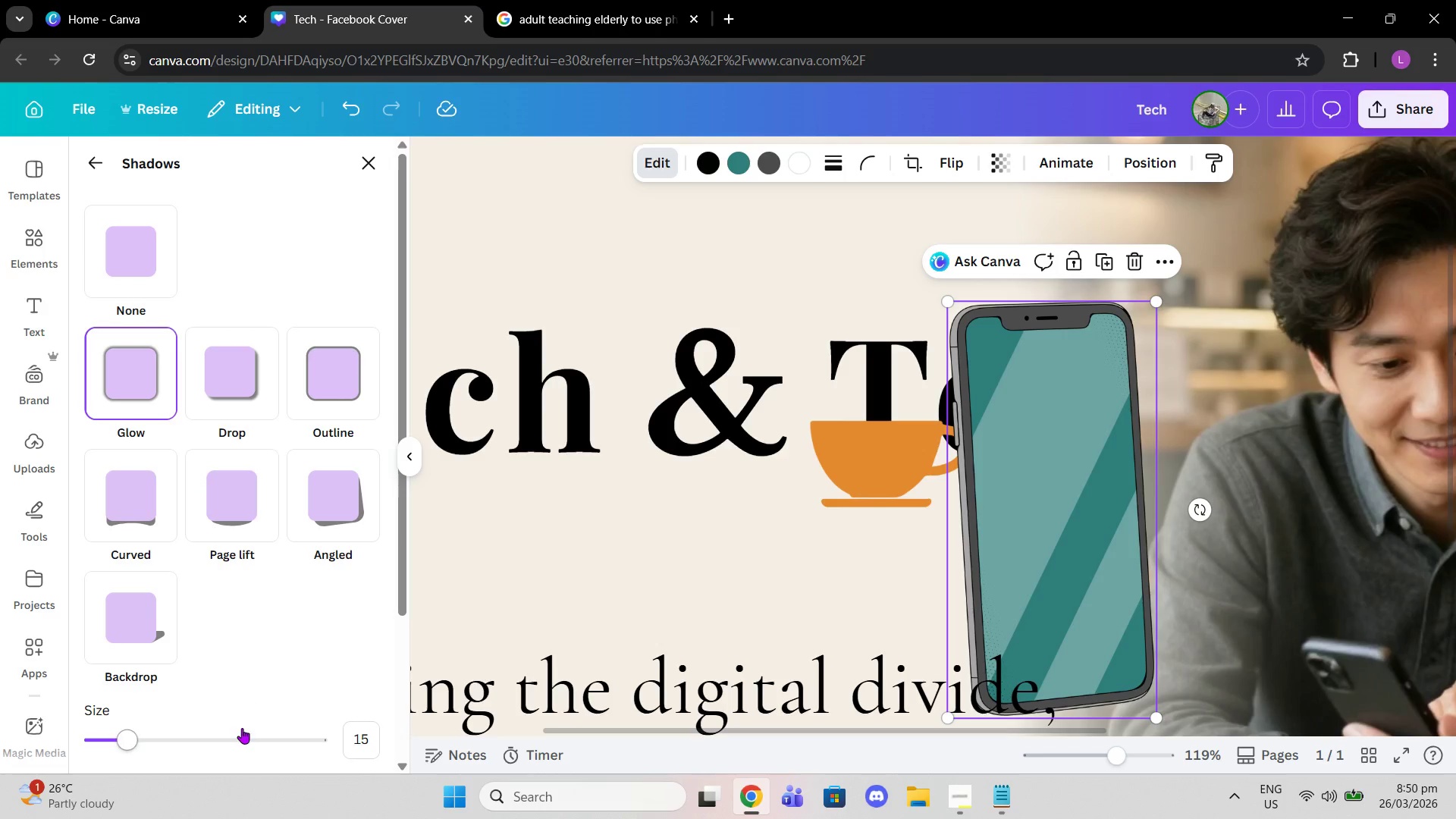 
scroll: coordinate [241, 728], scroll_direction: down, amount: 3.0
 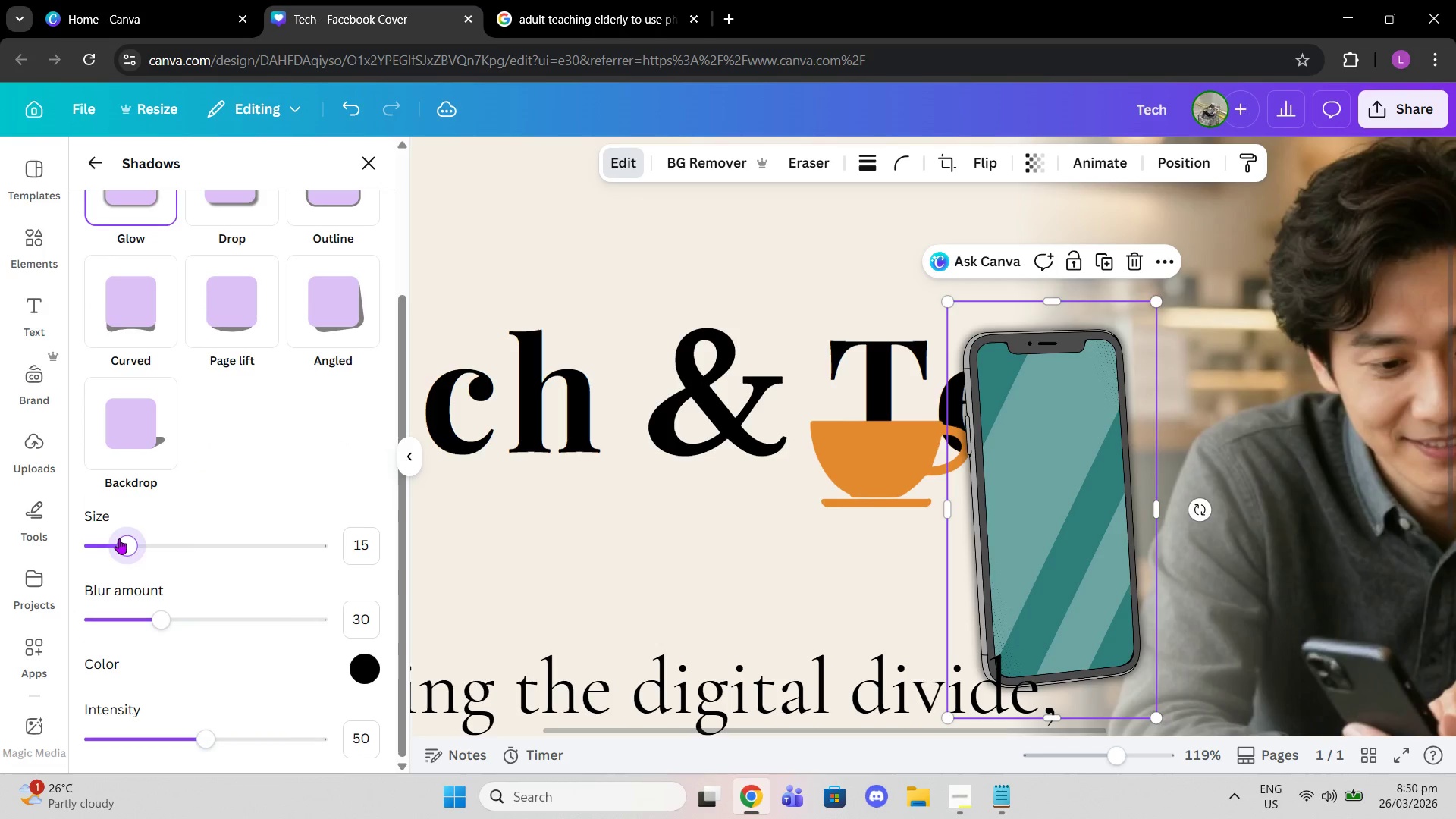 
left_click([119, 538])
 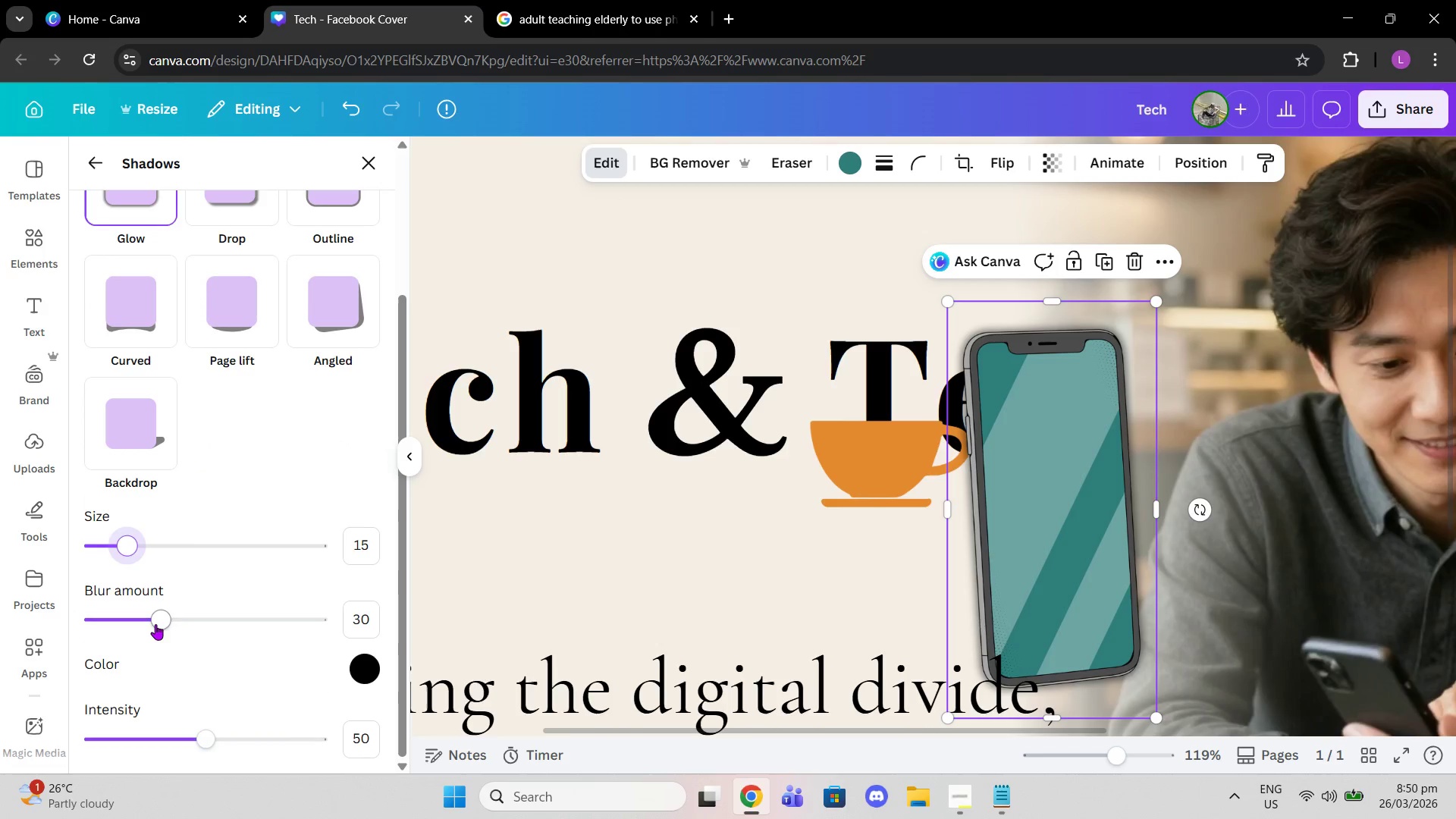 
left_click_drag(start_coordinate=[154, 619], to_coordinate=[61, 605])
 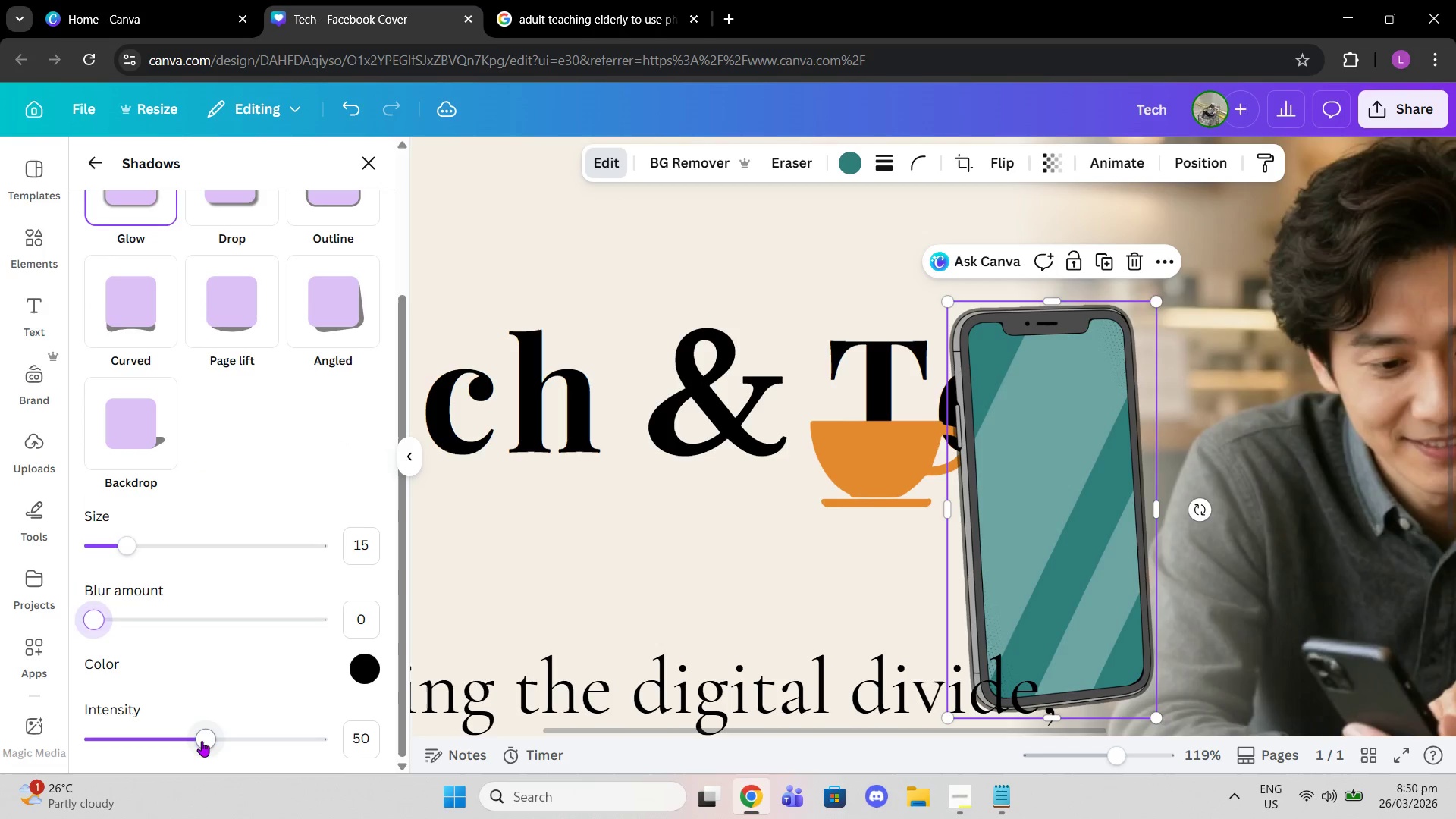 
left_click_drag(start_coordinate=[202, 741], to_coordinate=[418, 734])
 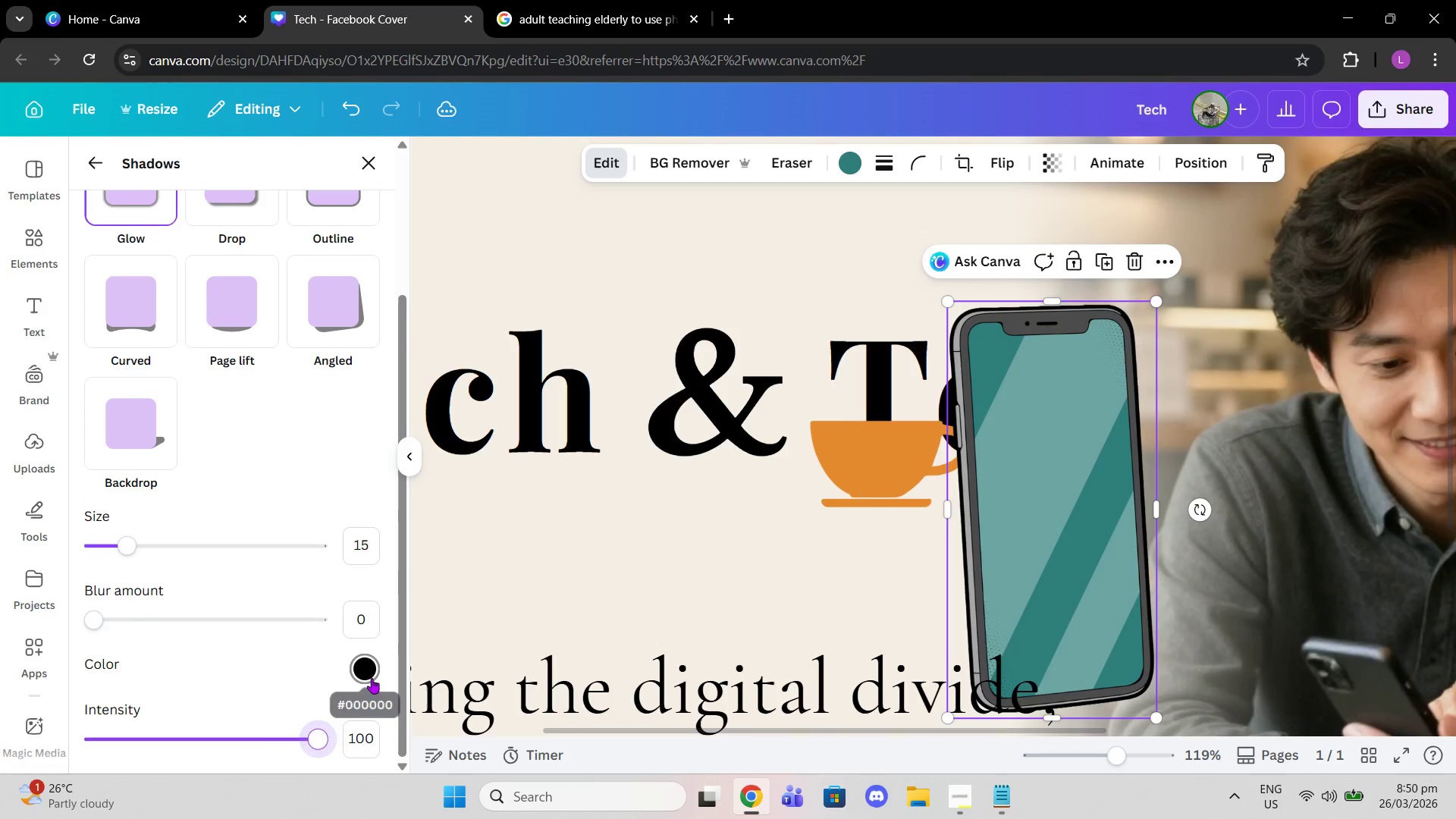 
left_click([372, 679])
 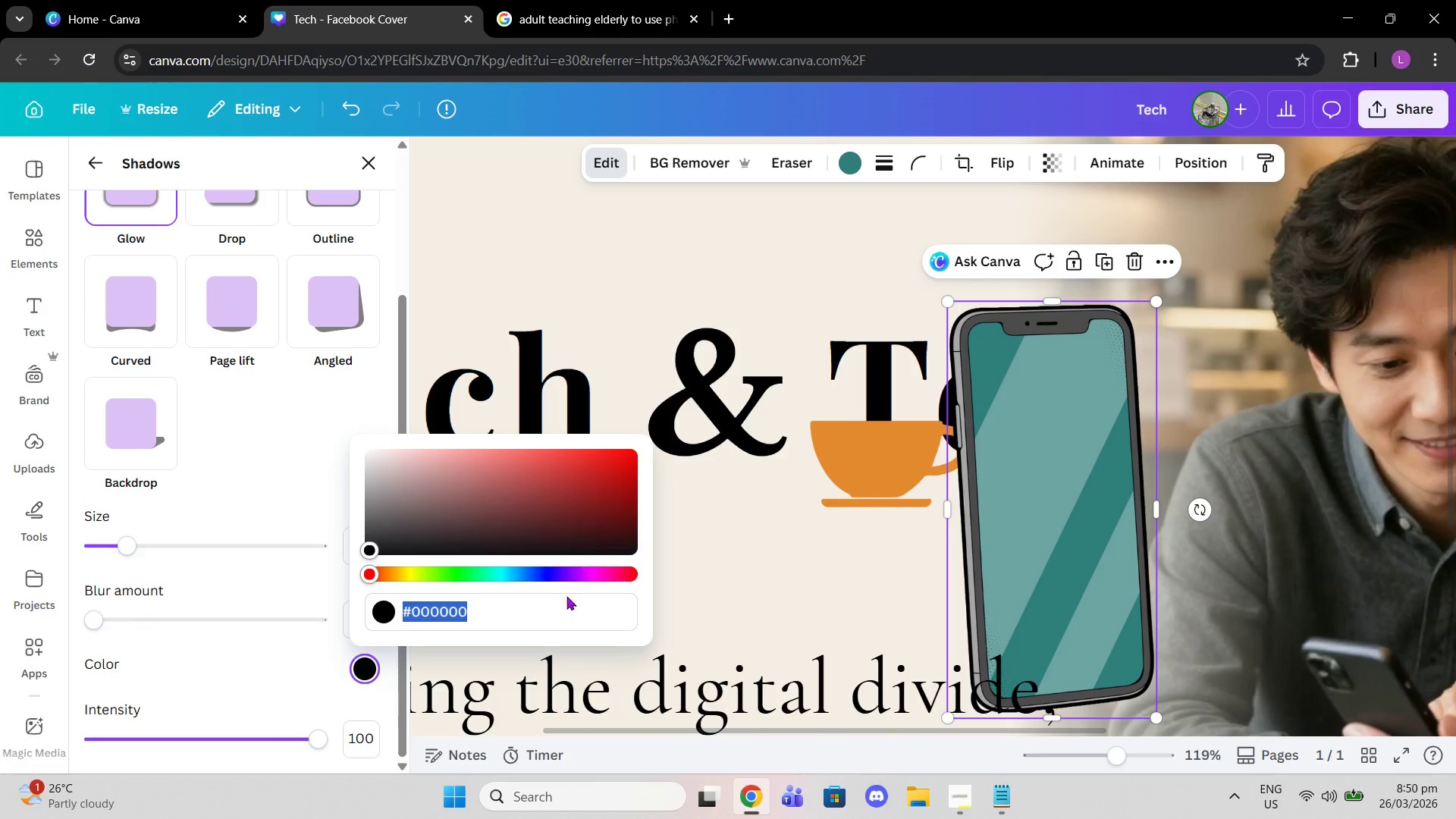 
left_click([563, 243])
 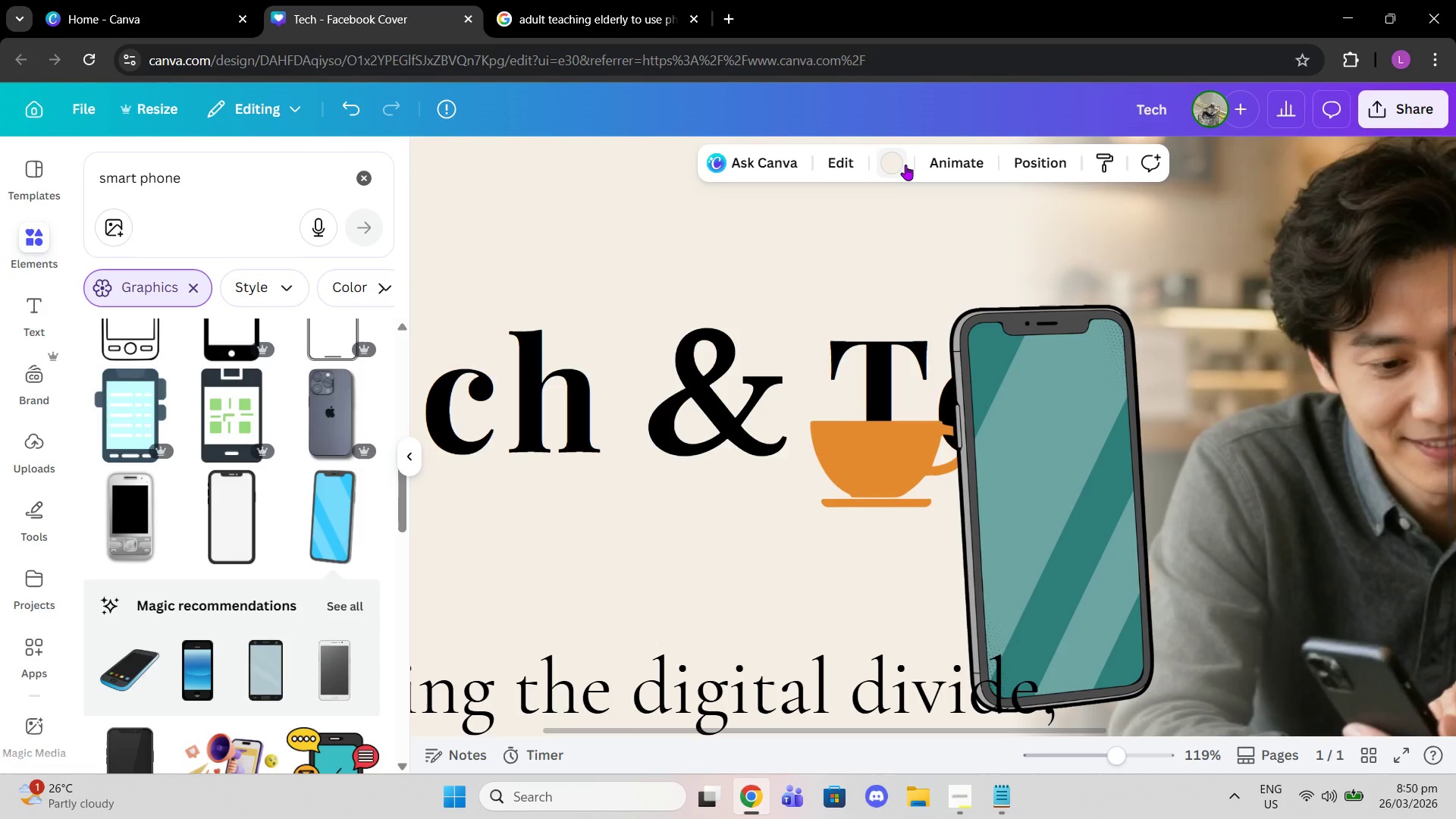 
left_click([896, 162])
 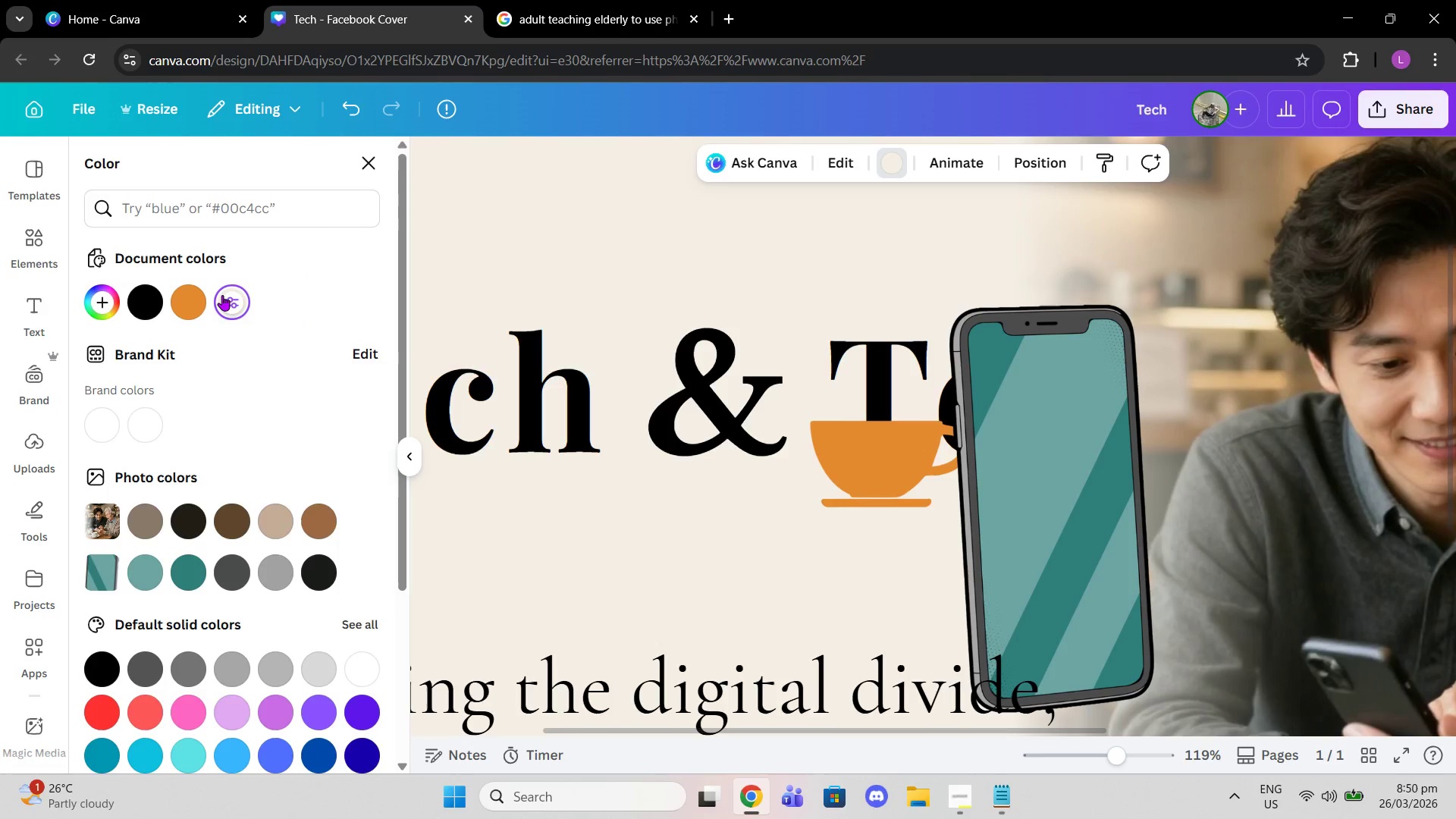 
left_click([222, 295])
 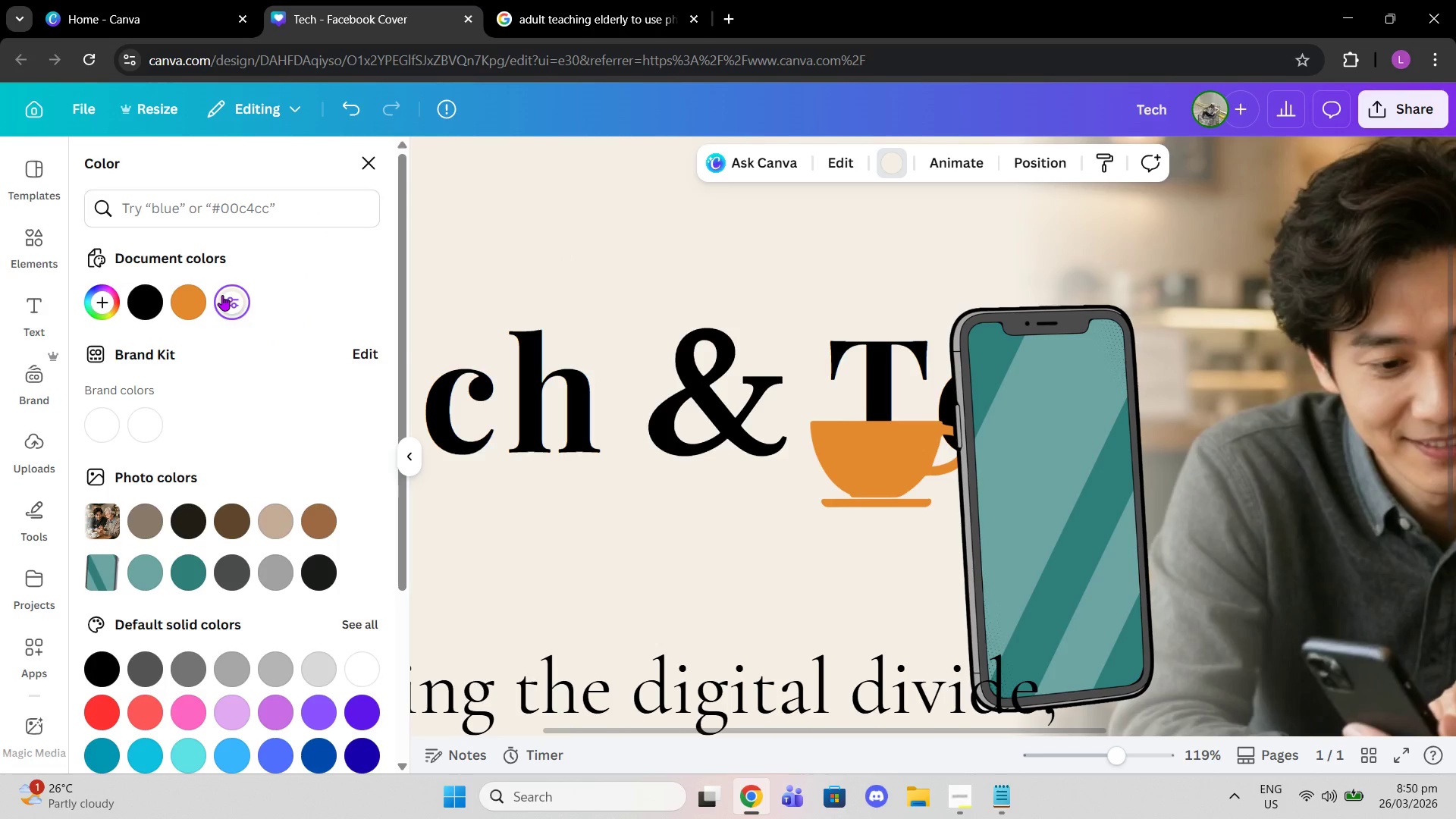 
left_click([222, 295])
 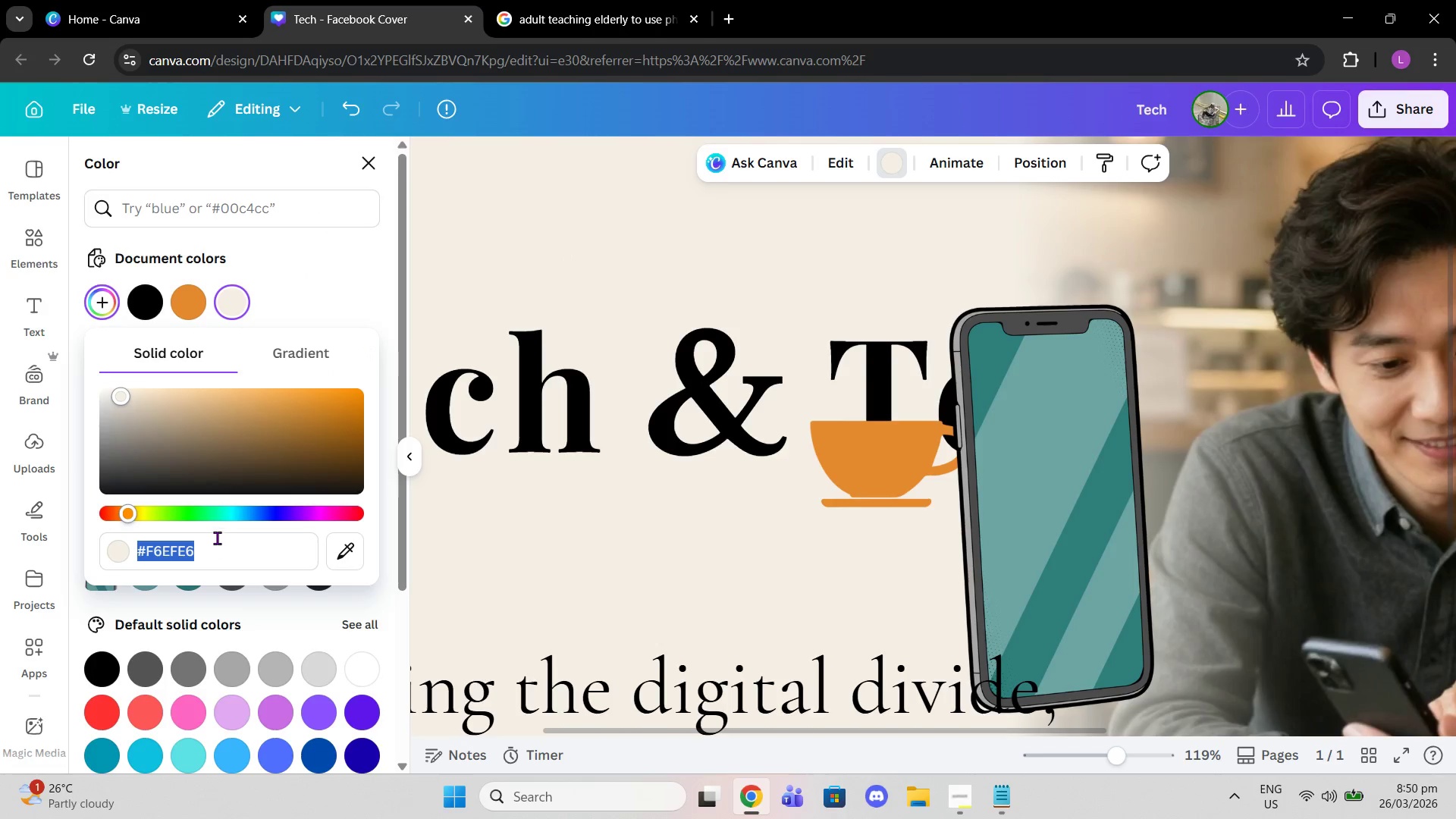 
key(Control+V)
 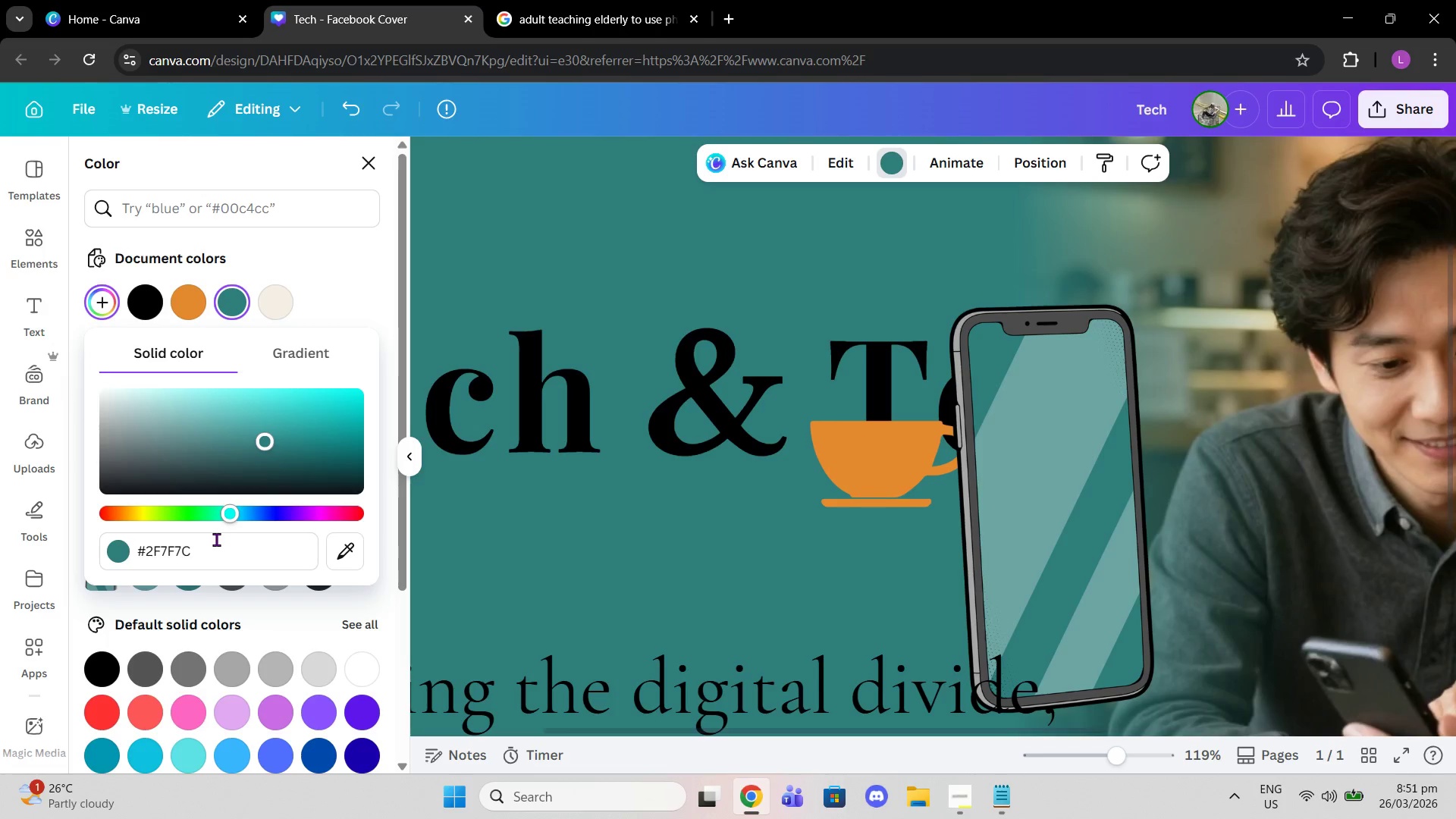 
key(Control+Z)
 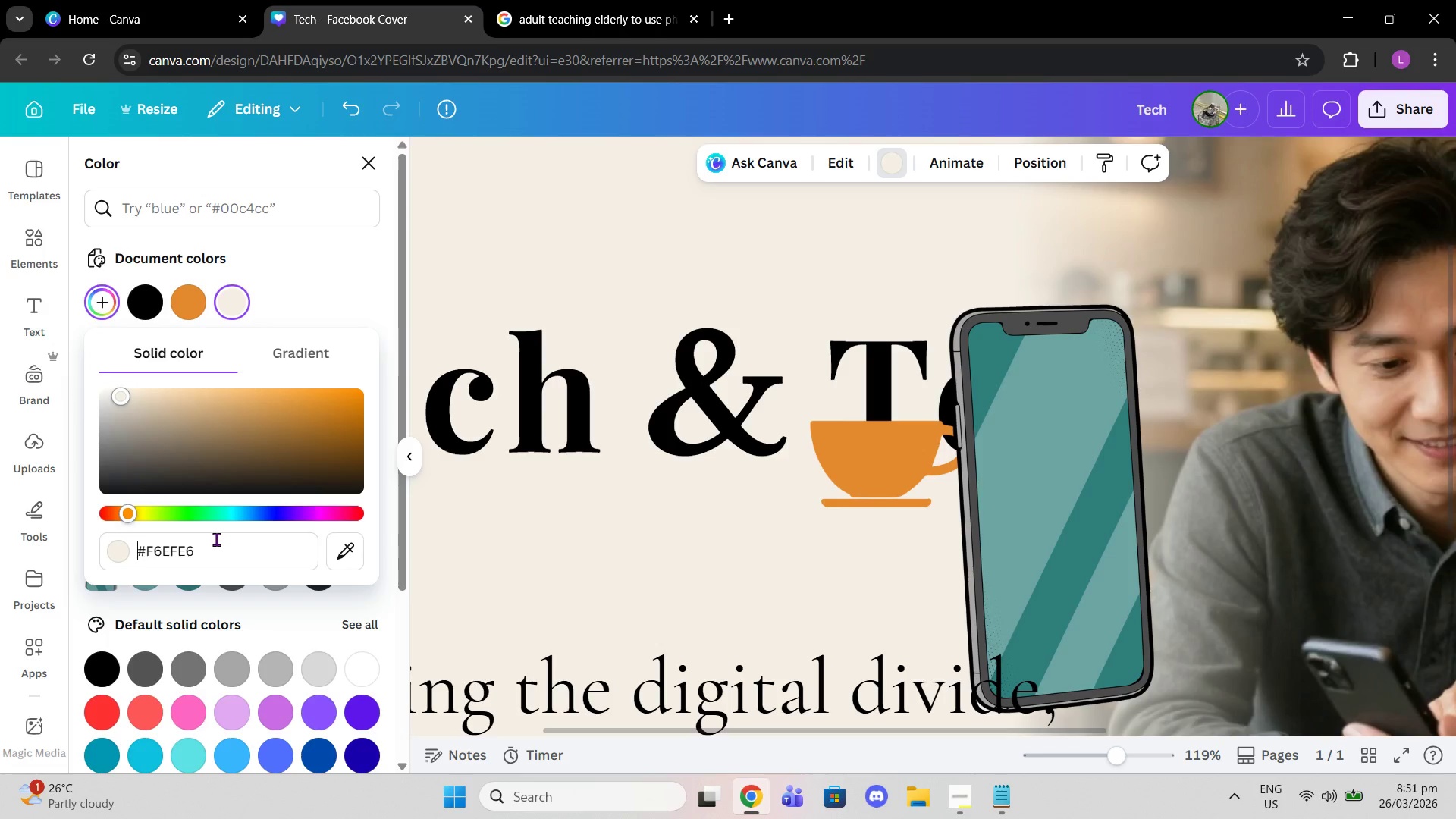 
key(Control+C)
 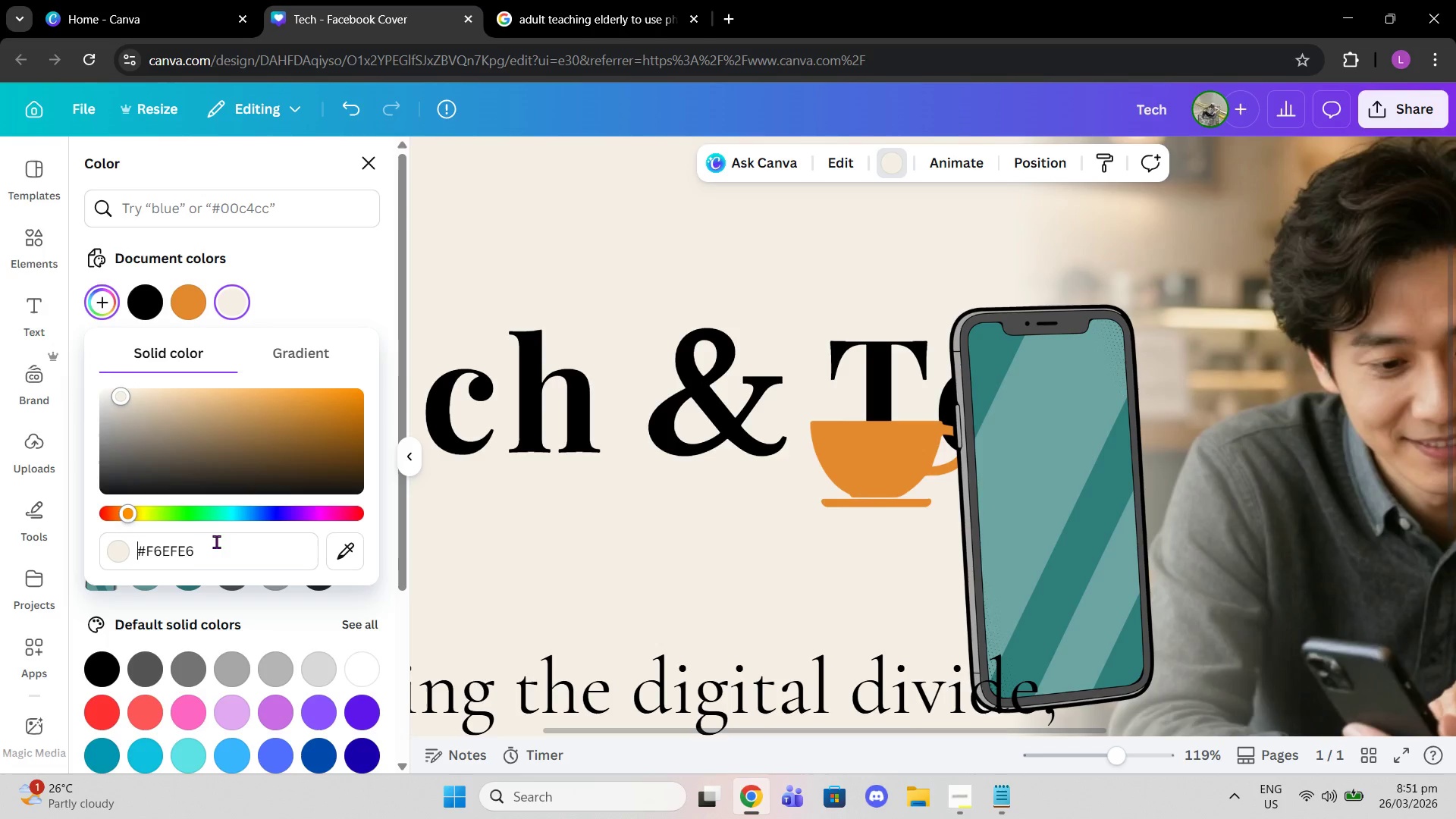 
left_click_drag(start_coordinate=[216, 541], to_coordinate=[123, 544])
 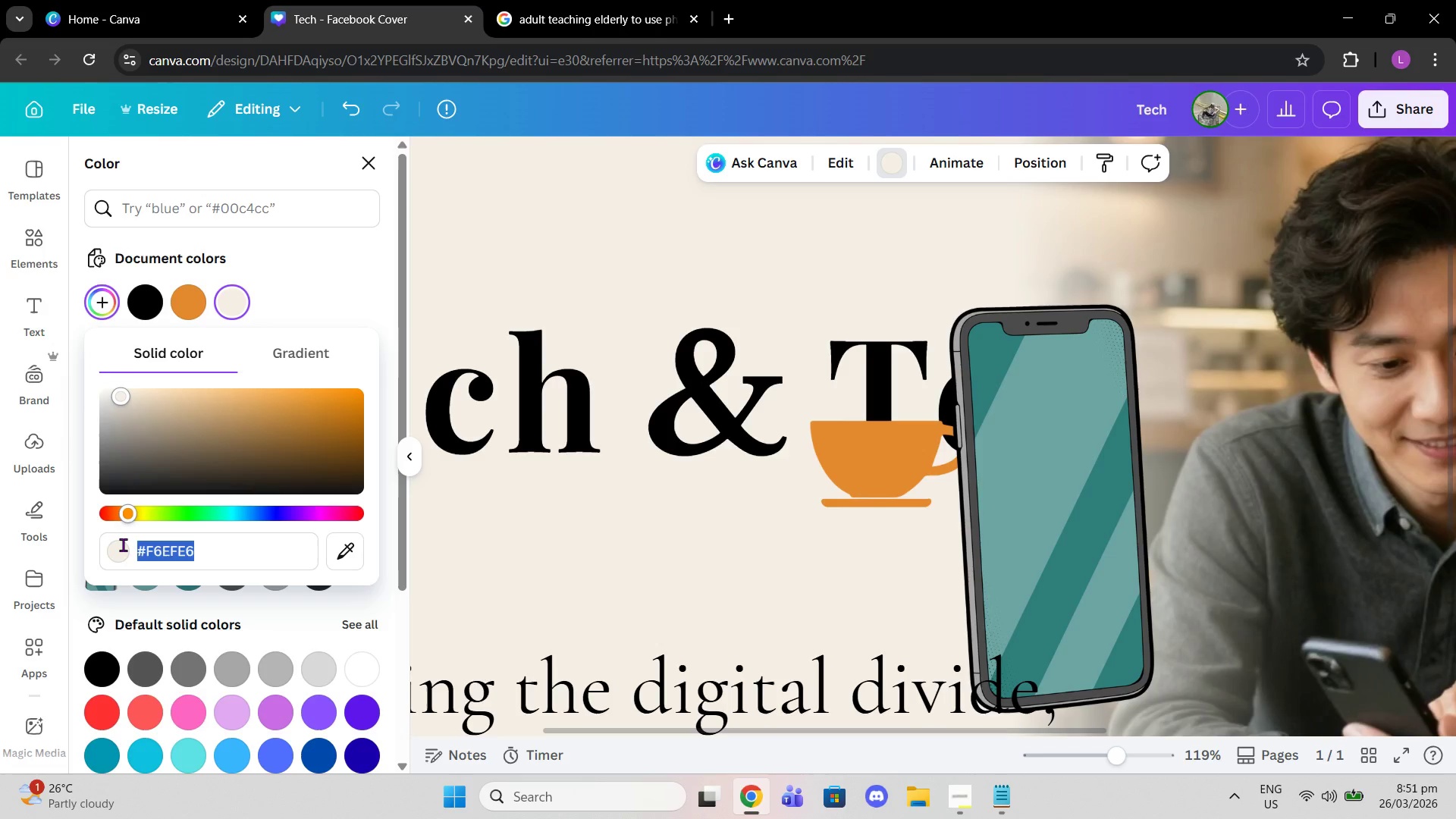 
key(Control+C)
 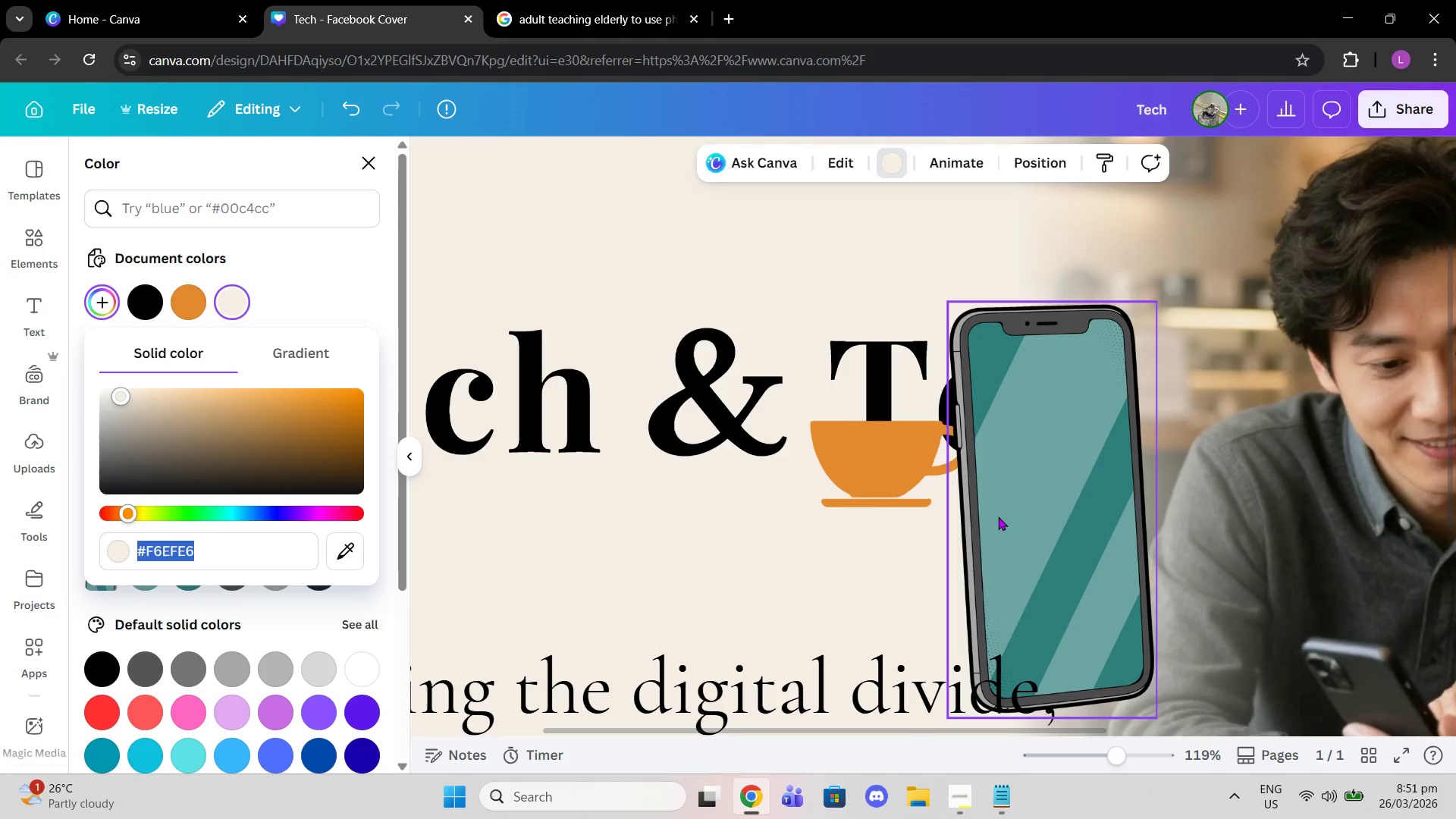 
left_click([998, 516])
 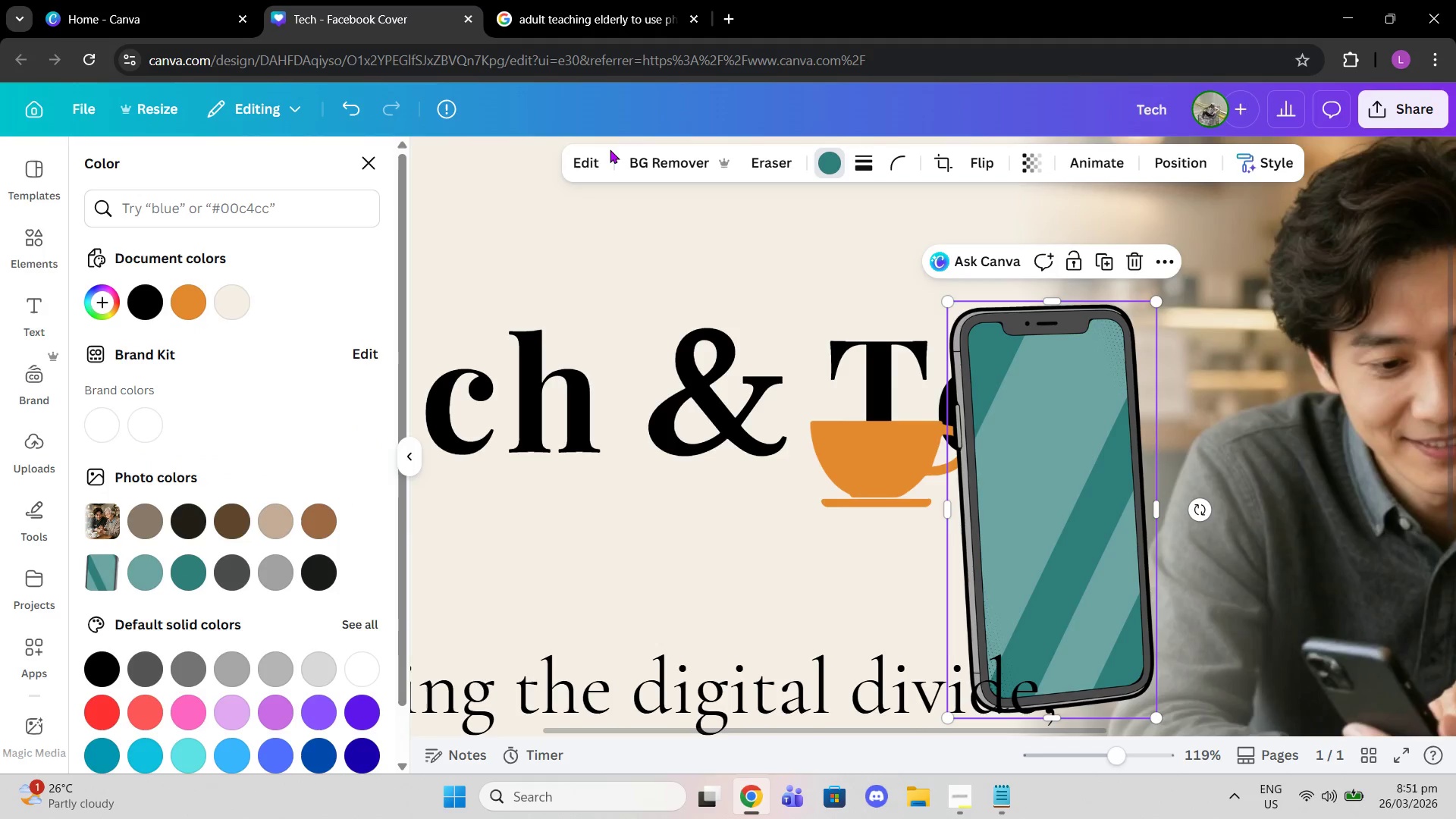 
left_click([602, 152])
 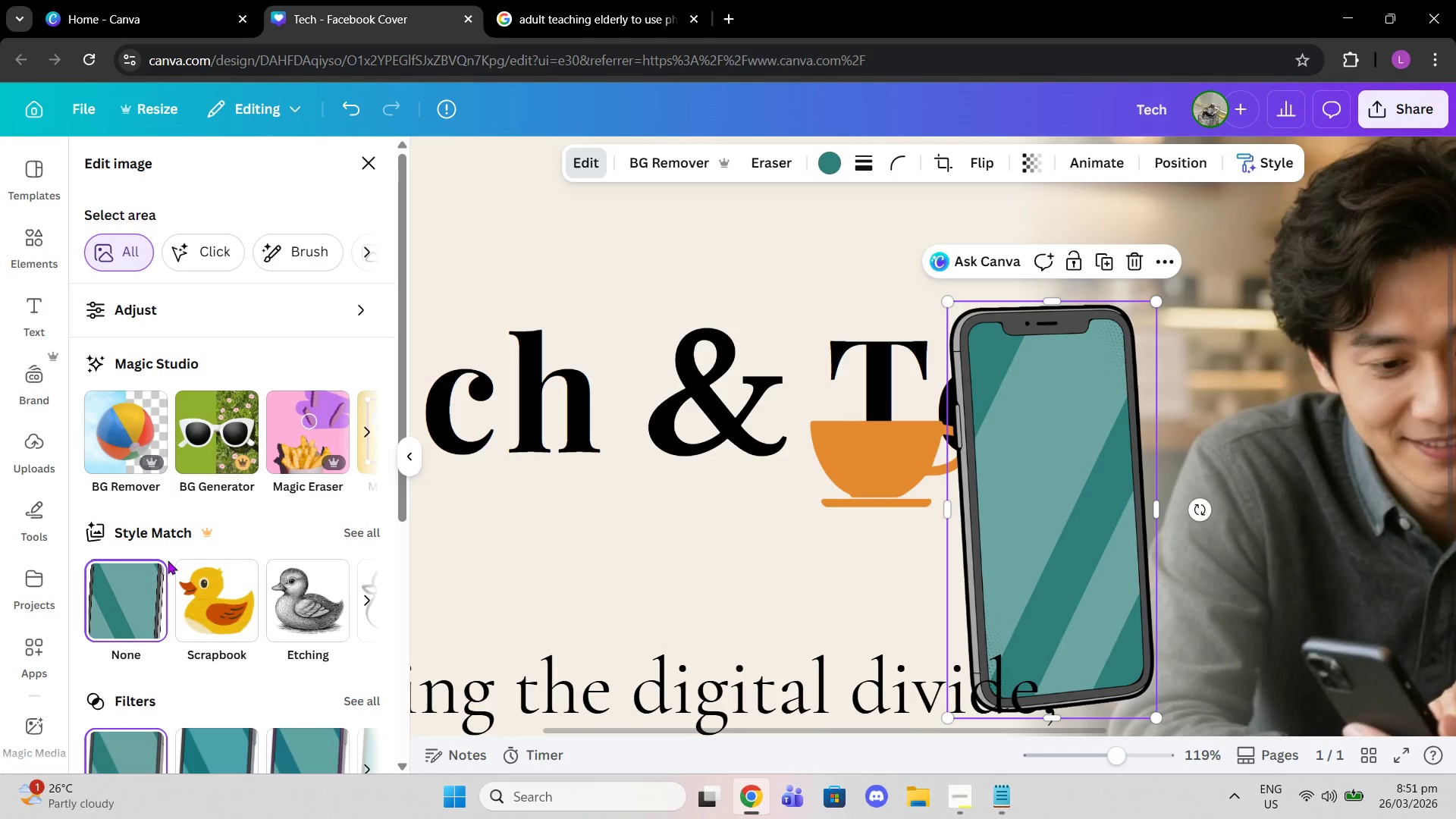 
scroll: coordinate [177, 610], scroll_direction: down, amount: 3.0
 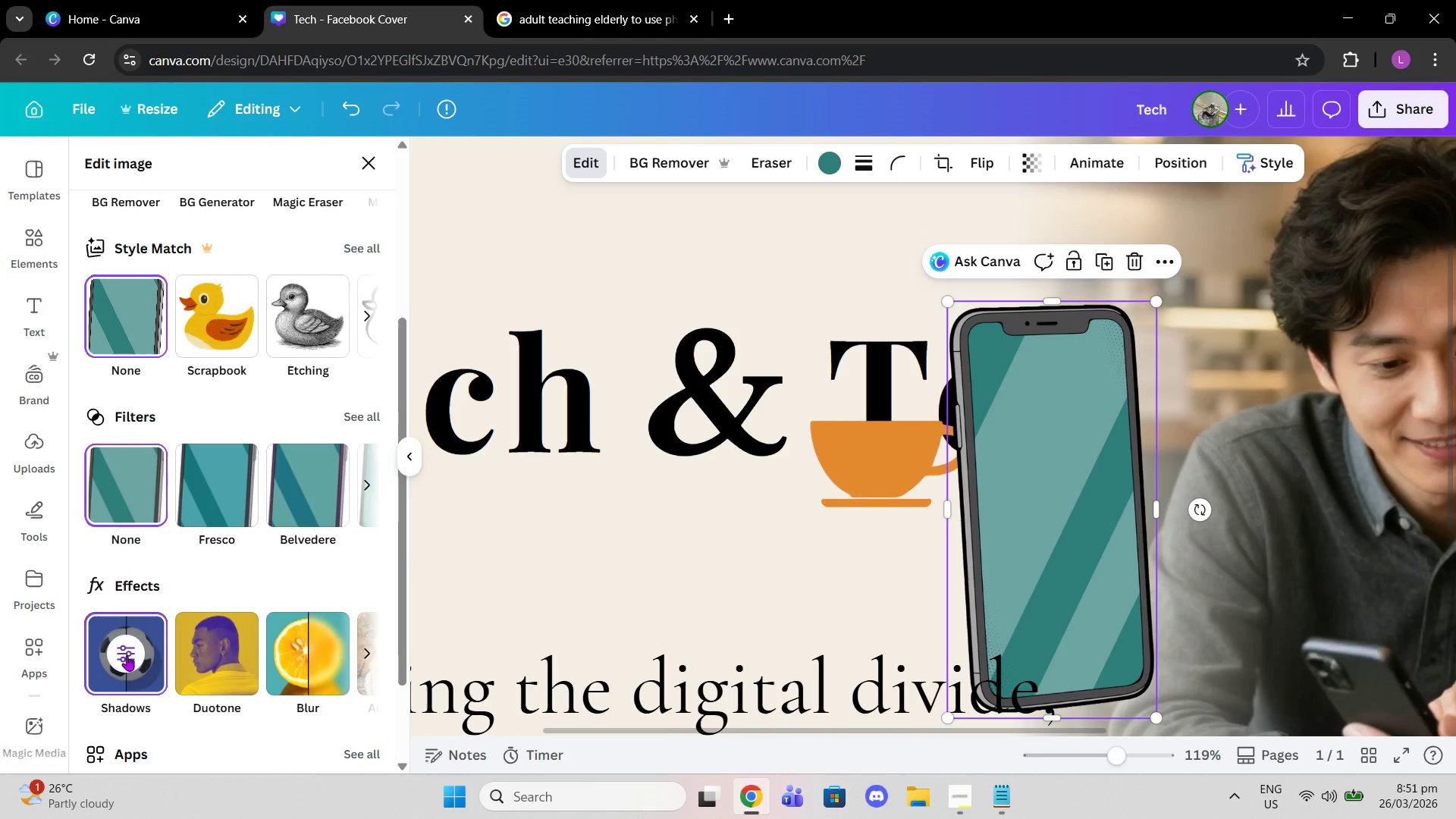 
left_click([127, 655])
 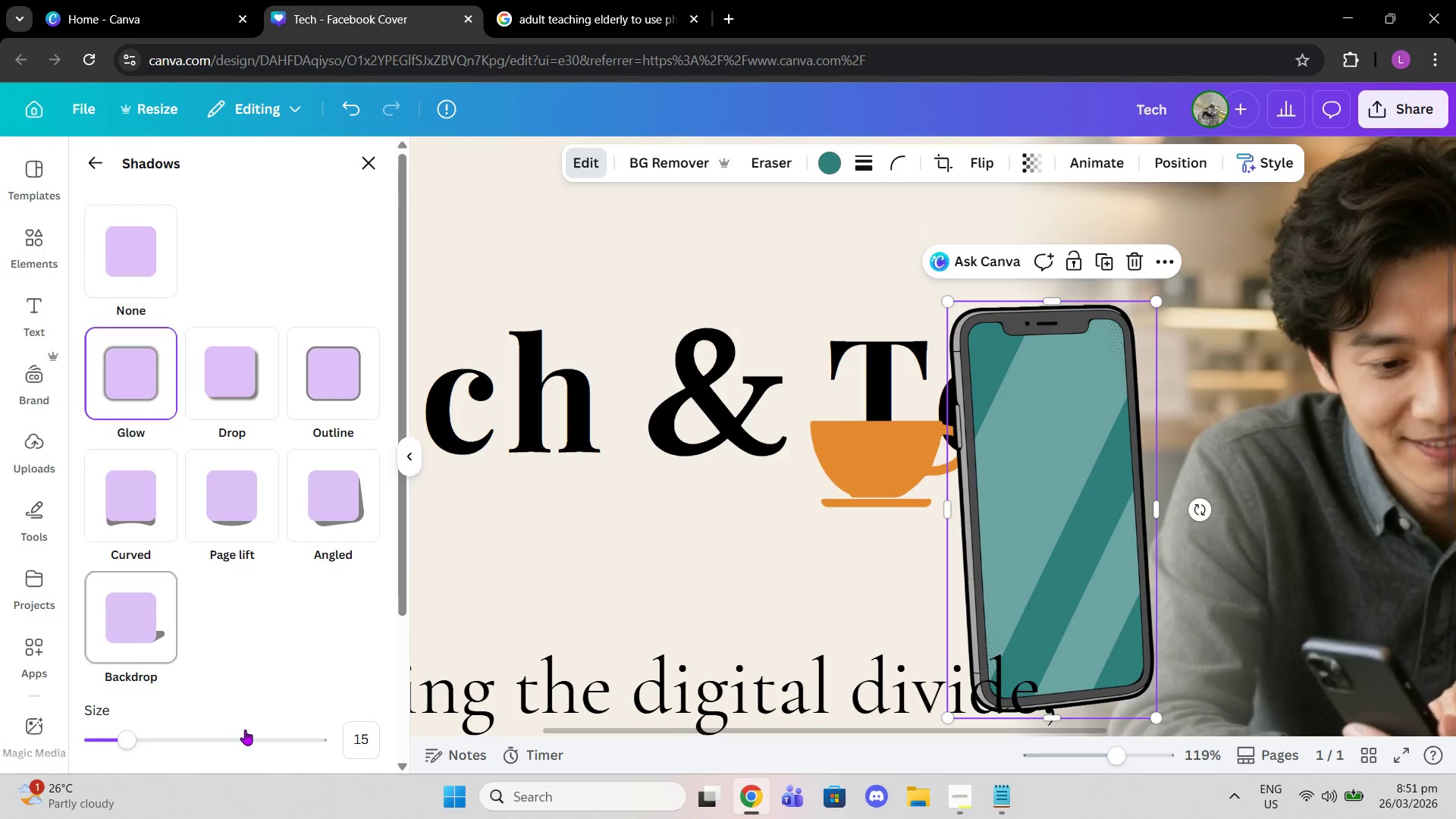 
scroll: coordinate [255, 683], scroll_direction: down, amount: 3.0
 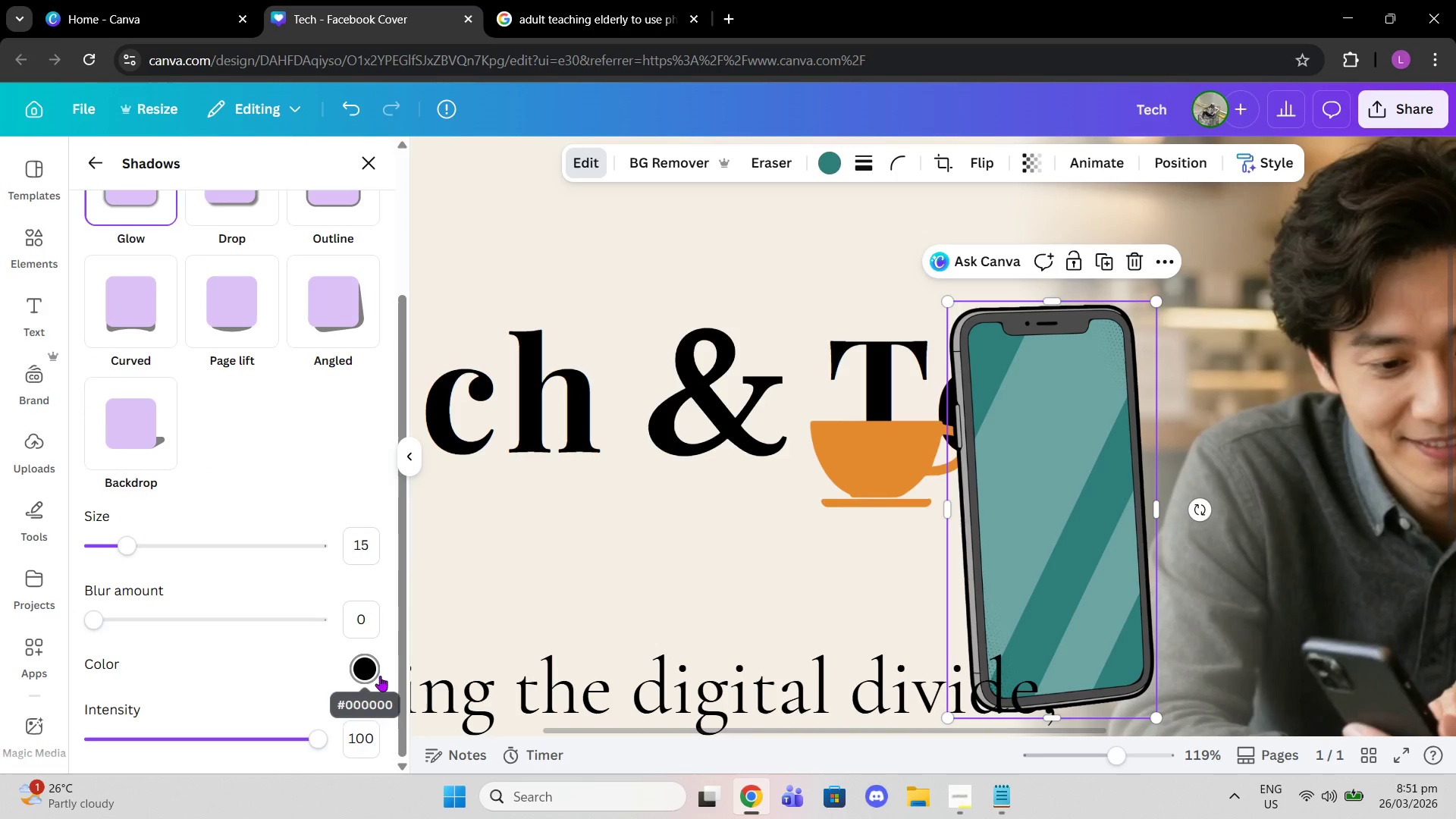 
left_click([369, 672])
 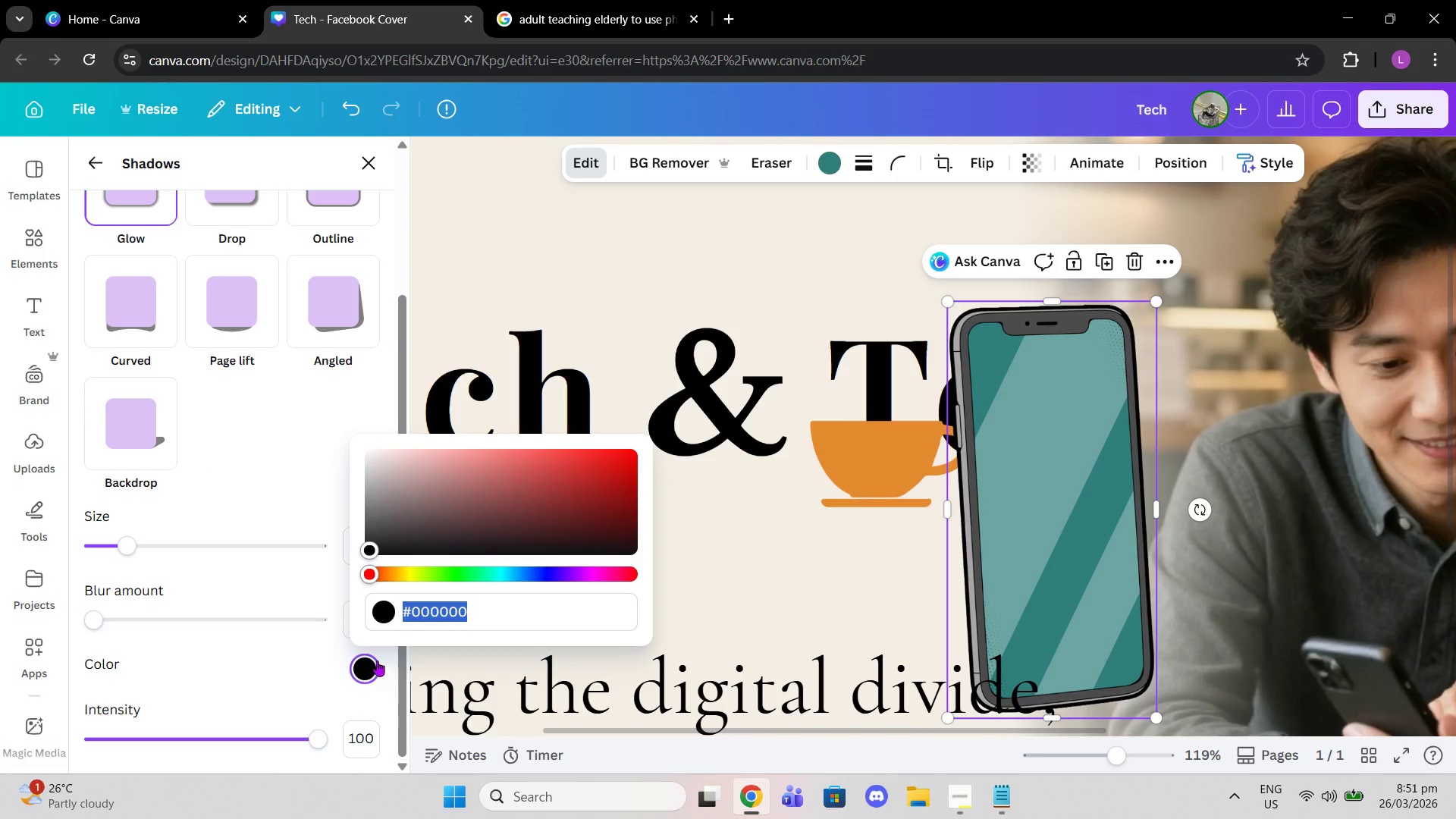 
key(Control+V)
 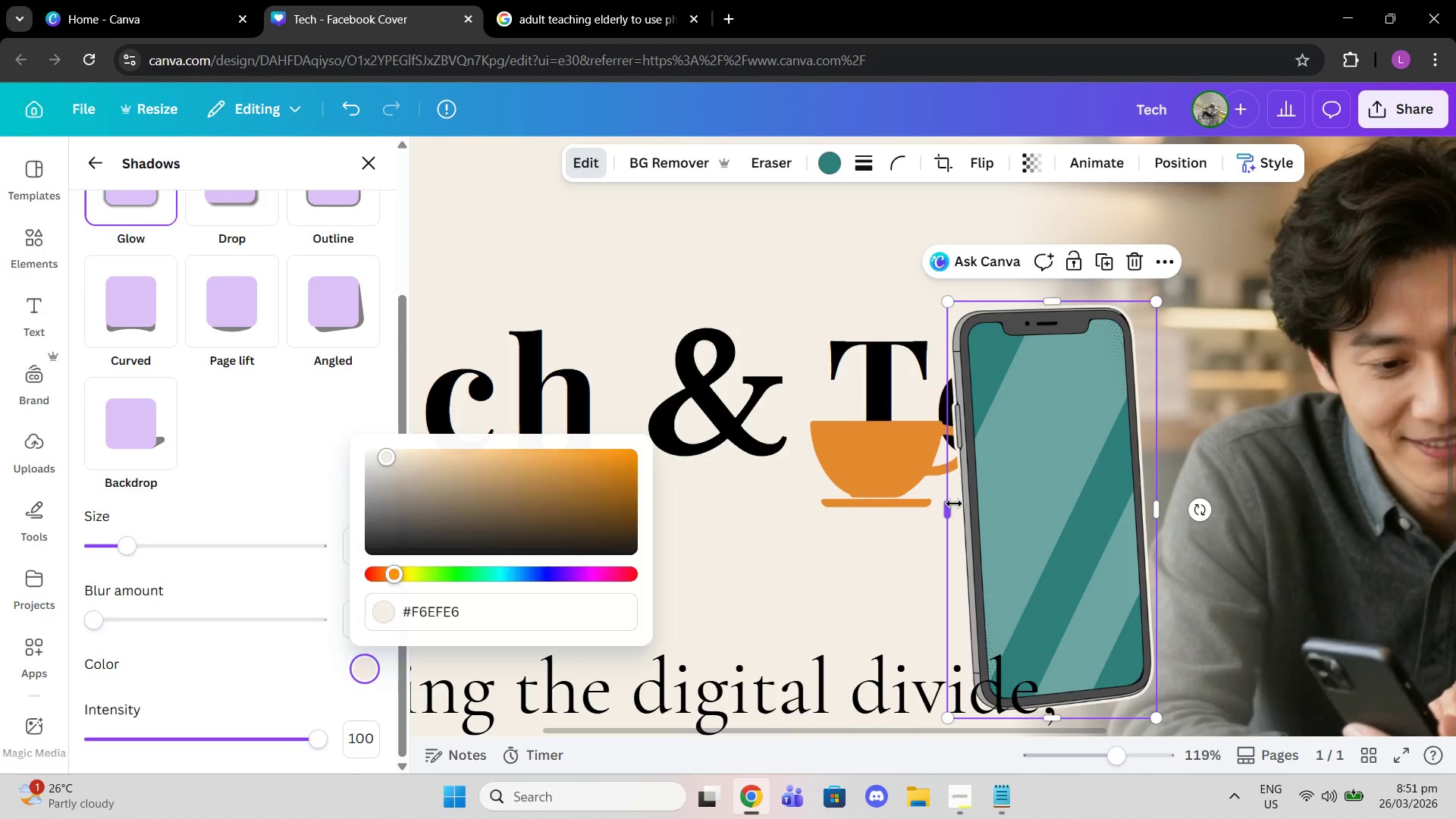 
double_click([954, 504])
 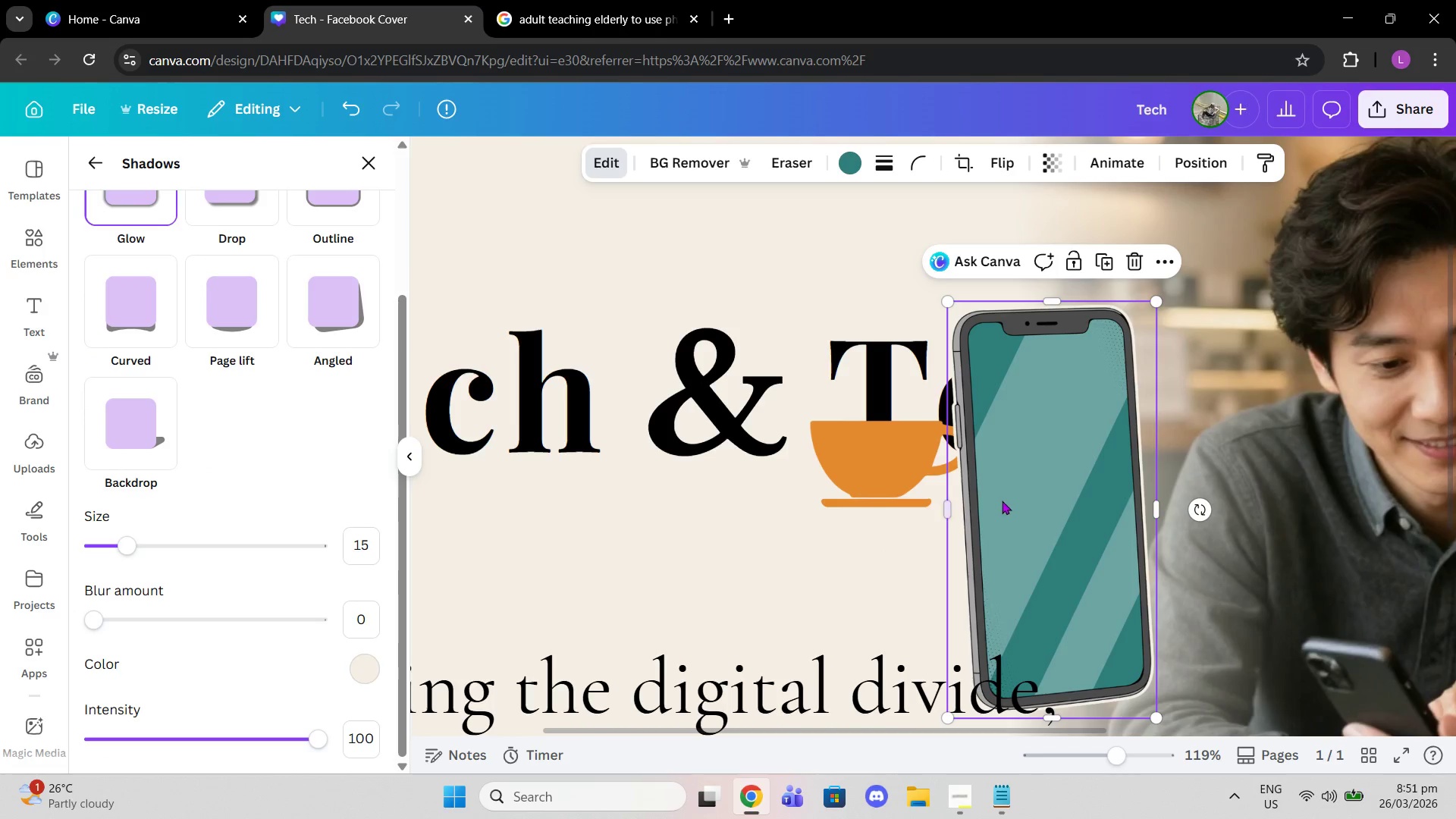 
left_click_drag(start_coordinate=[1002, 500], to_coordinate=[935, 489])
 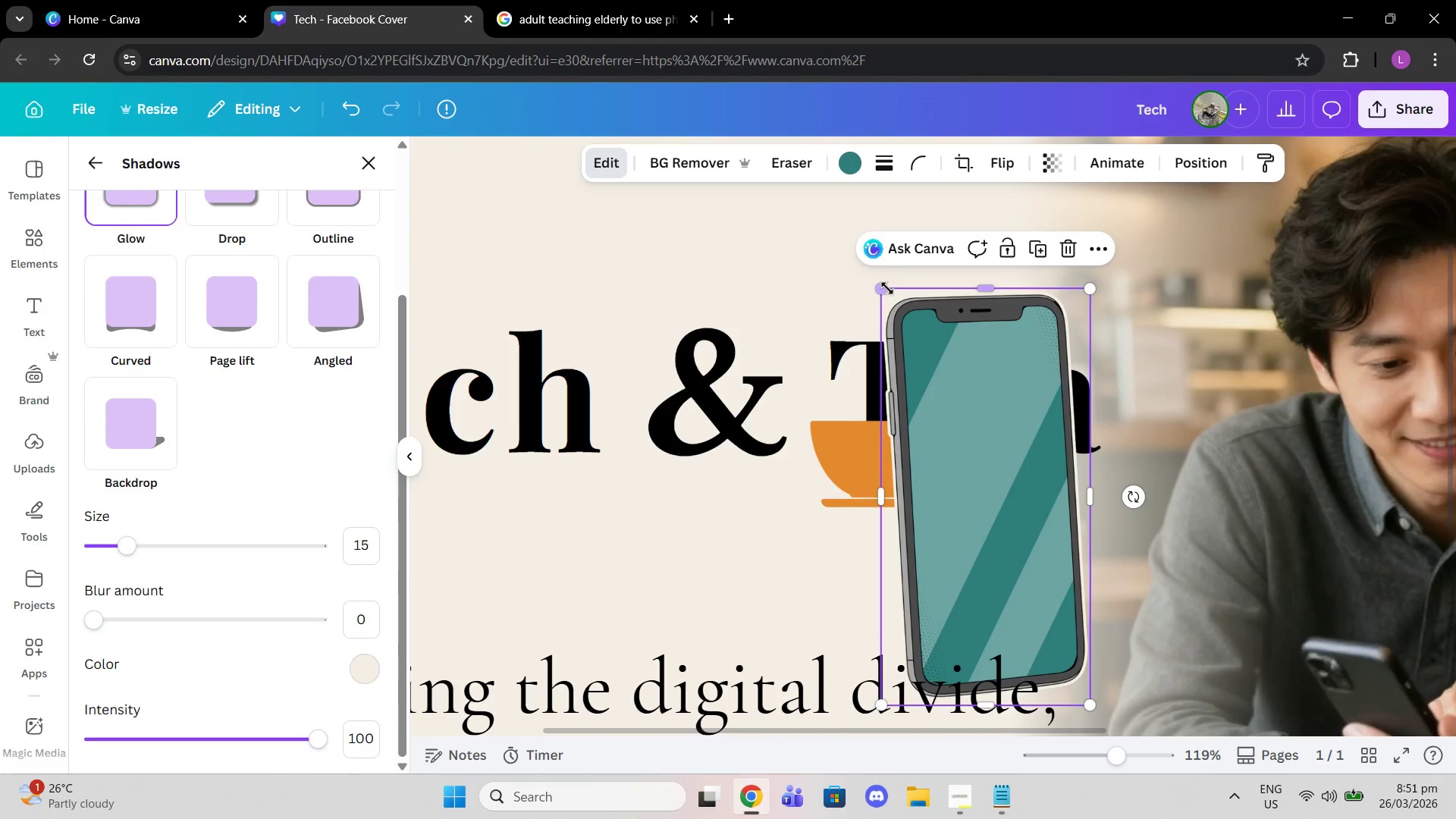 
left_click_drag(start_coordinate=[885, 288], to_coordinate=[1013, 569])
 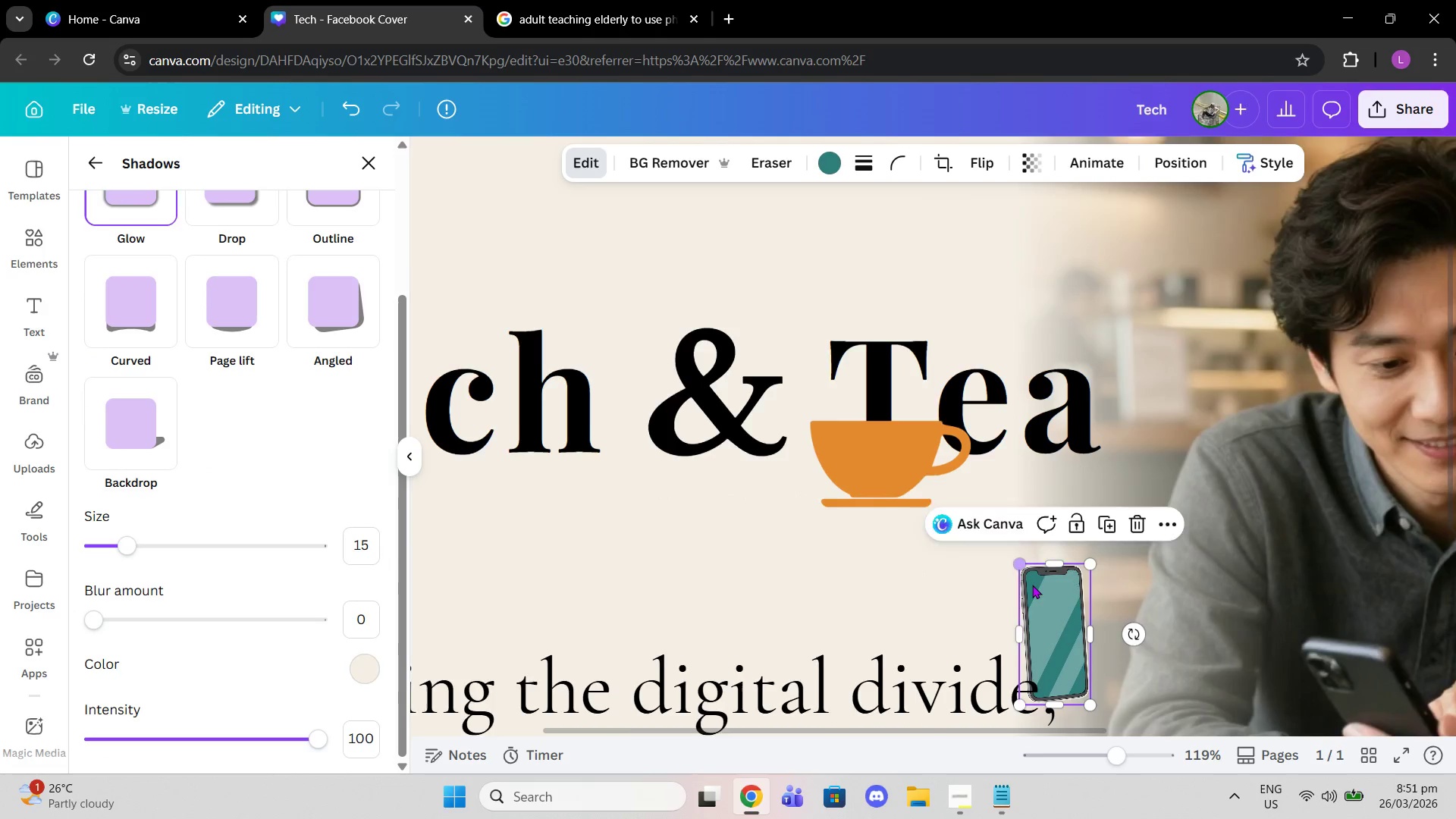 
scroll: coordinate [1032, 585], scroll_direction: down, amount: 1.0
 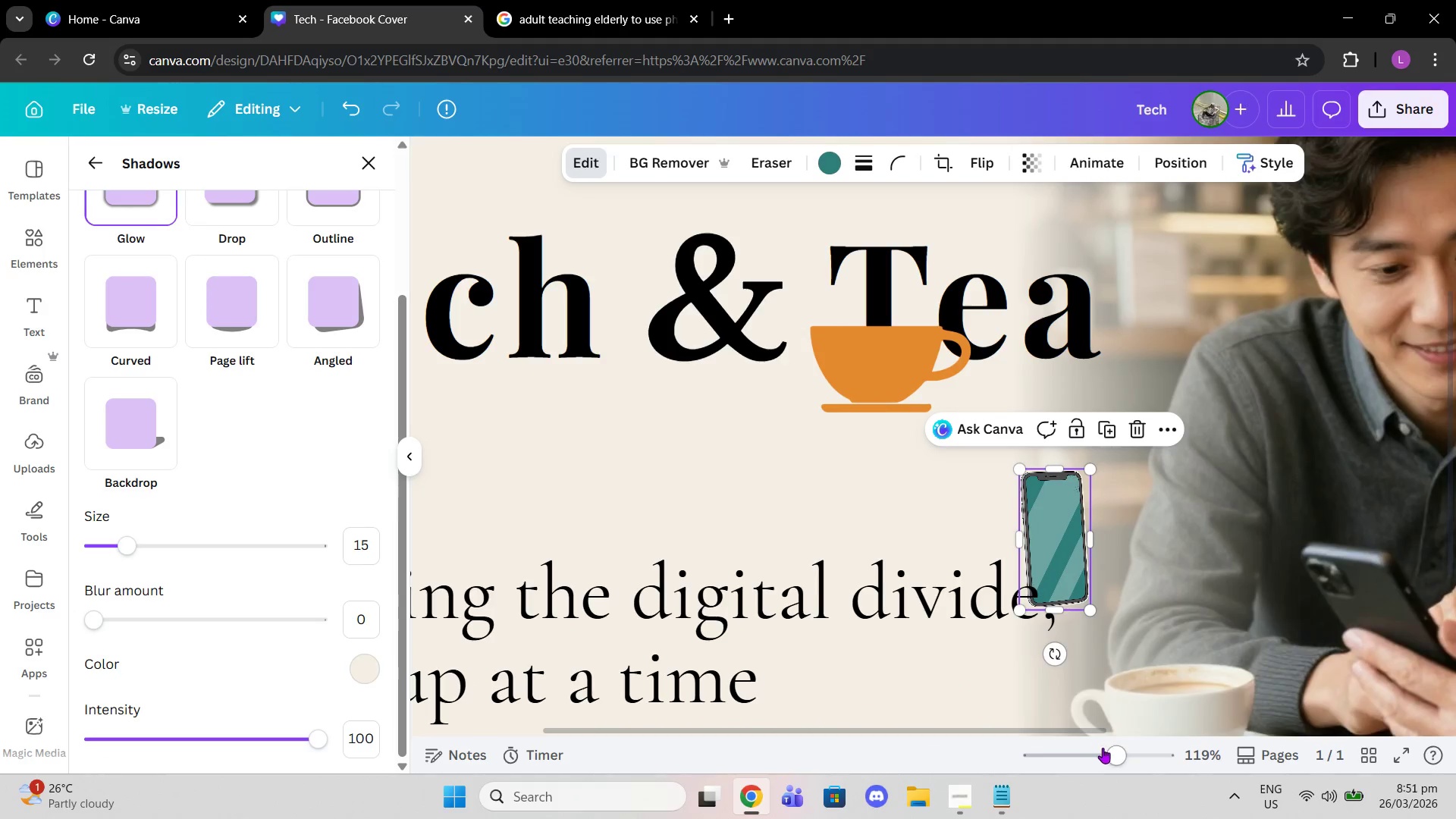 
left_click_drag(start_coordinate=[1116, 753], to_coordinate=[1147, 760])
 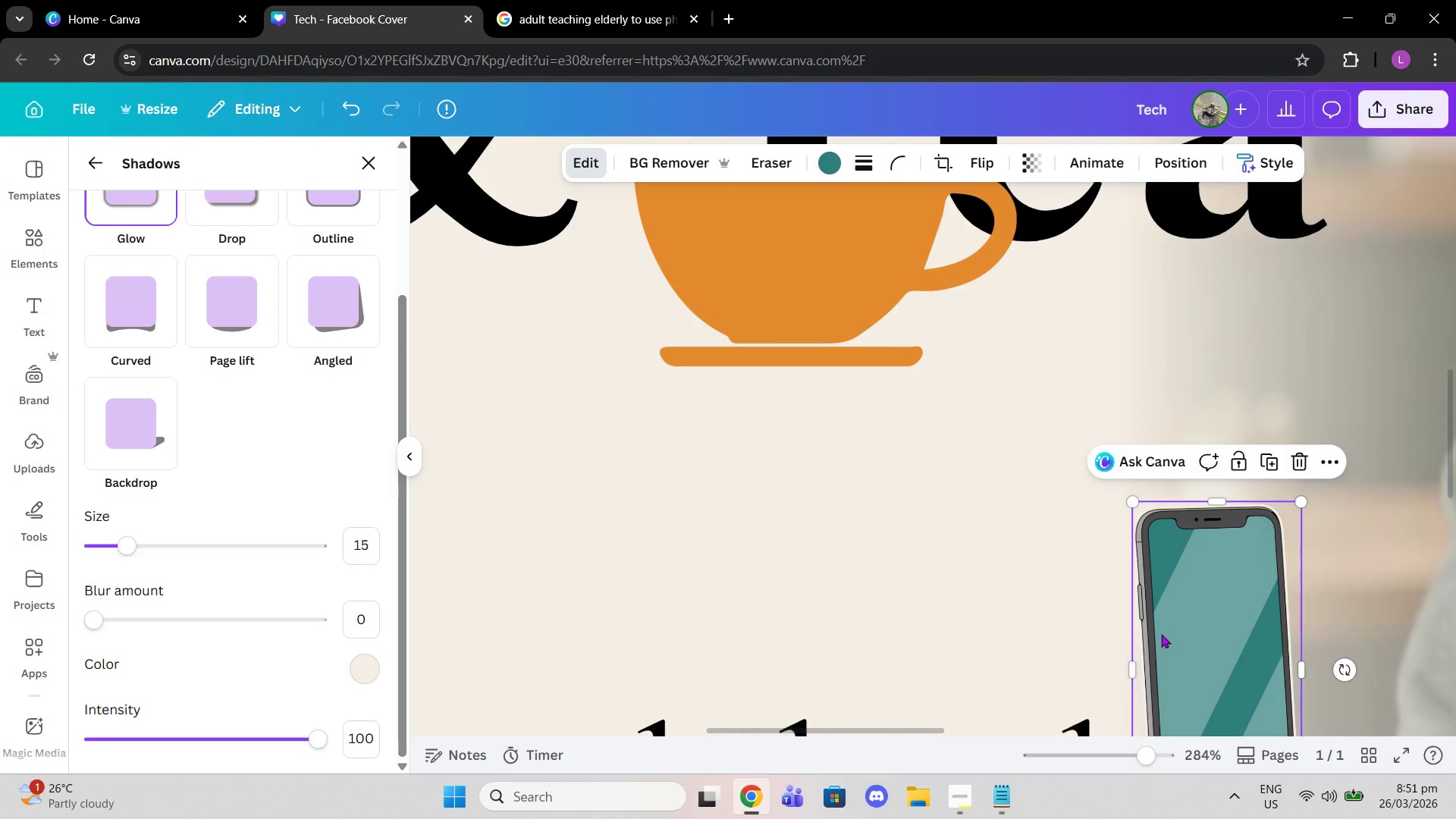 
left_click_drag(start_coordinate=[1161, 634], to_coordinate=[852, 392])
 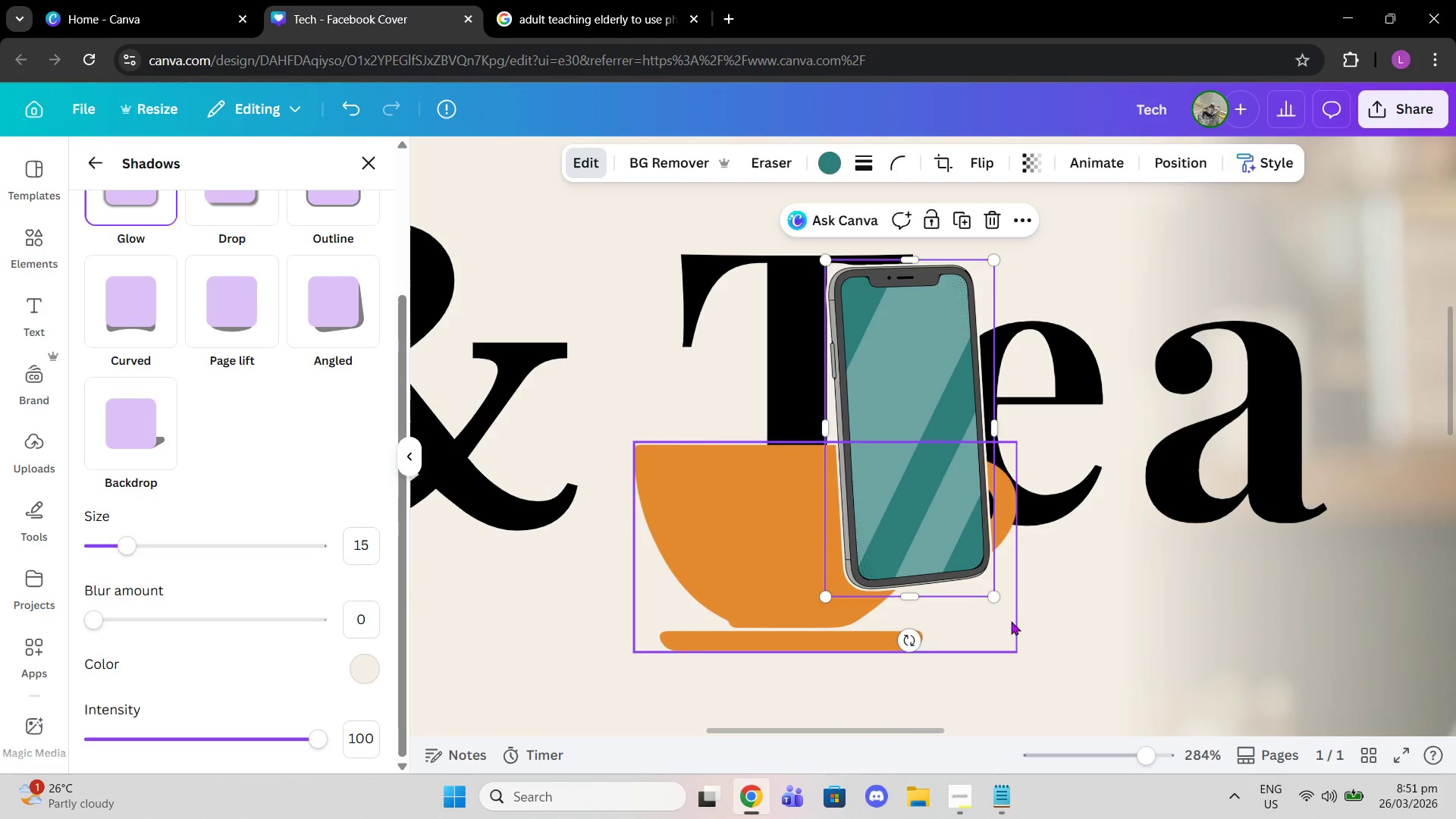 
scroll: coordinate [952, 529], scroll_direction: up, amount: 3.0
 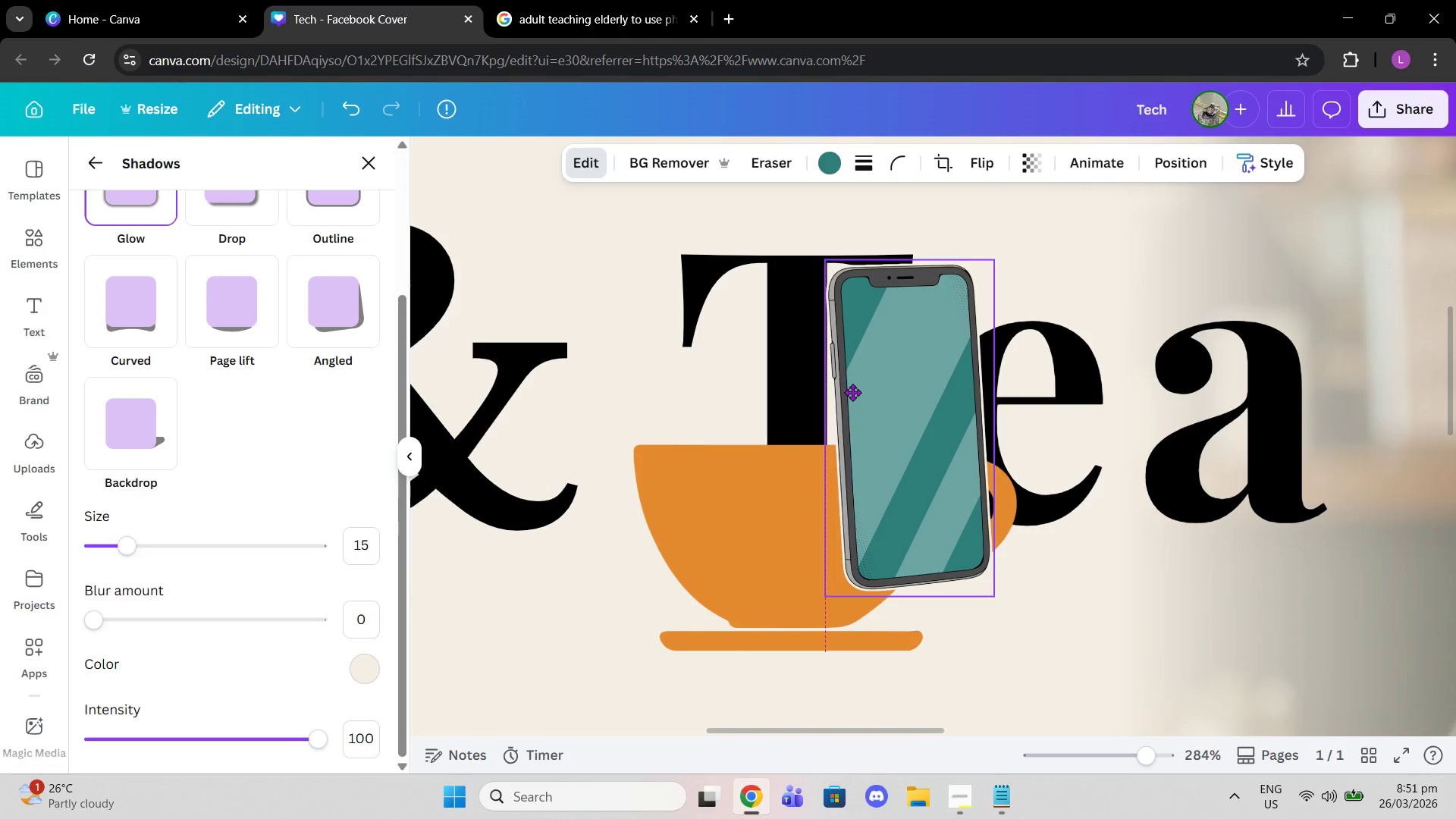 
left_click_drag(start_coordinate=[994, 600], to_coordinate=[954, 566])
 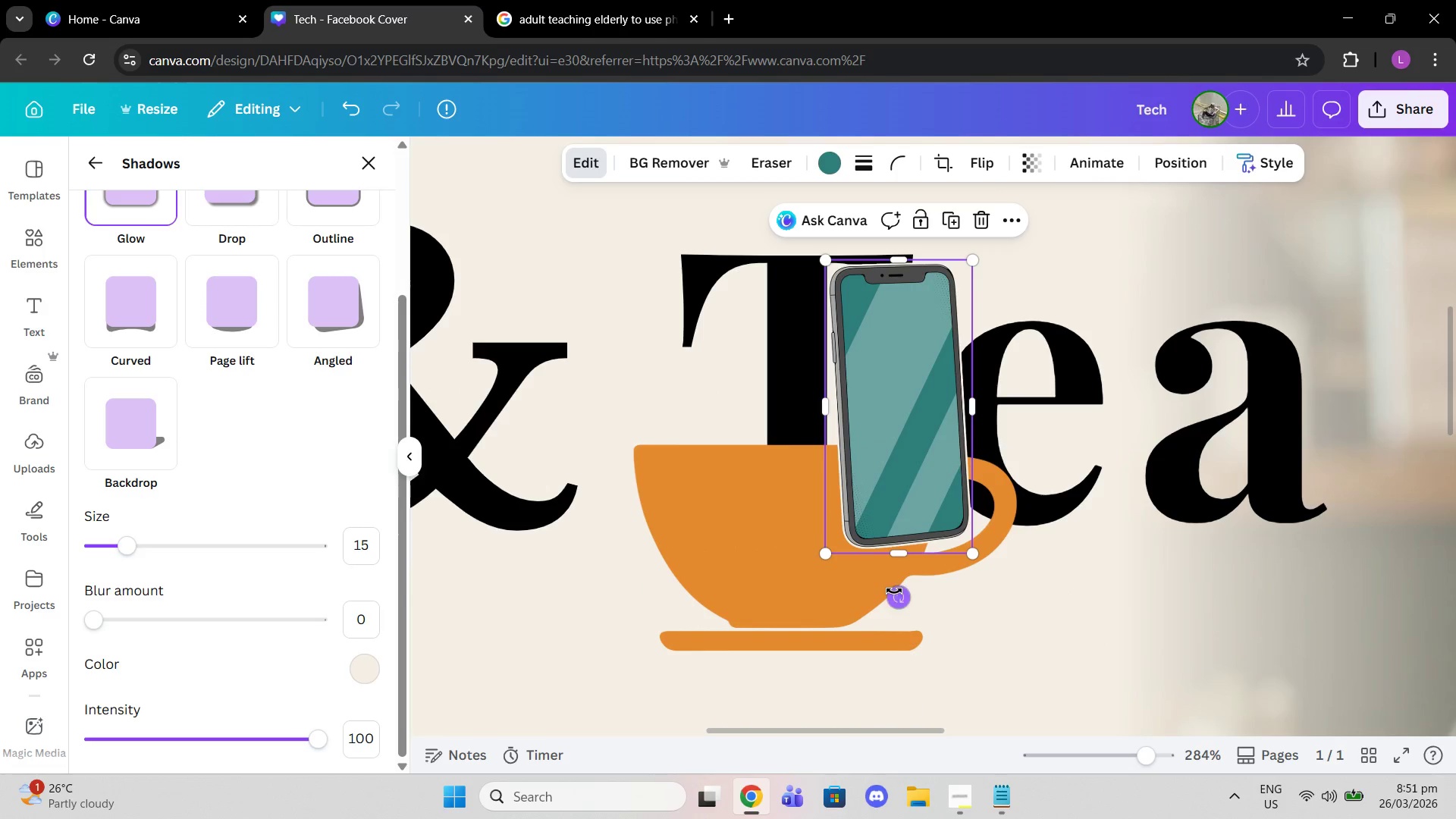 
left_click_drag(start_coordinate=[894, 591], to_coordinate=[883, 588])
 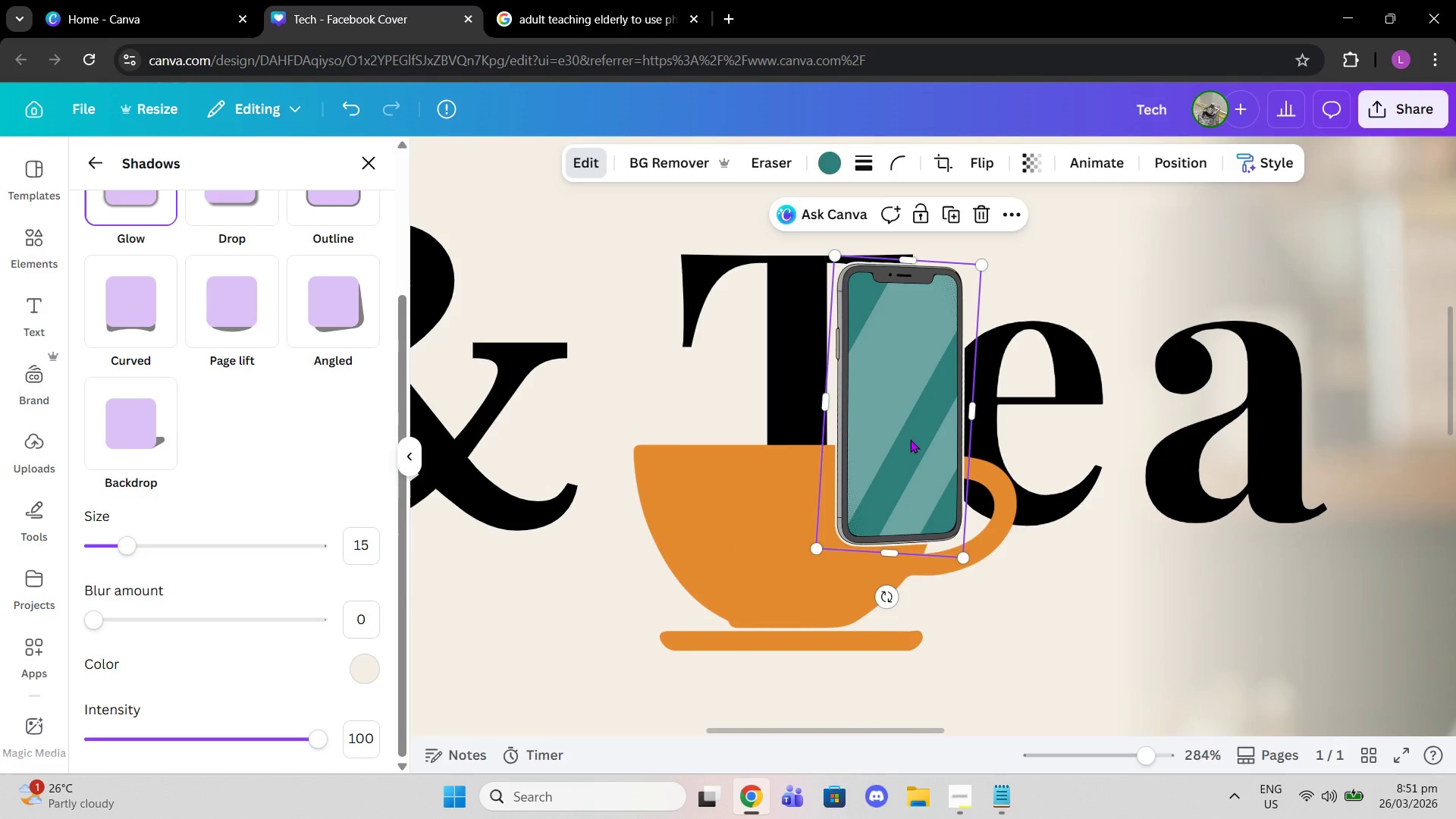 
left_click_drag(start_coordinate=[910, 439], to_coordinate=[905, 443])
 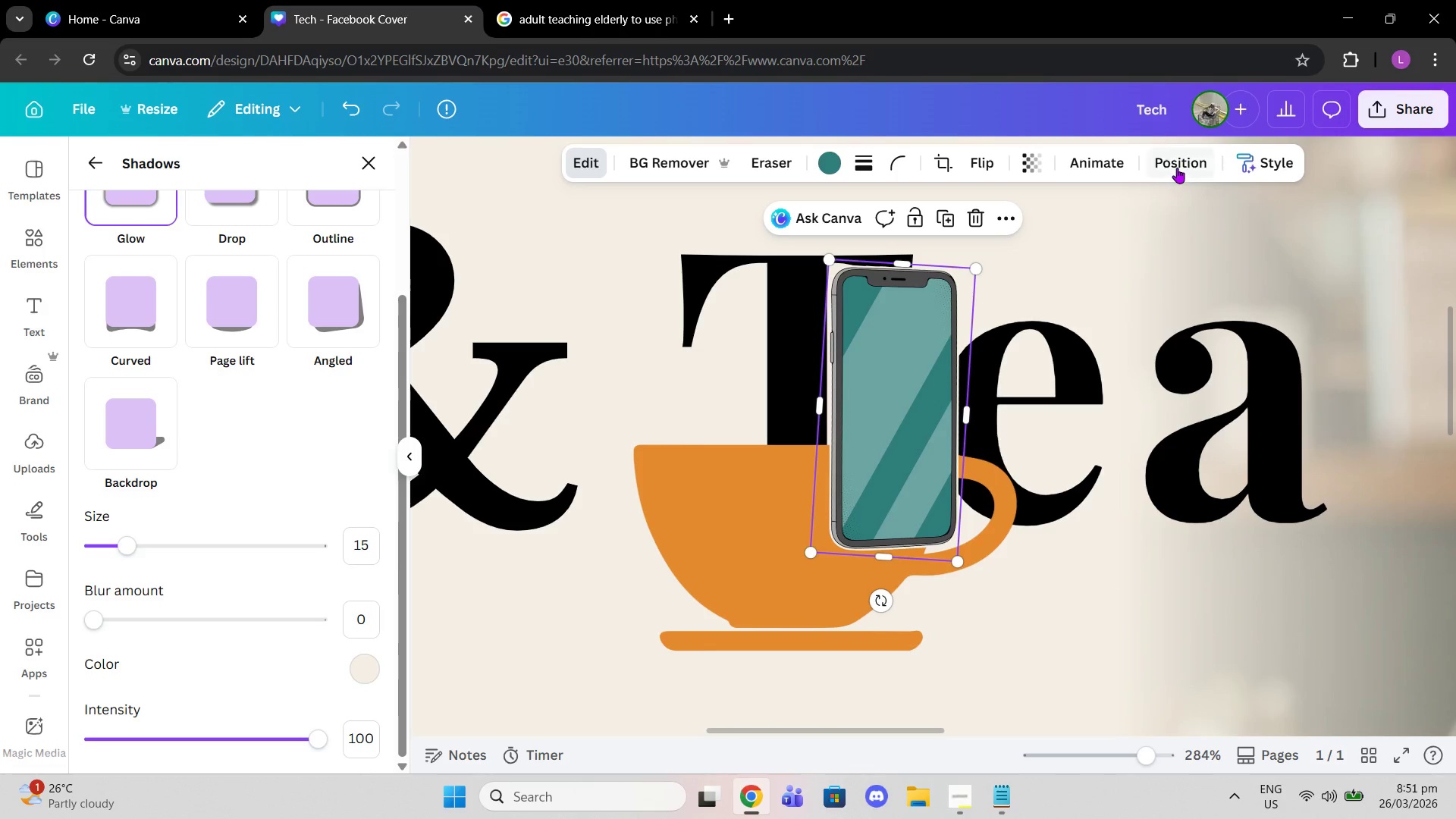 
left_click([1177, 168])
 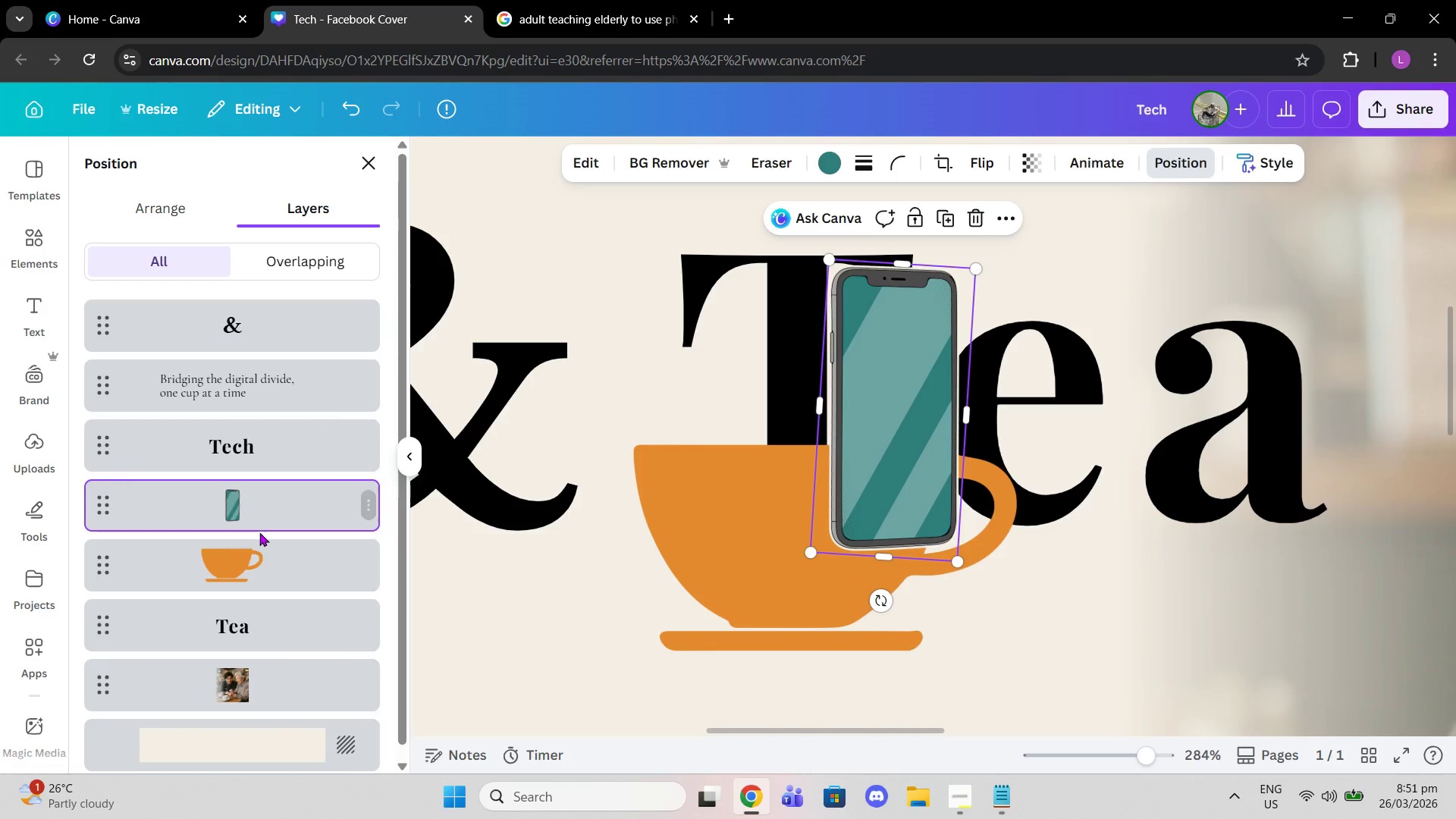 
left_click_drag(start_coordinate=[253, 512], to_coordinate=[254, 607])
 